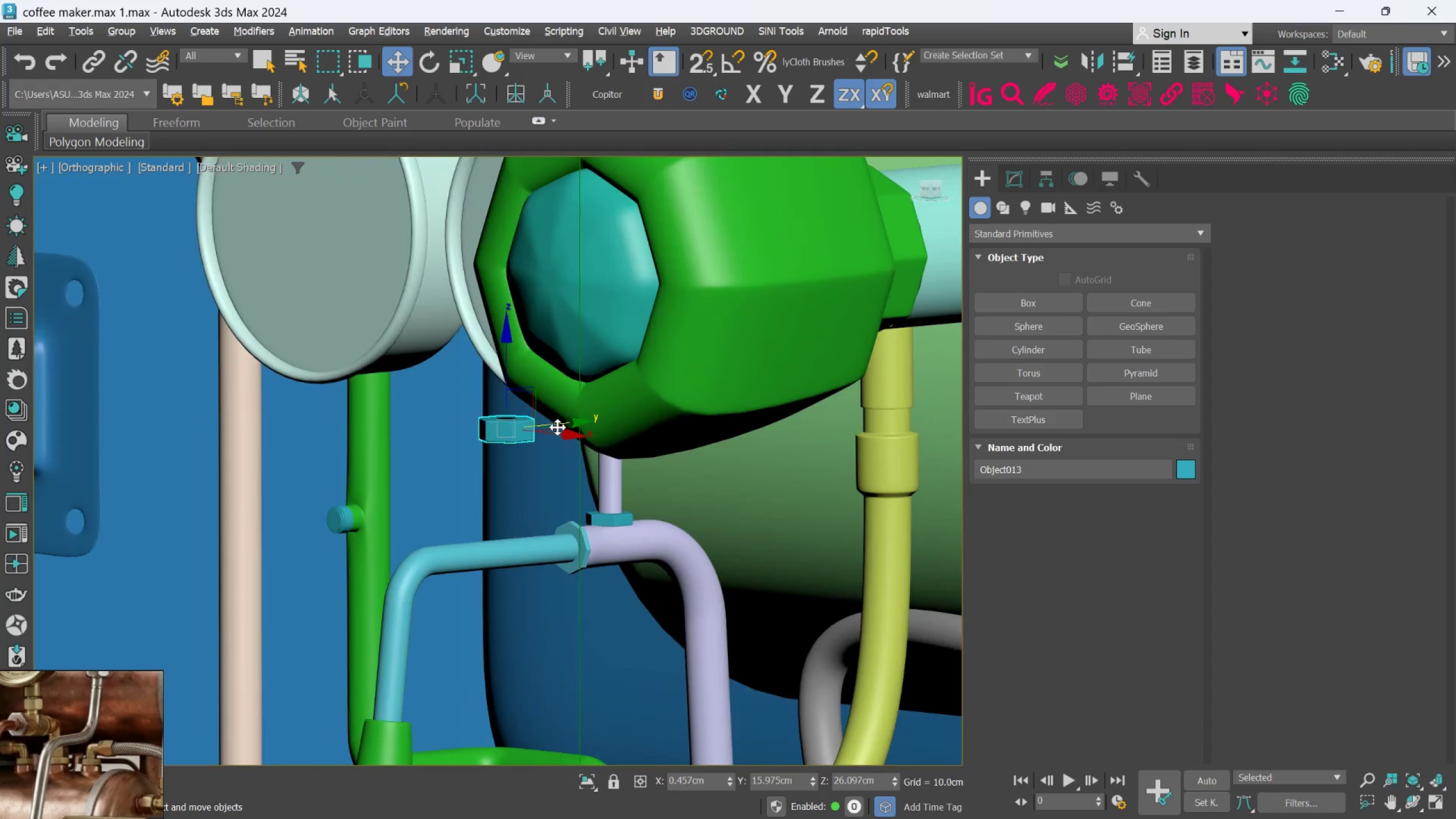 
scroll: coordinate [553, 432], scroll_direction: none, amount: 0.0
 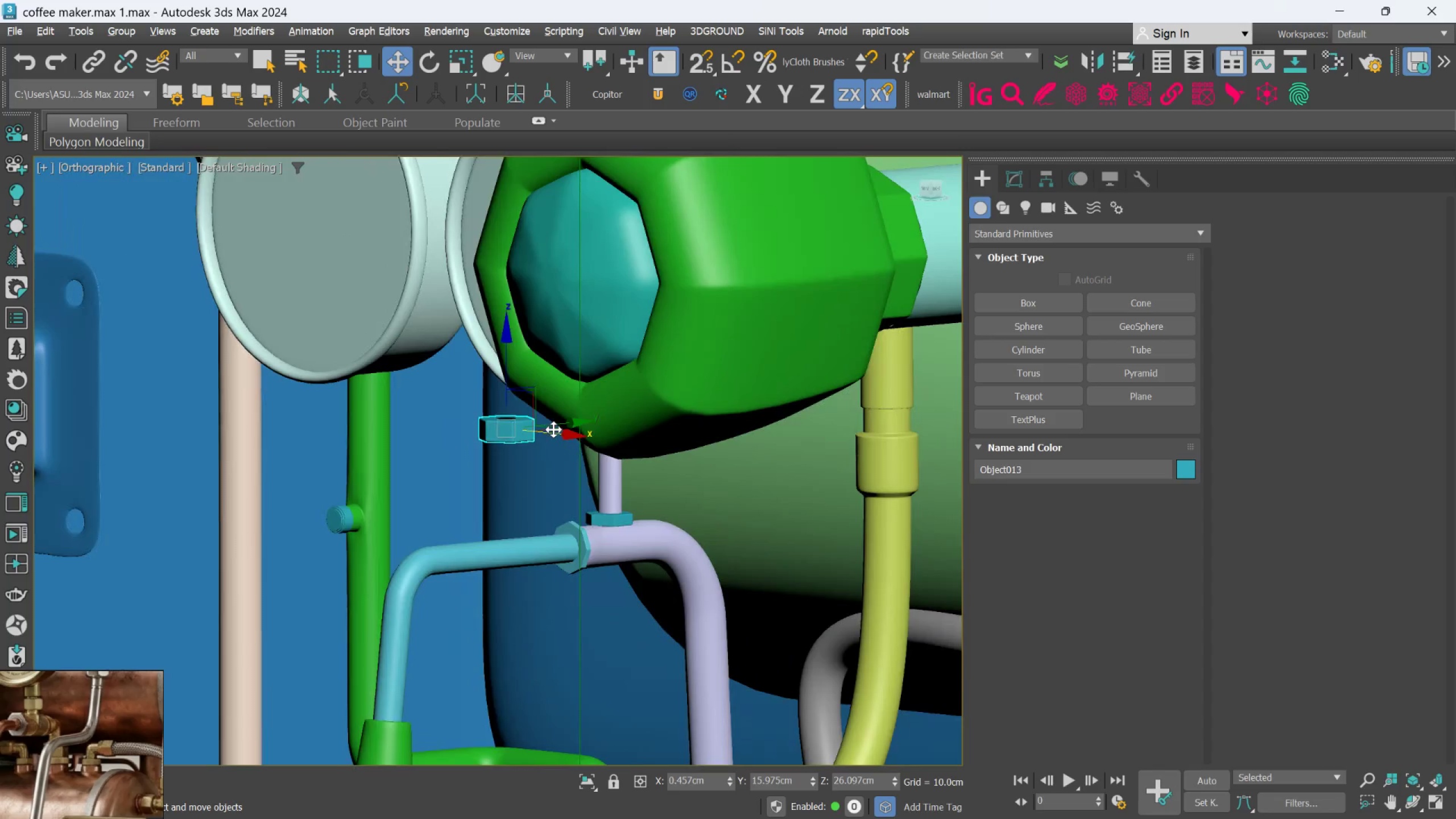 
hold_key(key=AltLeft, duration=1.41)
 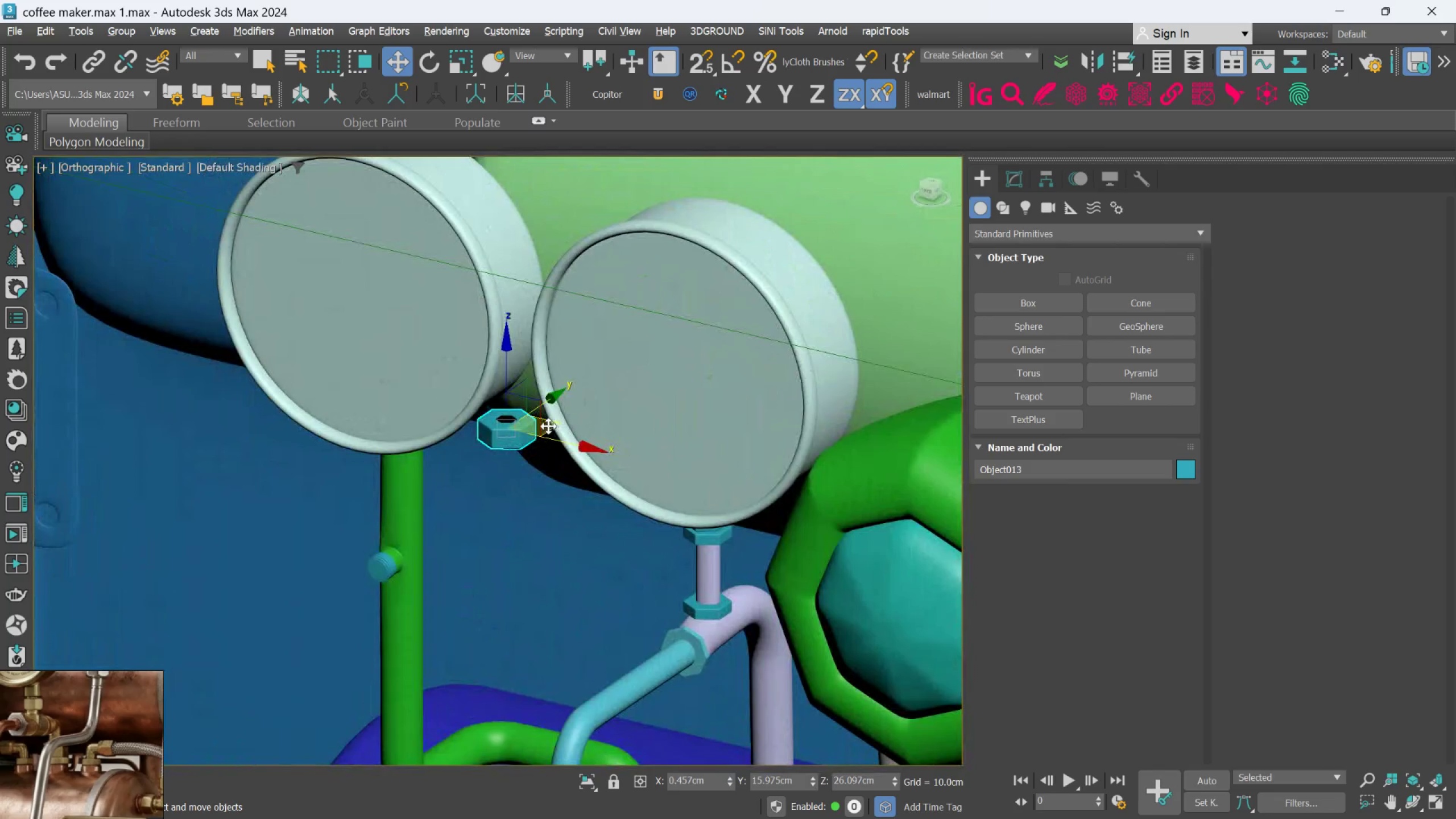 
left_click_drag(start_coordinate=[548, 426], to_coordinate=[440, 462])
 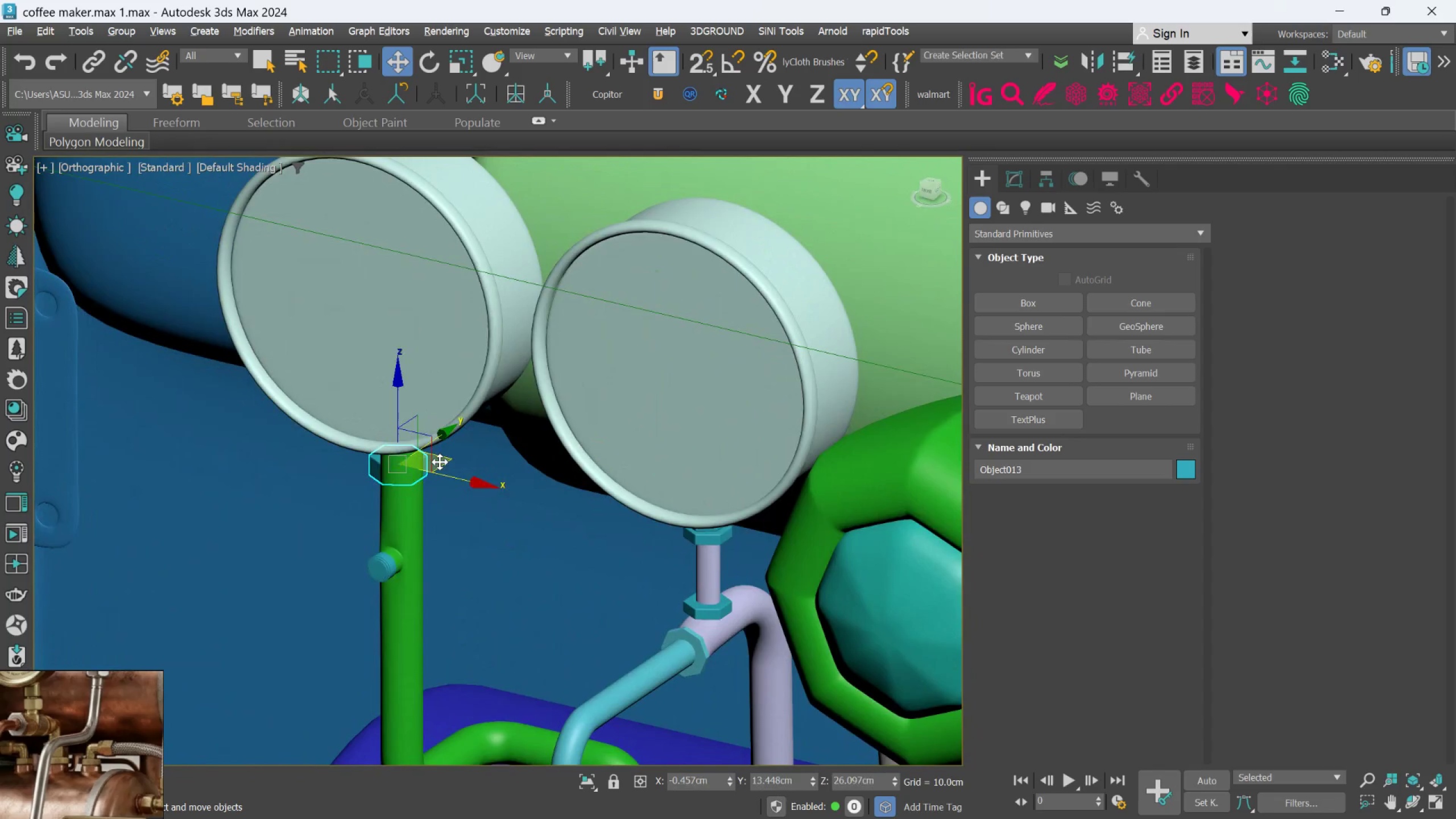 
hold_key(key=AltLeft, duration=0.97)
 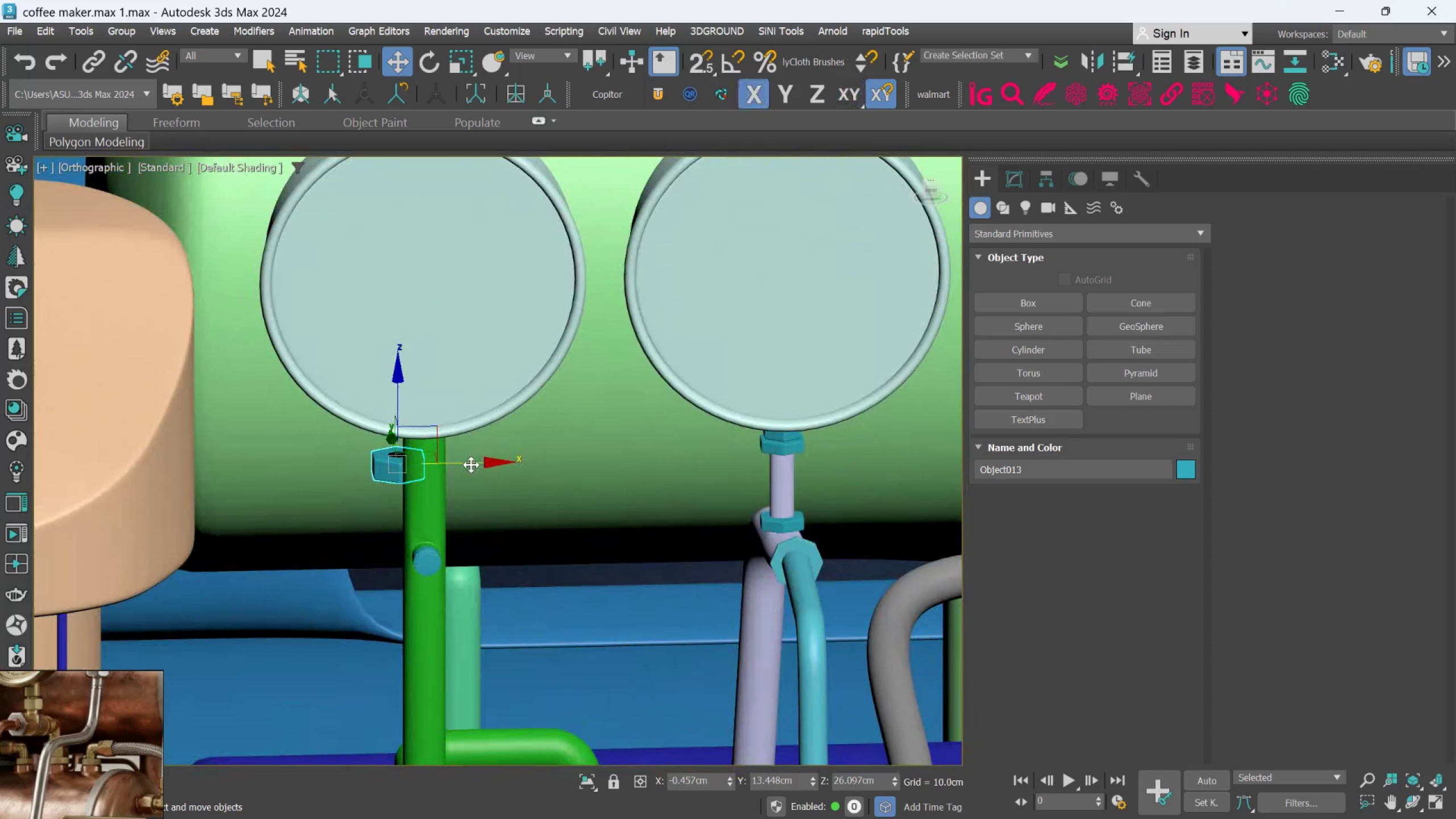 
left_click_drag(start_coordinate=[471, 465], to_coordinate=[510, 472])
 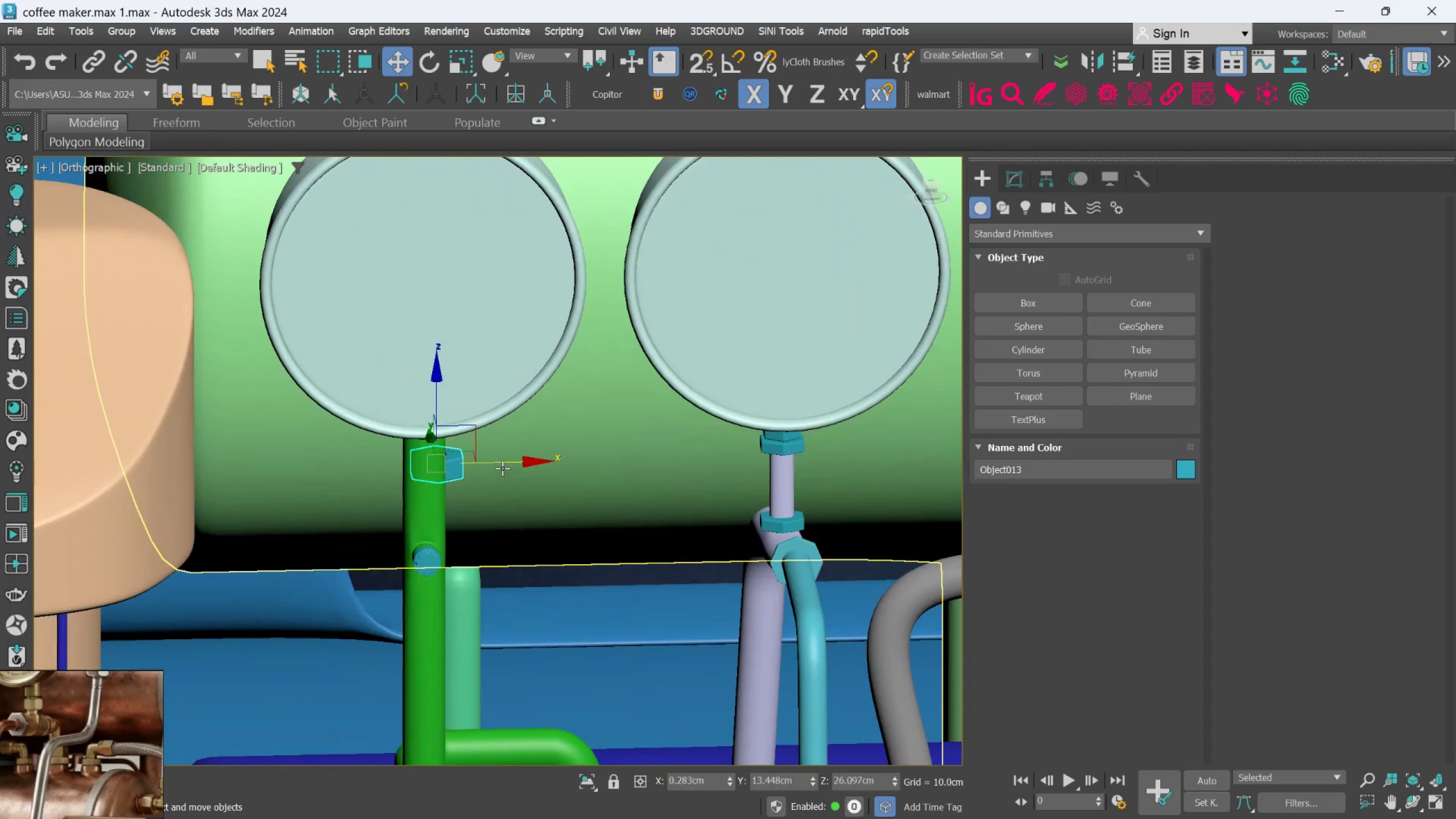 
hold_key(key=AltLeft, duration=0.77)
 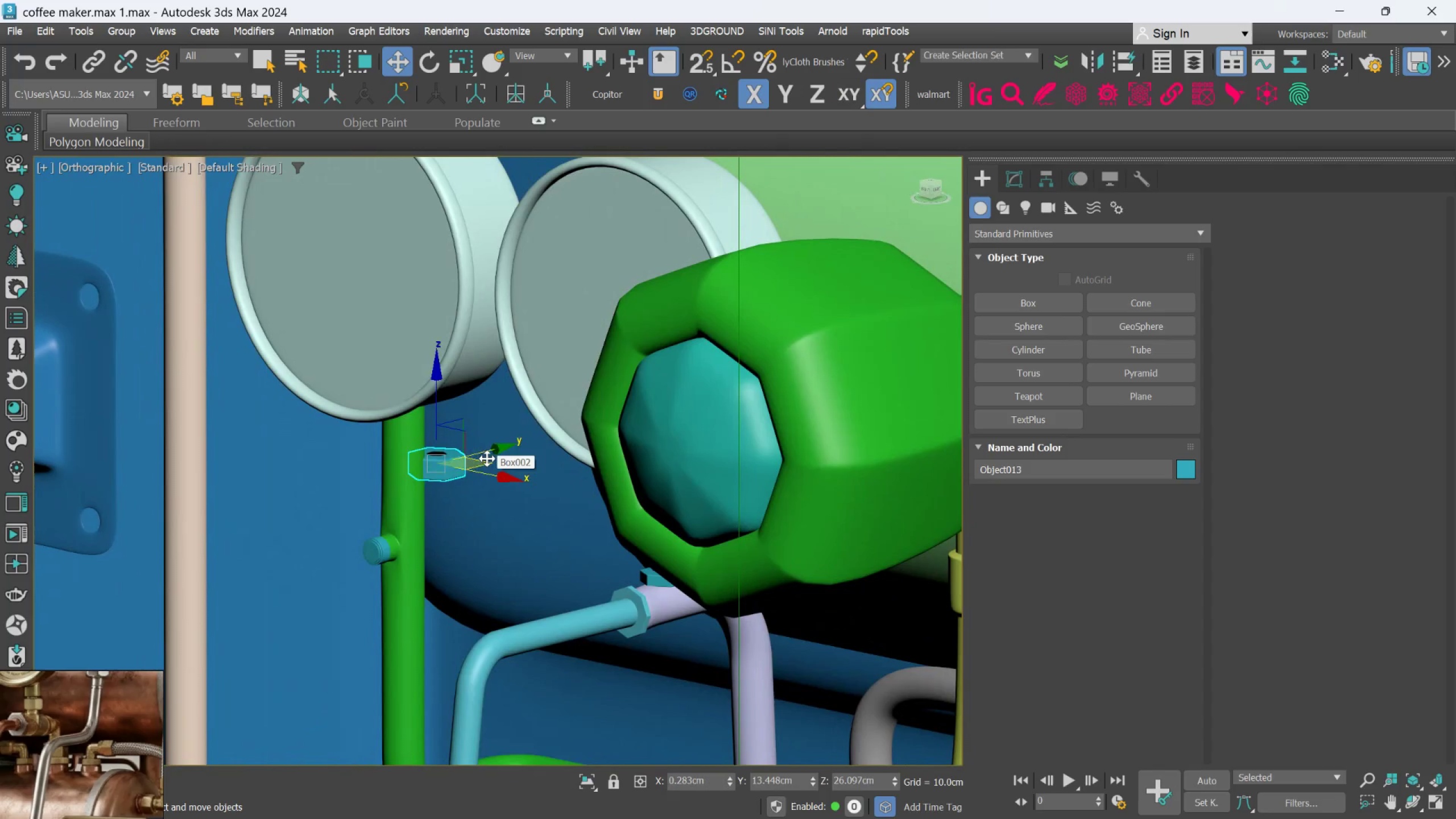 
left_click_drag(start_coordinate=[487, 458], to_coordinate=[454, 468])
 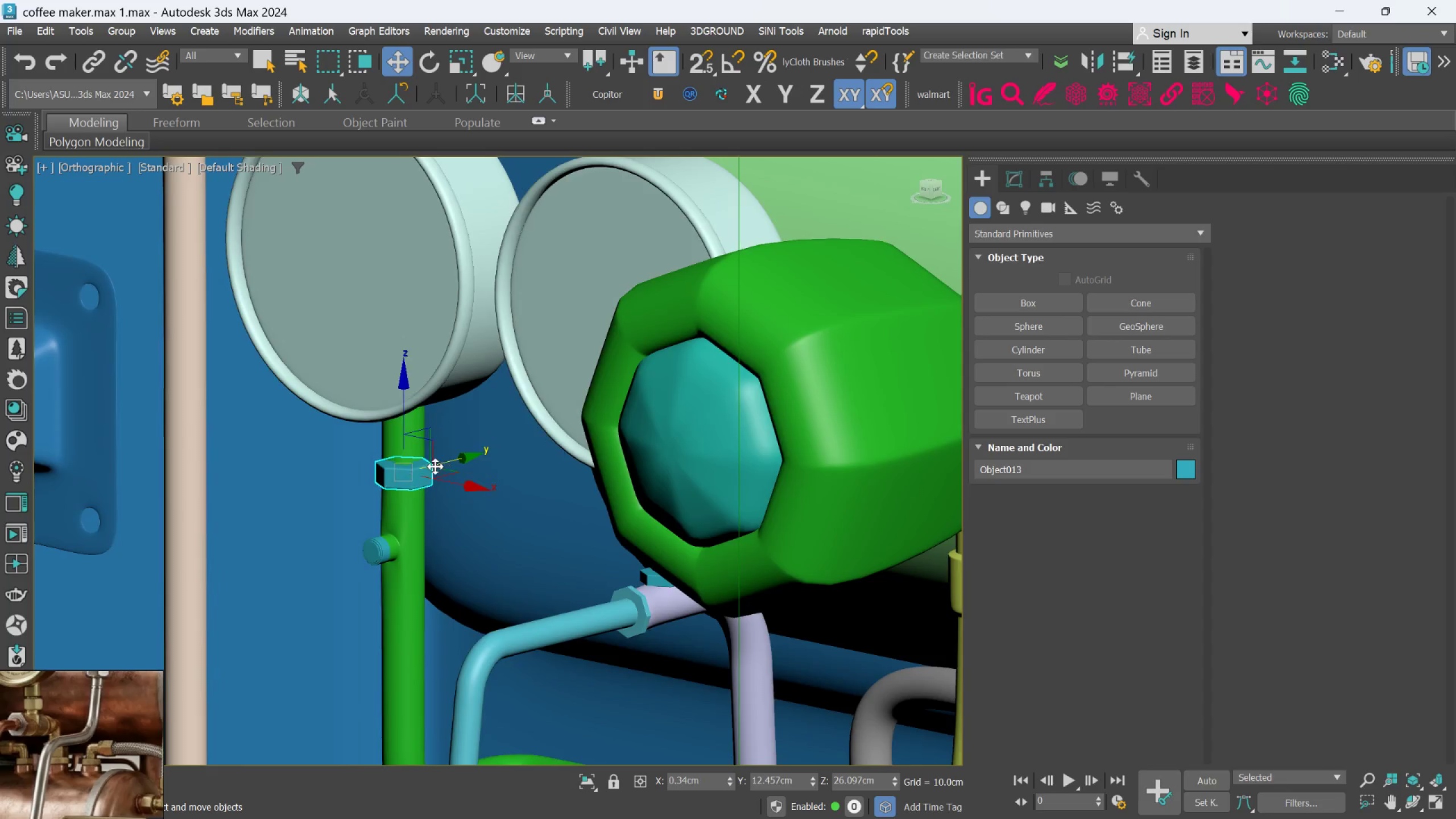 
hold_key(key=AltLeft, duration=0.7)
 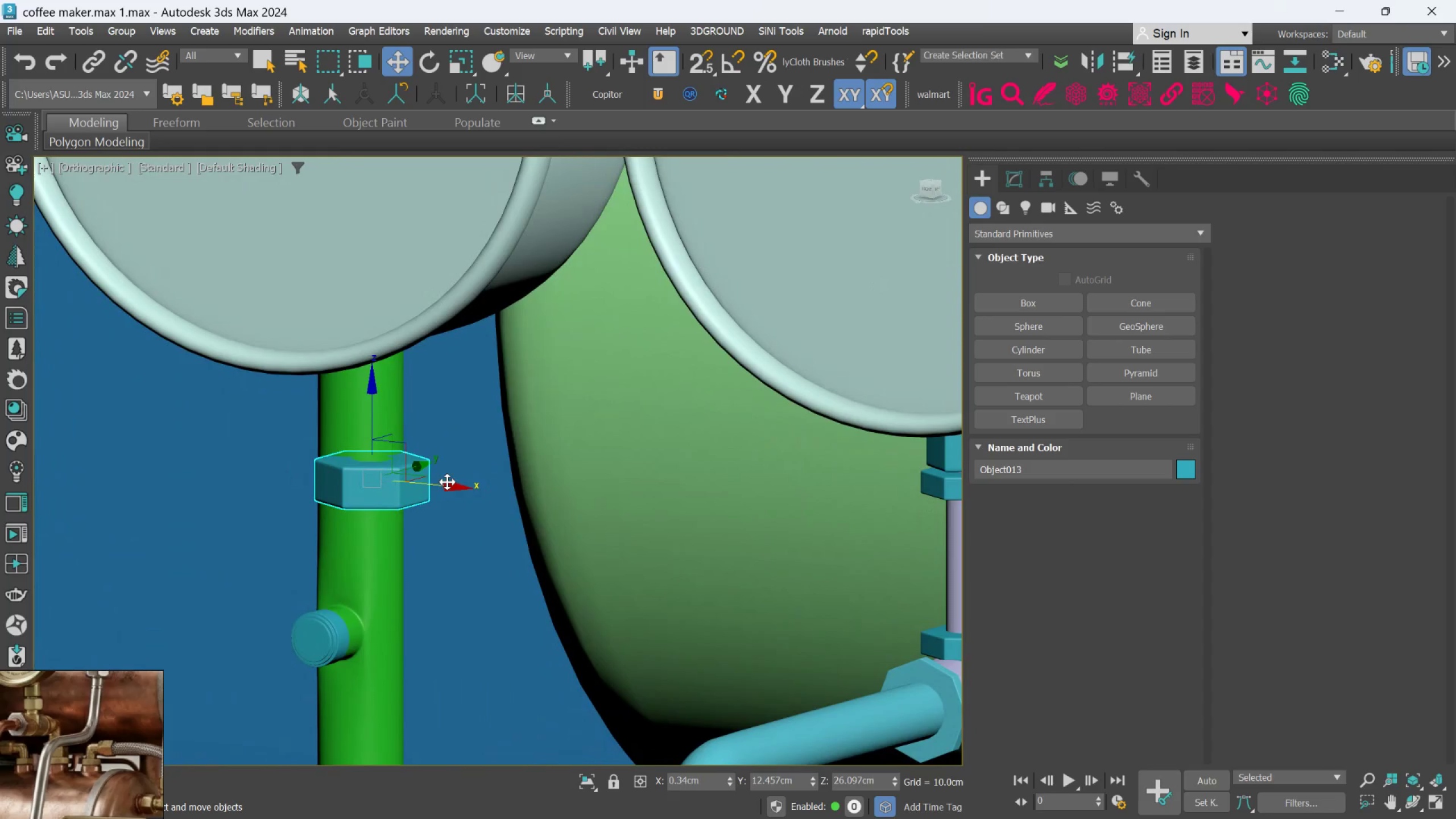 
scroll: coordinate [435, 466], scroll_direction: up, amount: 2.0
 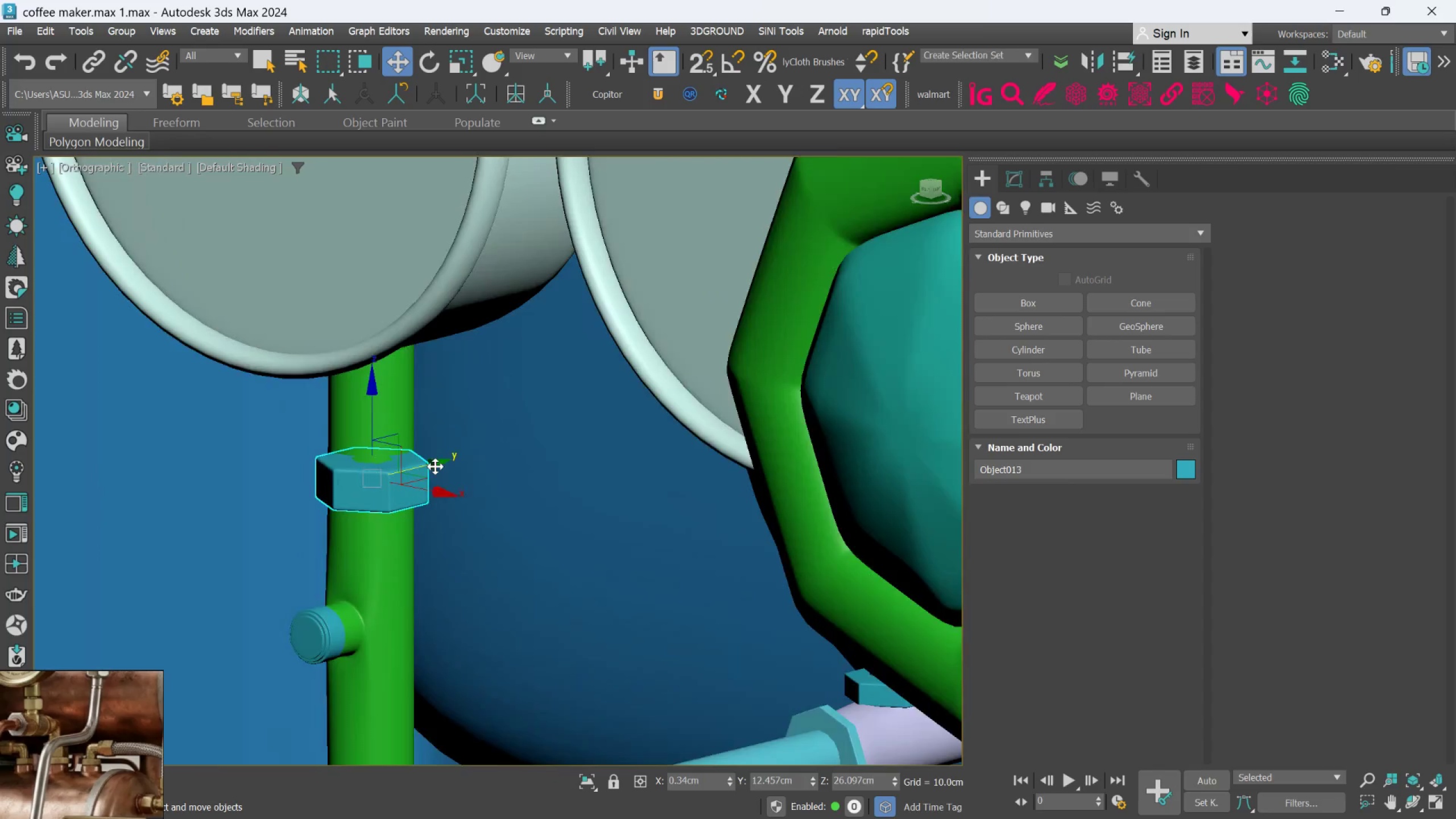 
left_click_drag(start_coordinate=[447, 482], to_coordinate=[433, 459])
 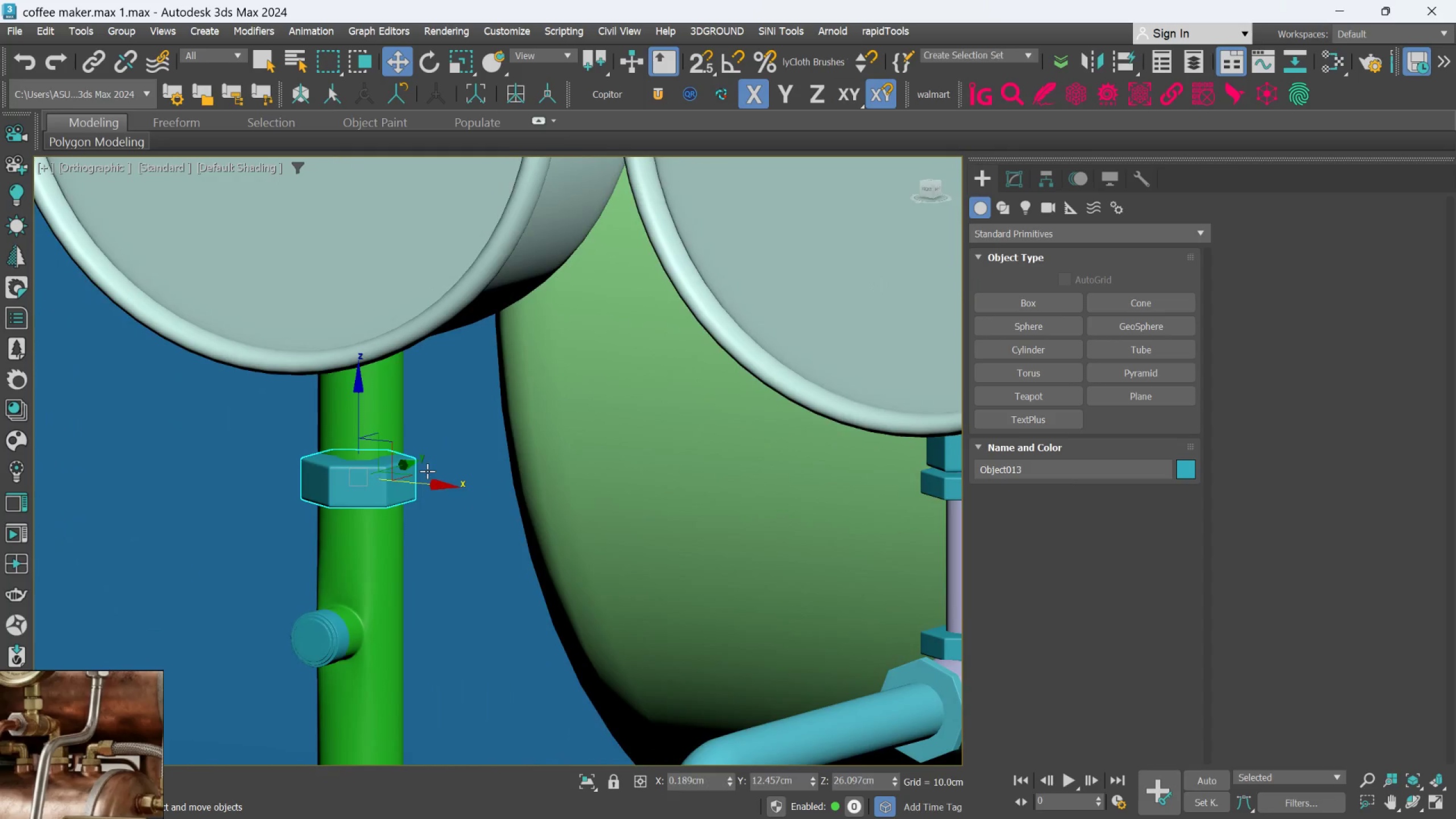 
hold_key(key=AltLeft, duration=0.94)
 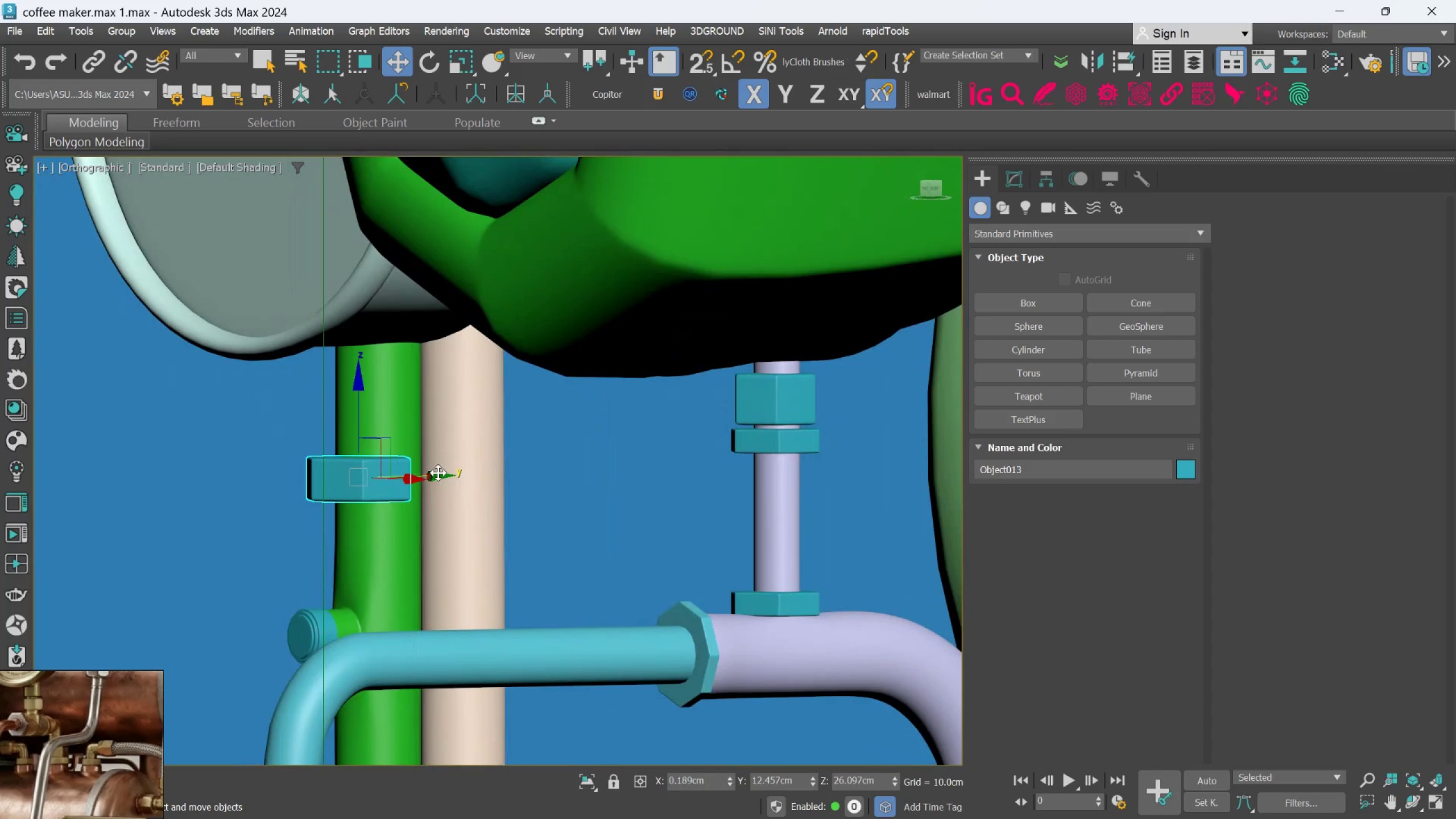 
left_click_drag(start_coordinate=[438, 473], to_coordinate=[452, 469])
 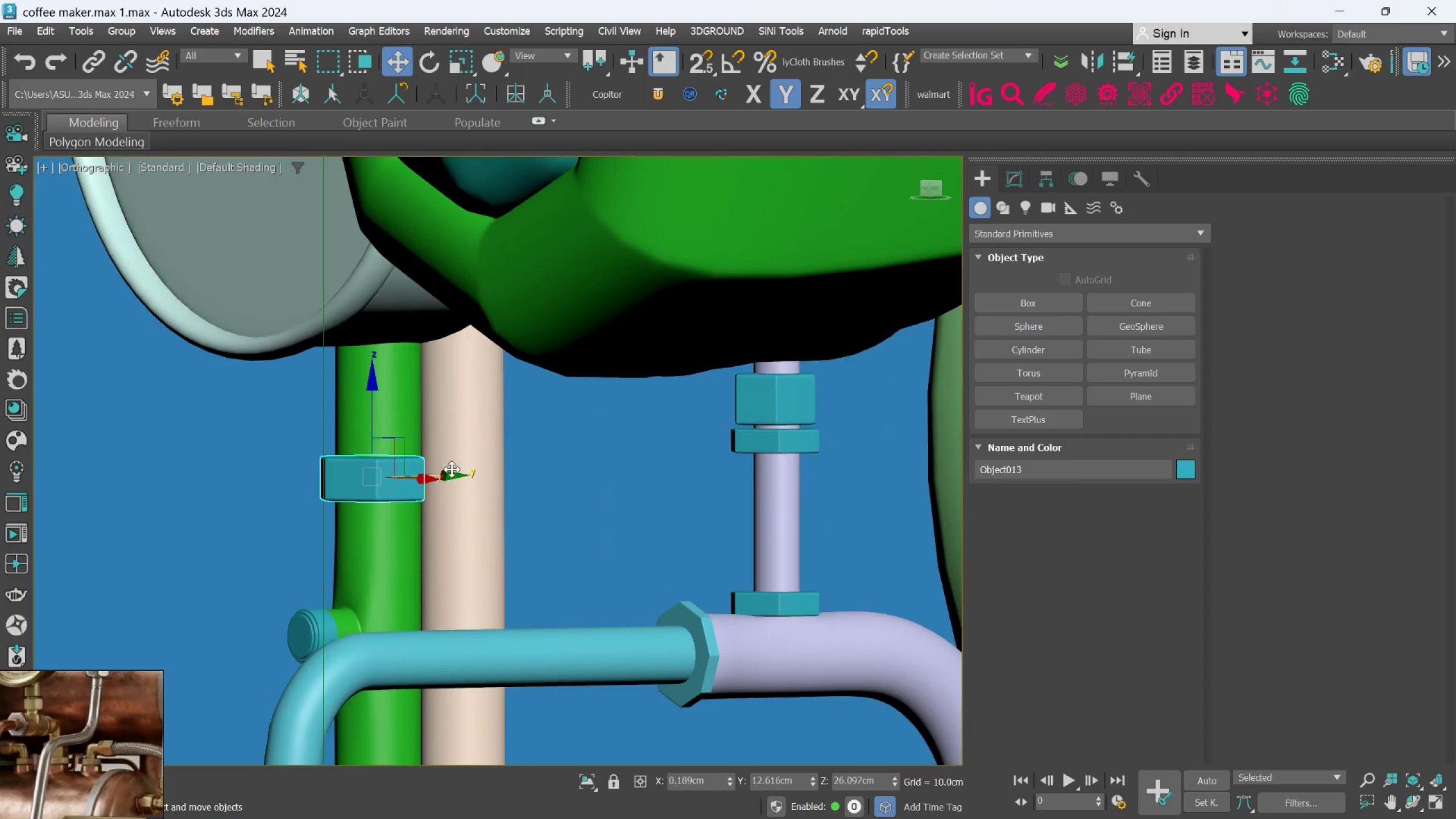 
hold_key(key=AltLeft, duration=1.42)
 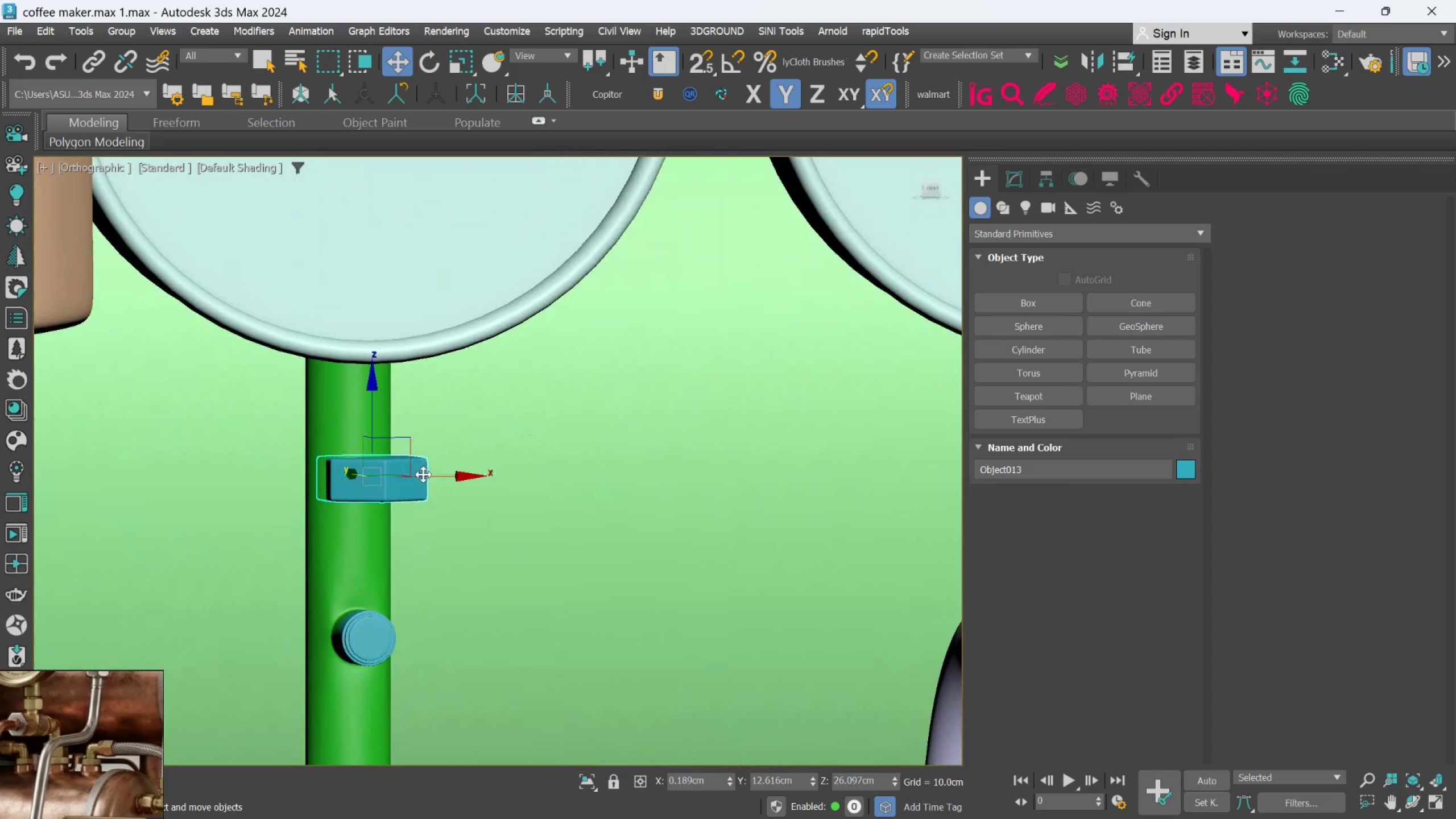 
hold_key(key=AltLeft, duration=0.73)
 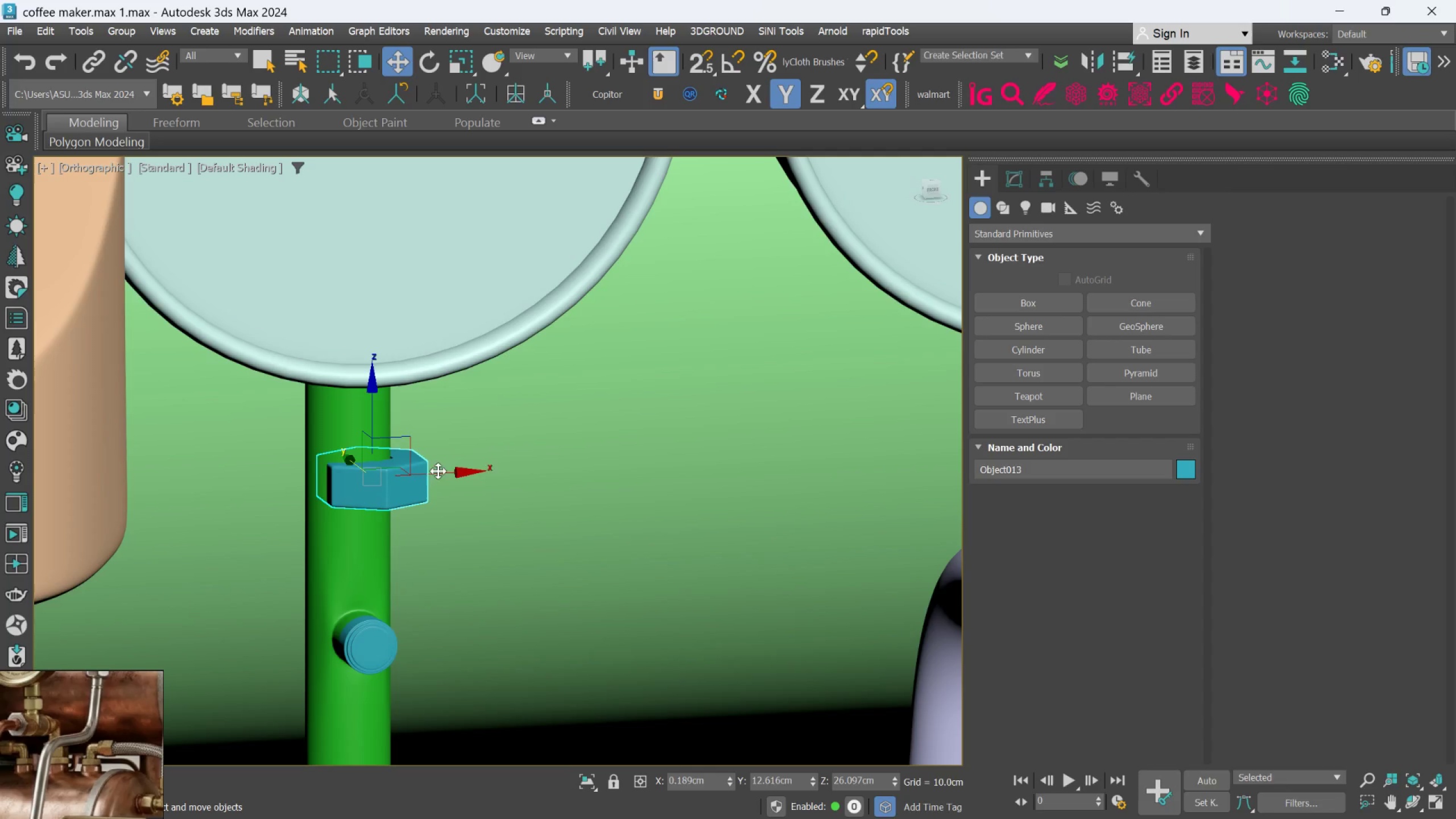 
left_click_drag(start_coordinate=[445, 472], to_coordinate=[423, 469])
 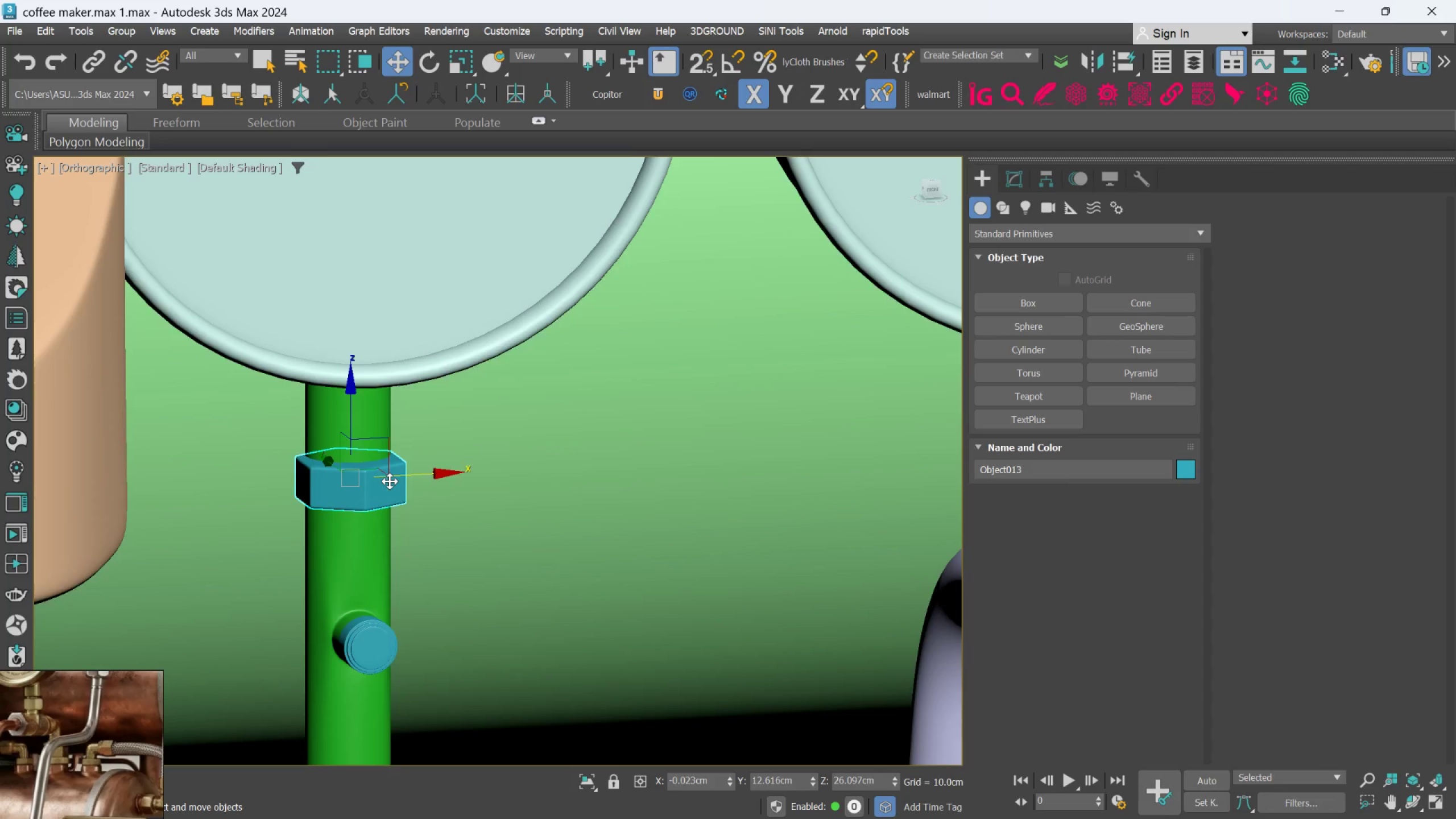 
hold_key(key=AltLeft, duration=0.47)
 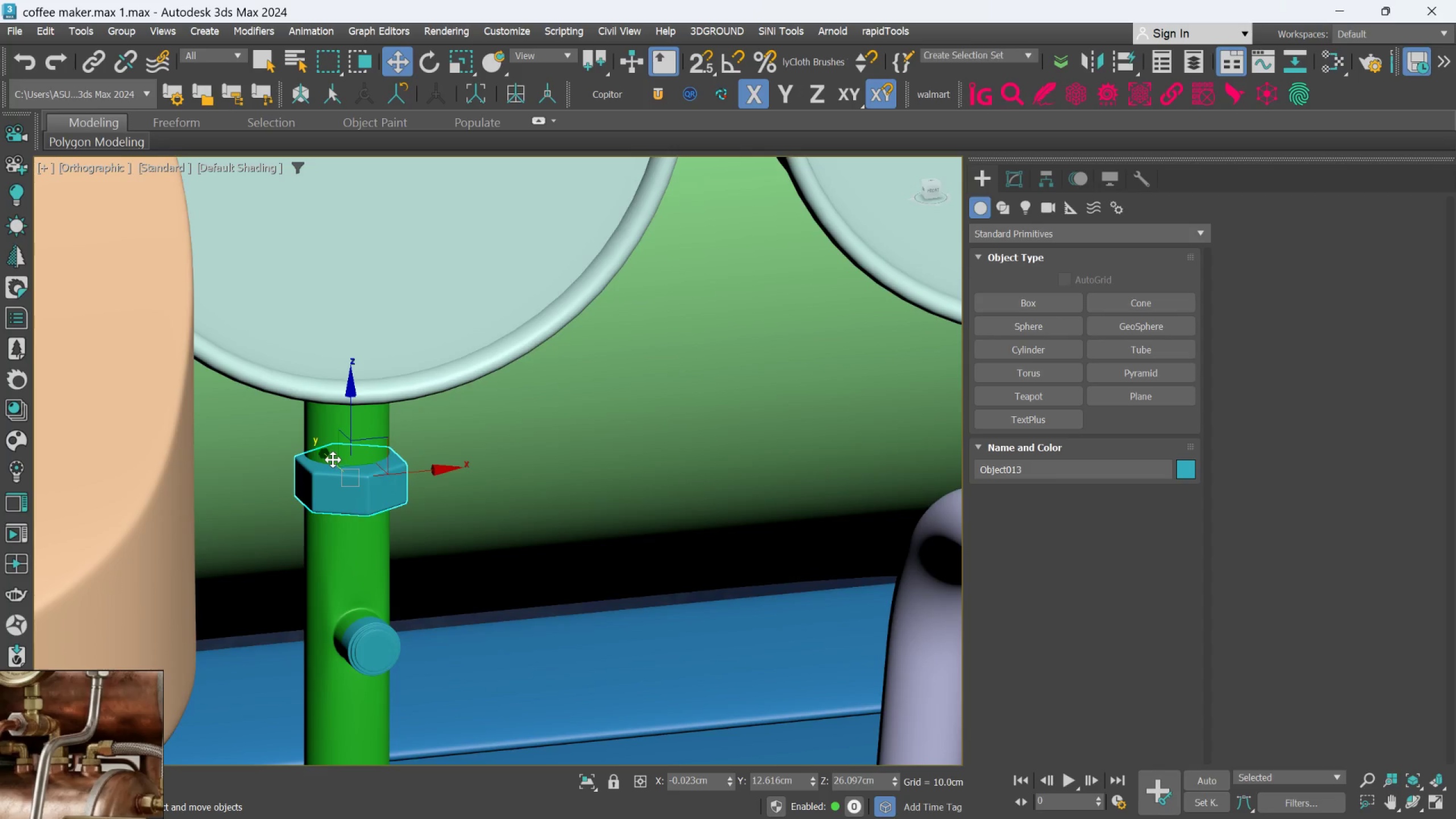 
left_click_drag(start_coordinate=[333, 460], to_coordinate=[334, 455])
 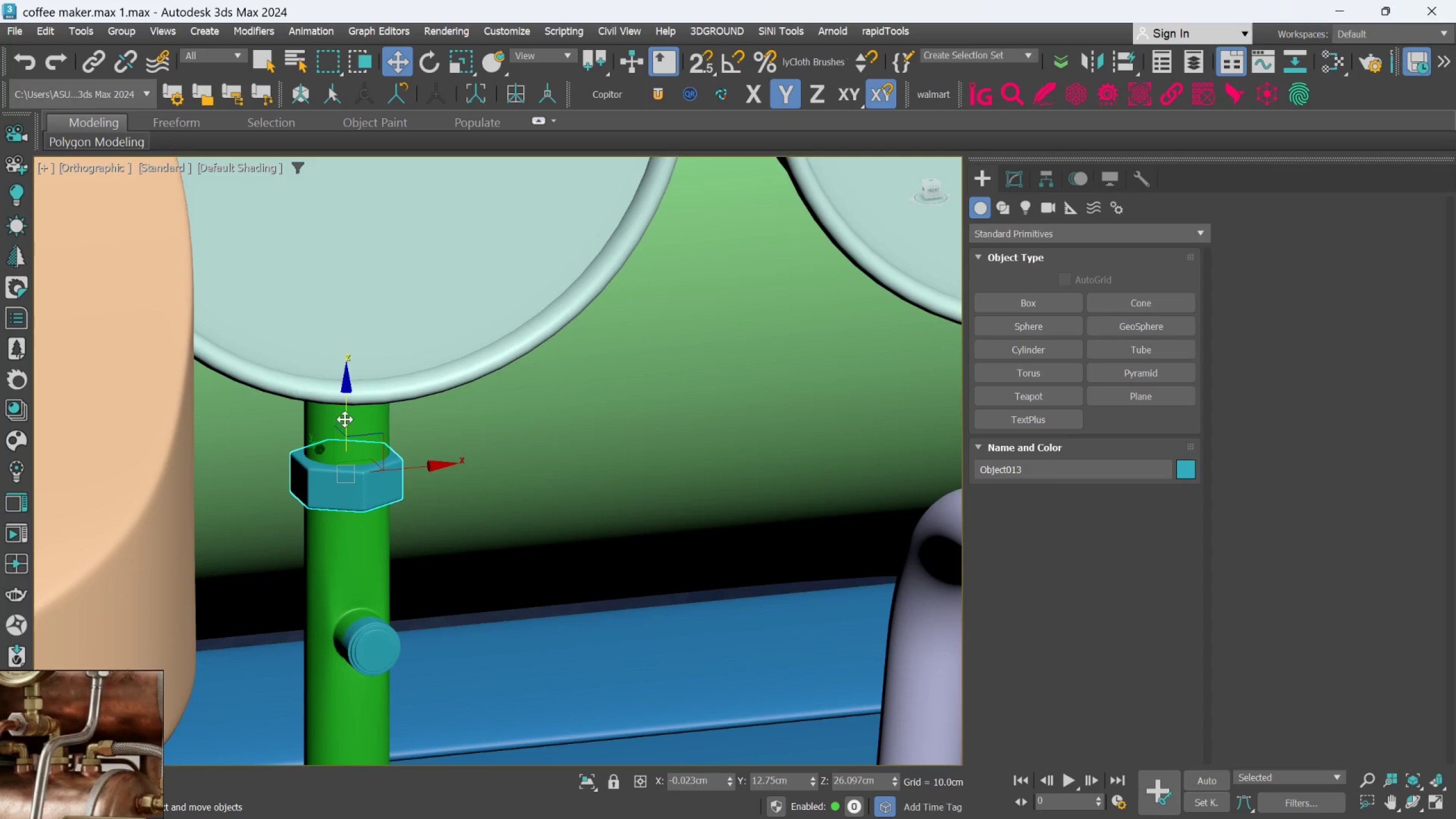 
hold_key(key=AltLeft, duration=0.67)
 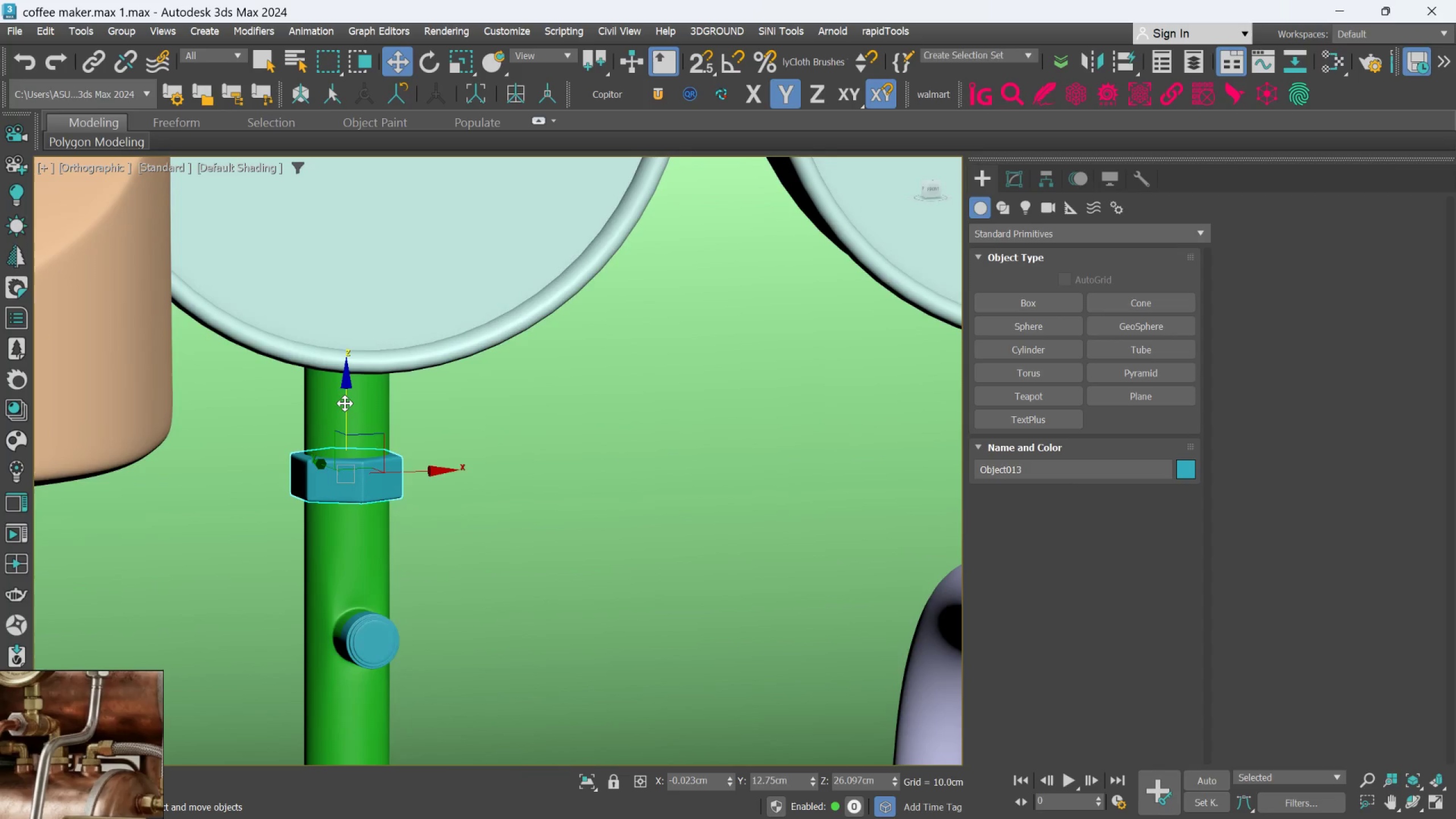 
left_click_drag(start_coordinate=[345, 403], to_coordinate=[347, 325])
 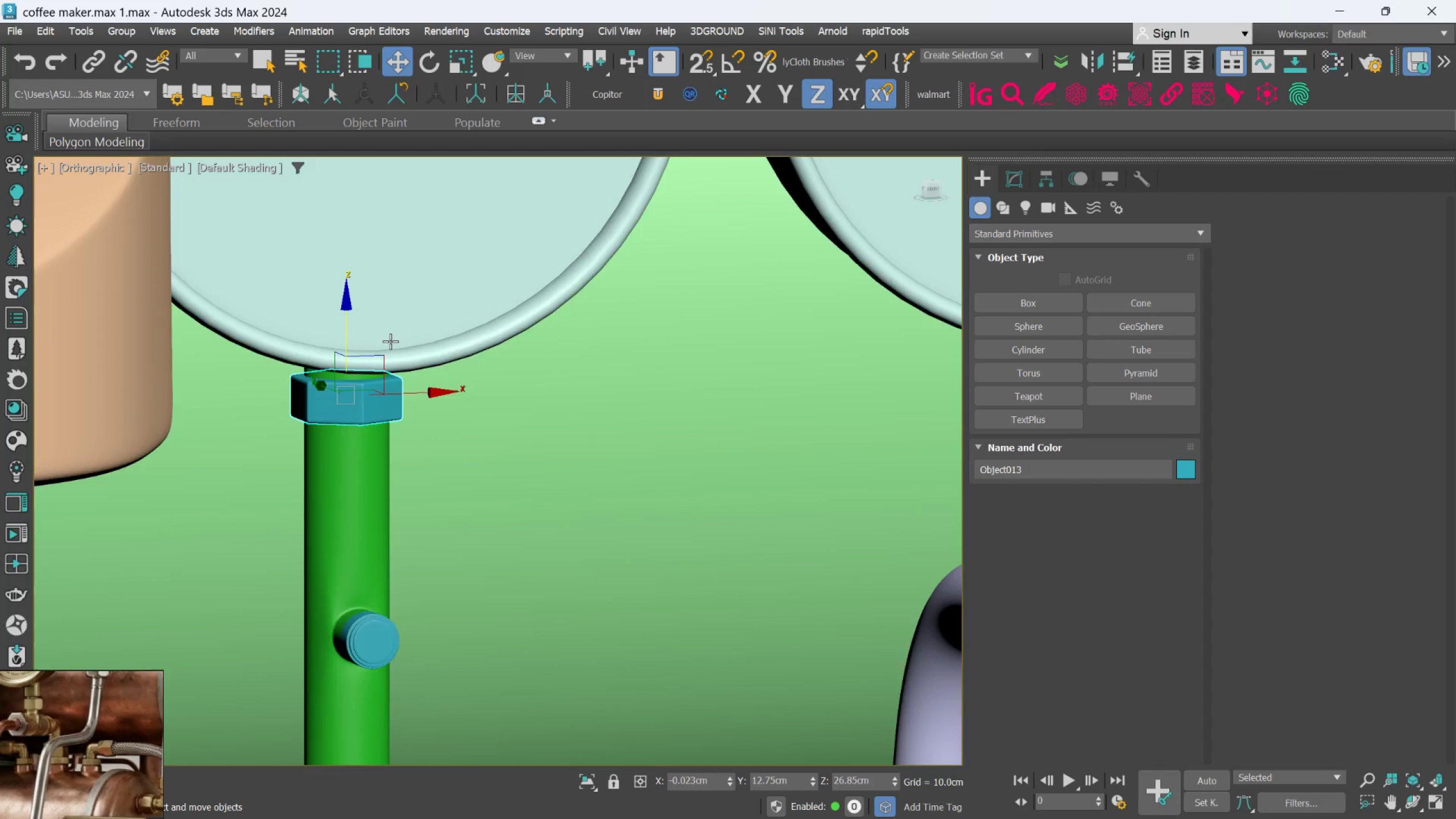 
hold_key(key=AltLeft, duration=1.39)
 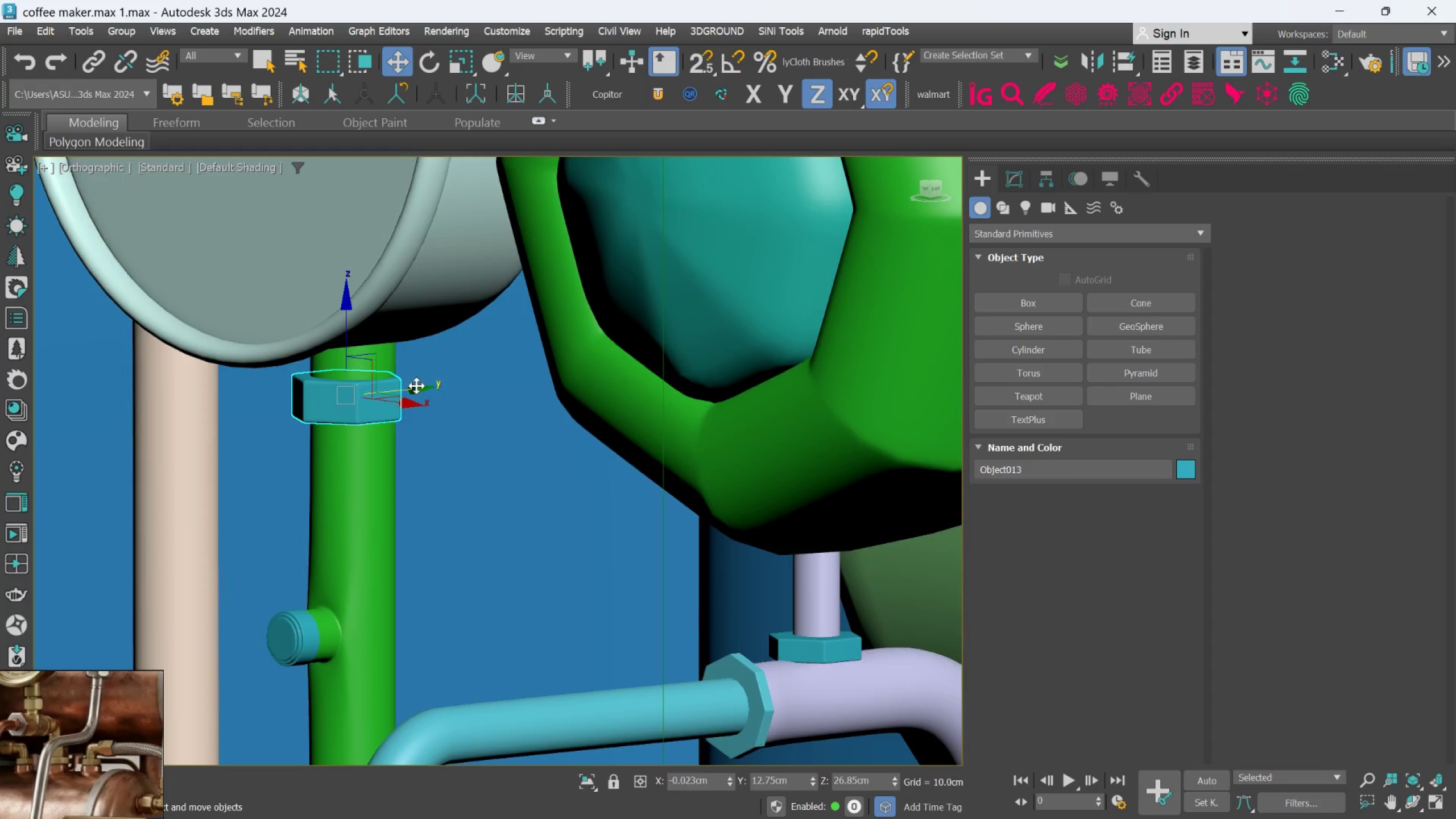 
left_click_drag(start_coordinate=[416, 386], to_coordinate=[425, 389])
 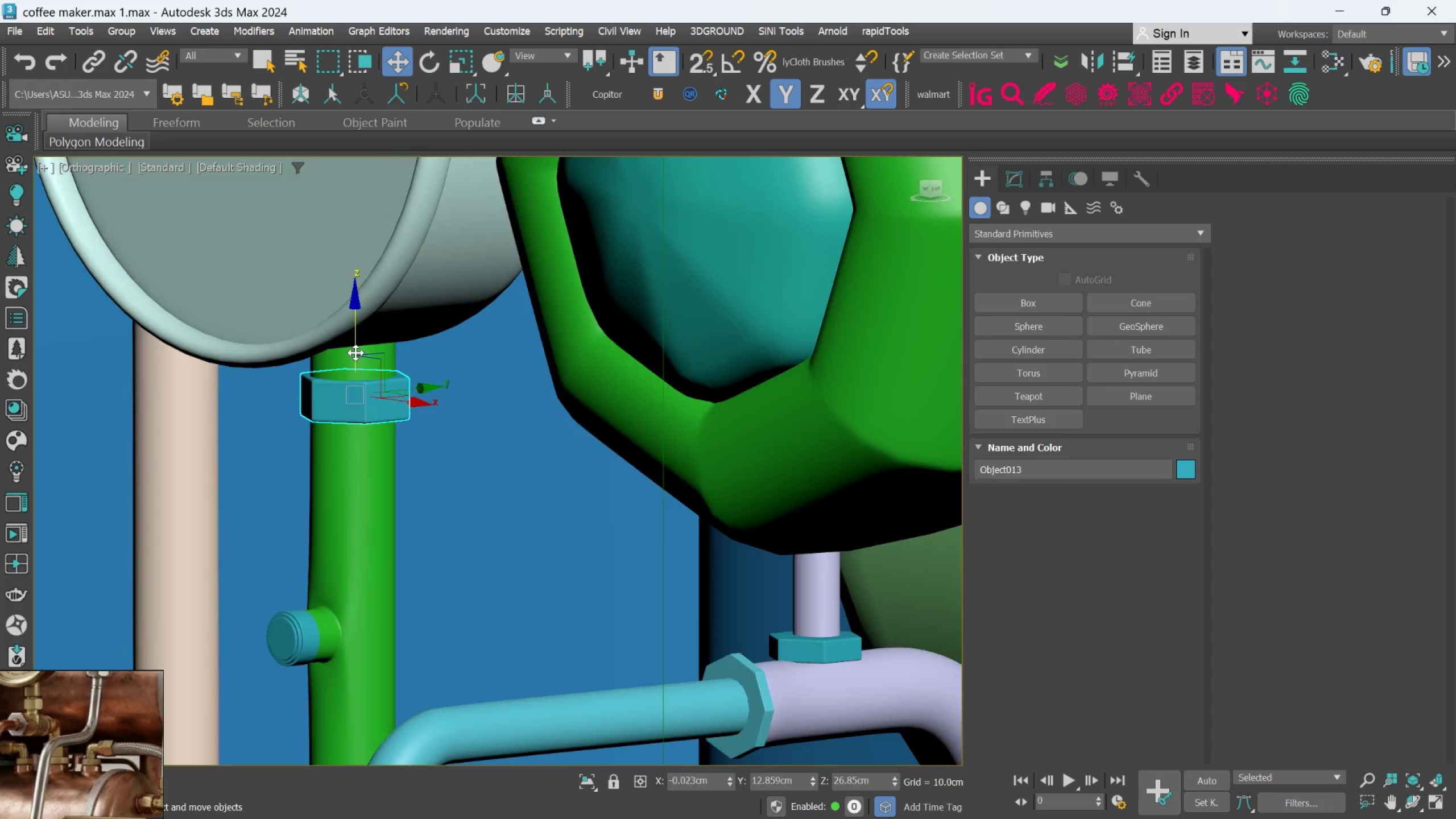 
scroll: coordinate [356, 369], scroll_direction: up, amount: 4.0
 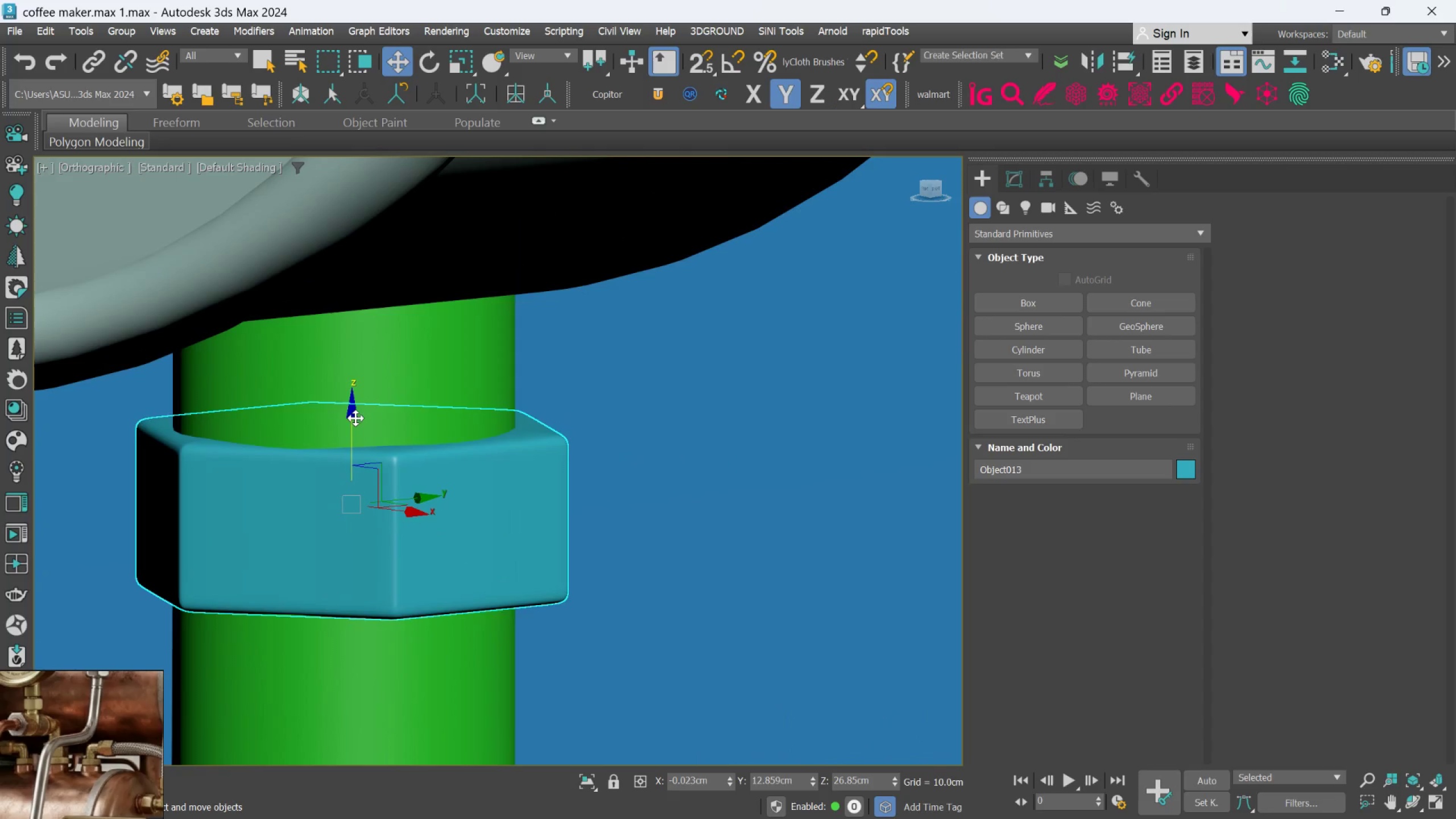 
left_click_drag(start_coordinate=[355, 418], to_coordinate=[357, 289])
 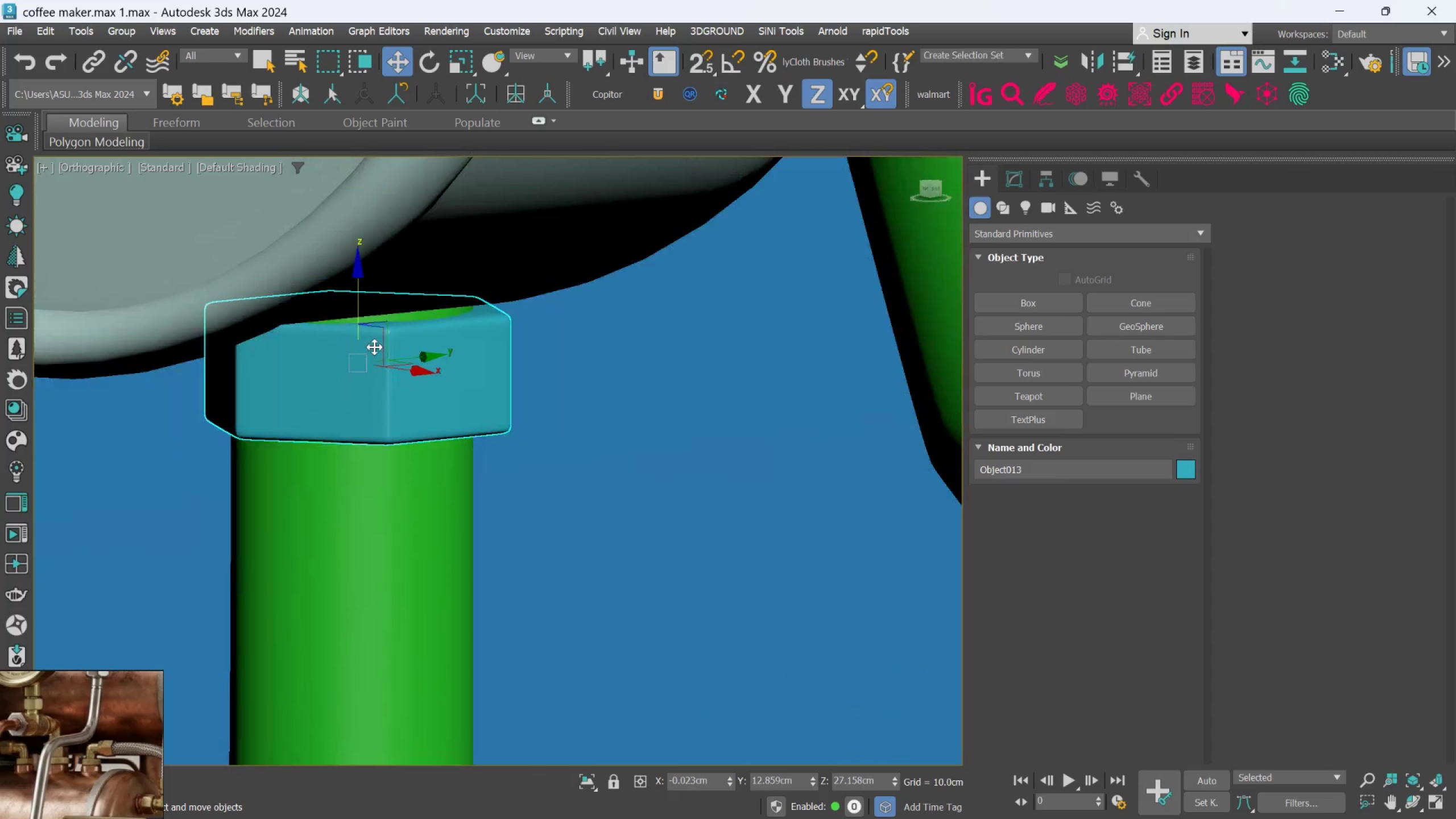 
hold_key(key=AltLeft, duration=3.28)
 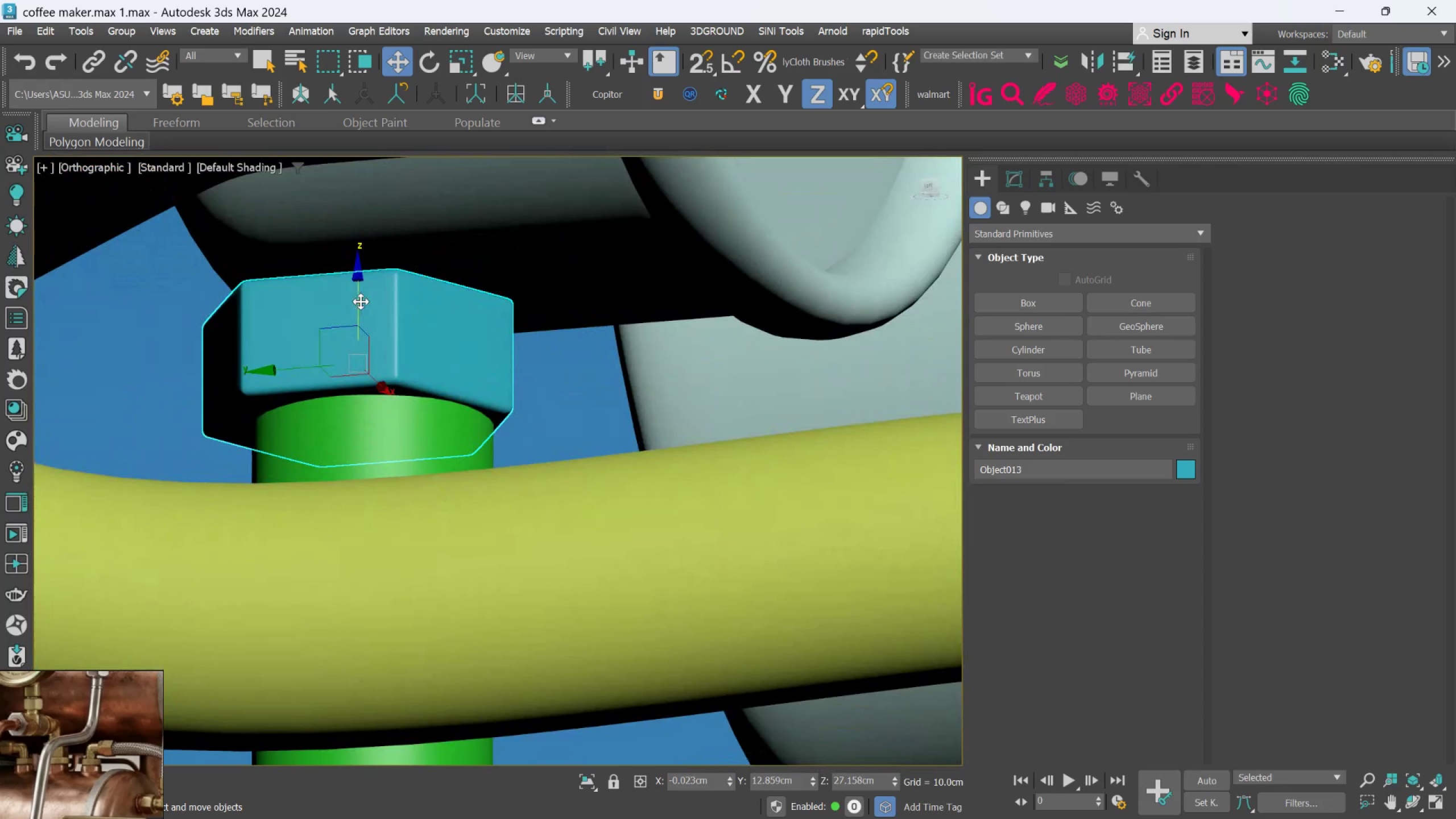 
scroll: coordinate [371, 332], scroll_direction: down, amount: 1.0
 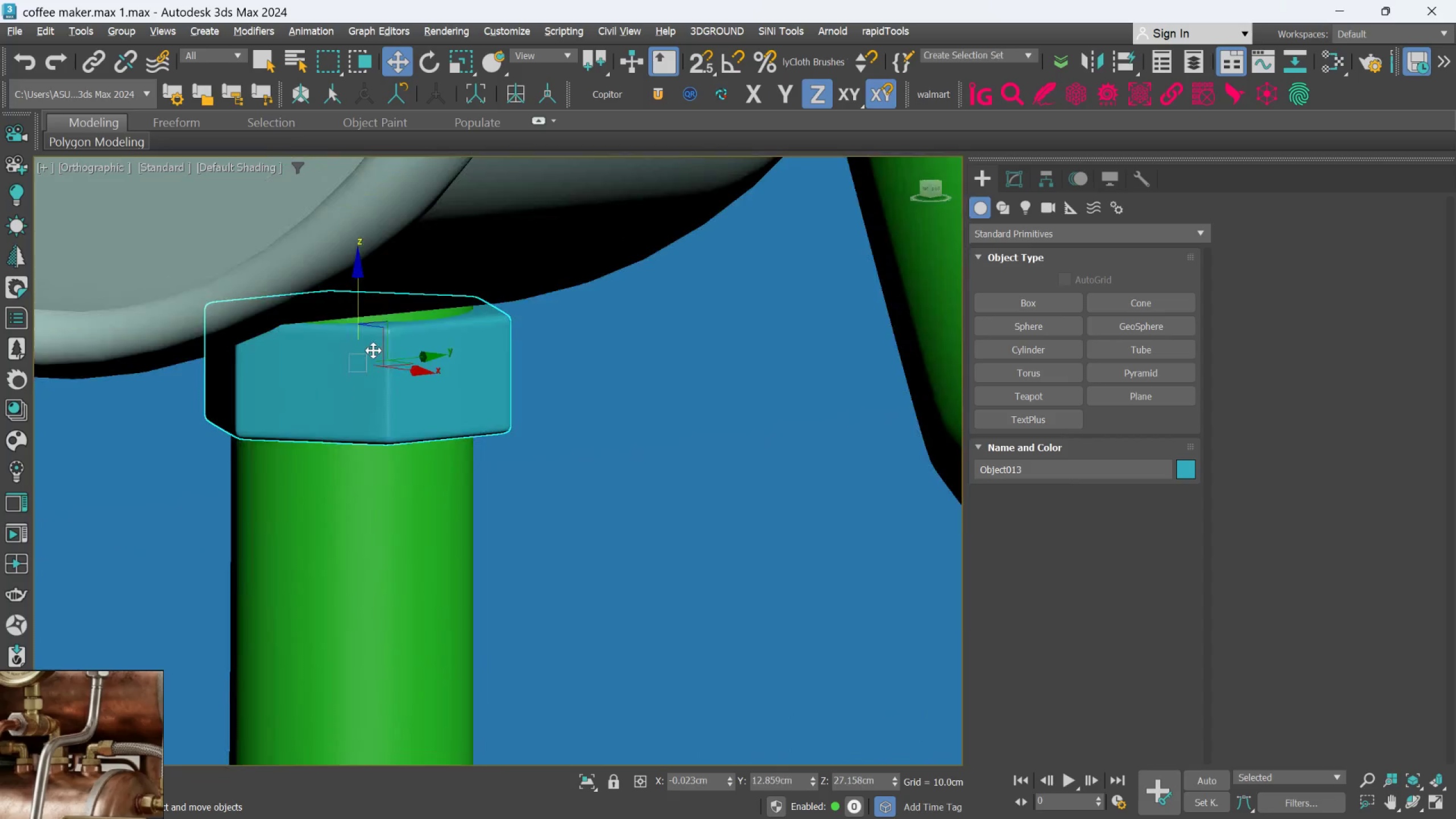 
left_click_drag(start_coordinate=[360, 301], to_coordinate=[359, 293])
 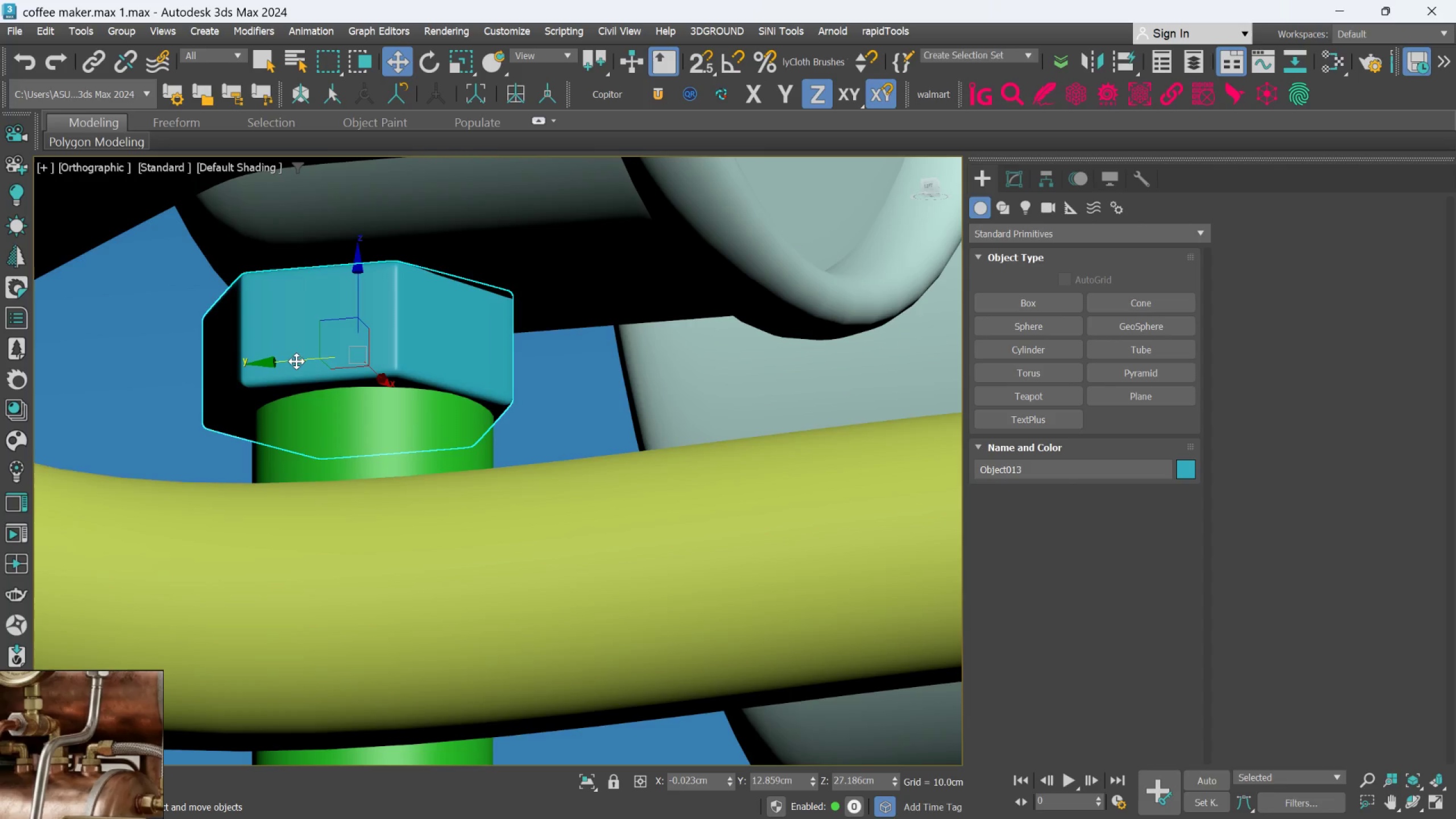 
left_click_drag(start_coordinate=[296, 360], to_coordinate=[309, 362])
 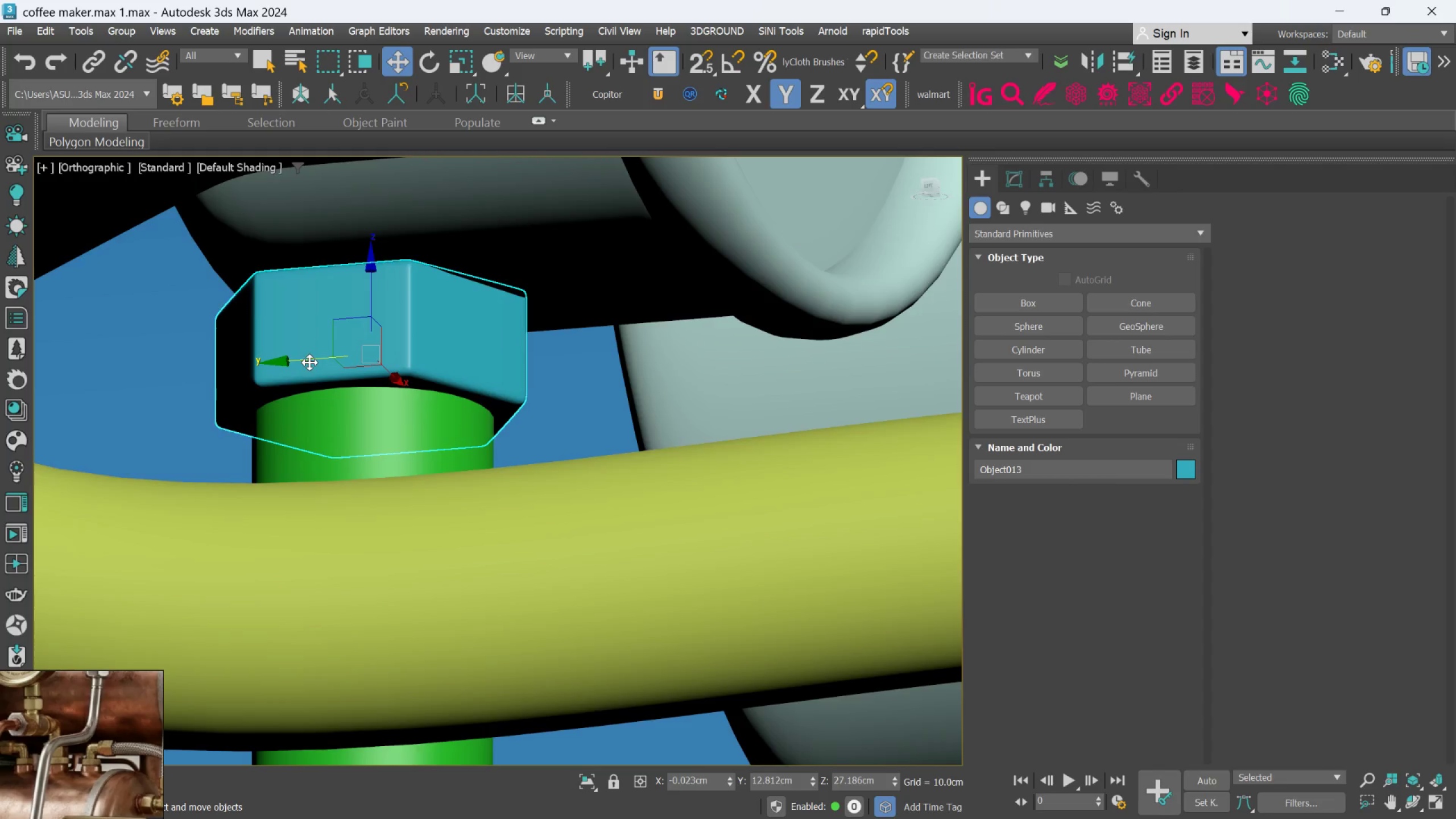 
hold_key(key=AltLeft, duration=2.73)
 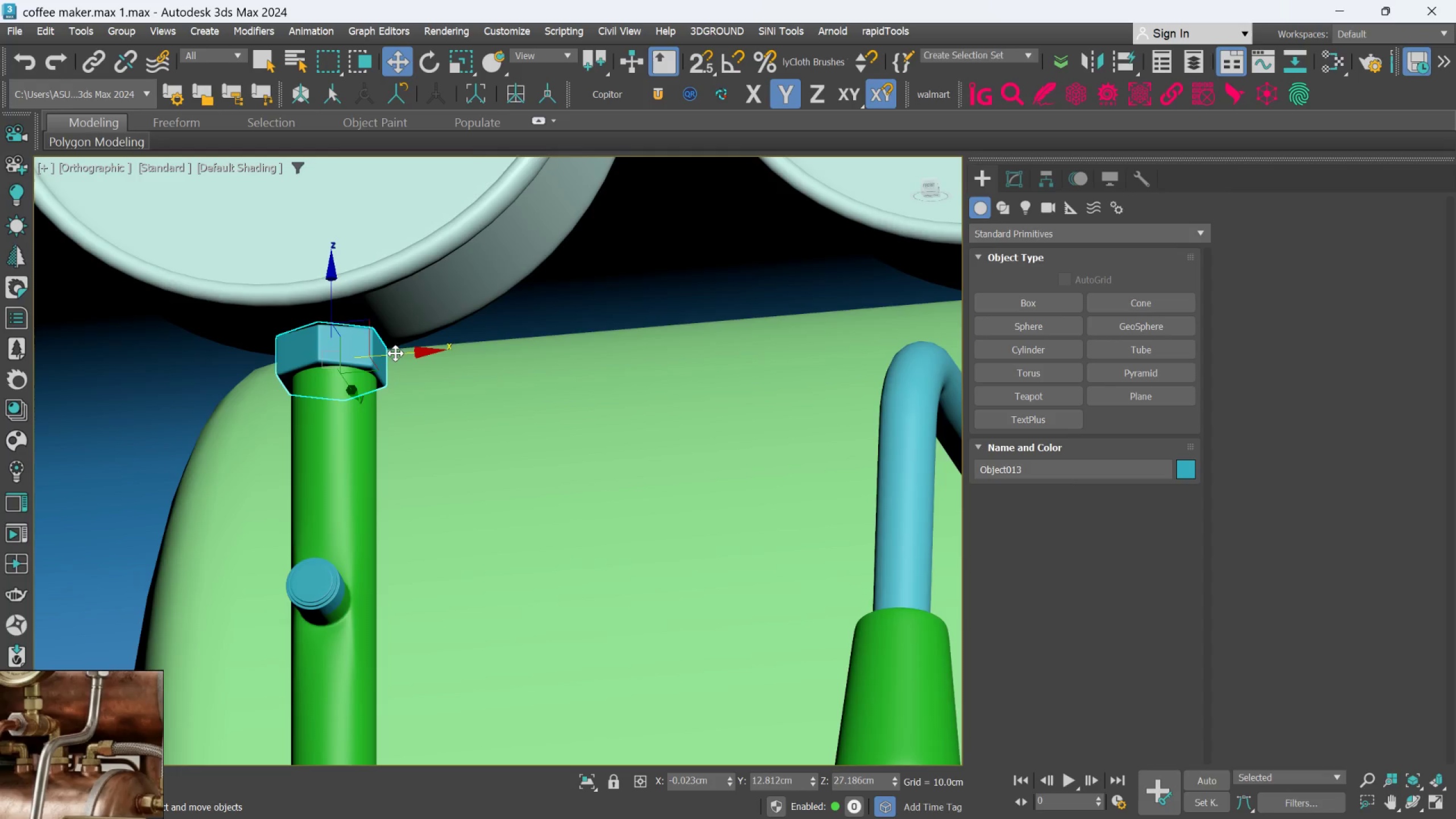 
scroll: coordinate [309, 362], scroll_direction: down, amount: 3.0
 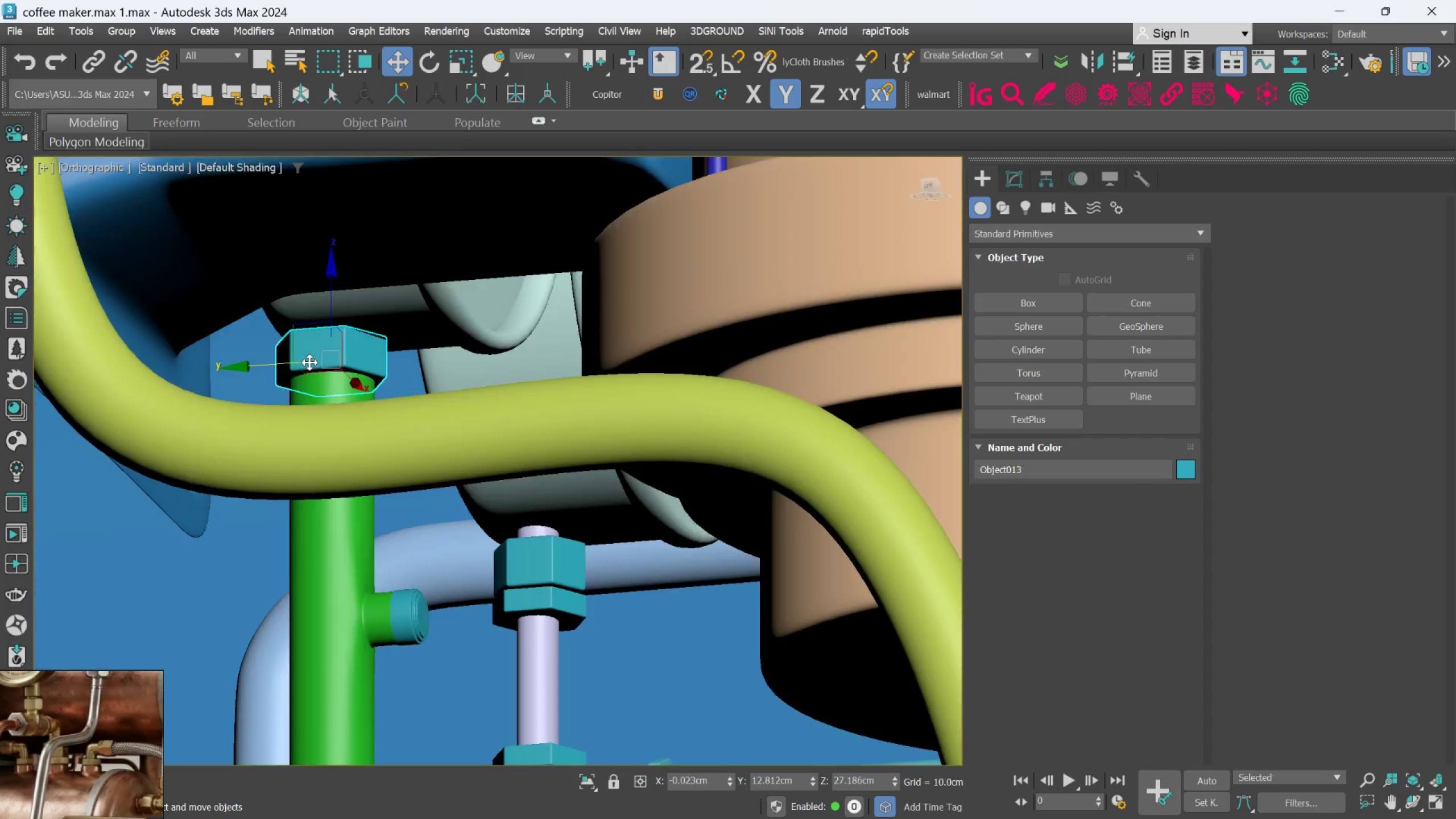 
scroll: coordinate [395, 353], scroll_direction: up, amount: 1.0
 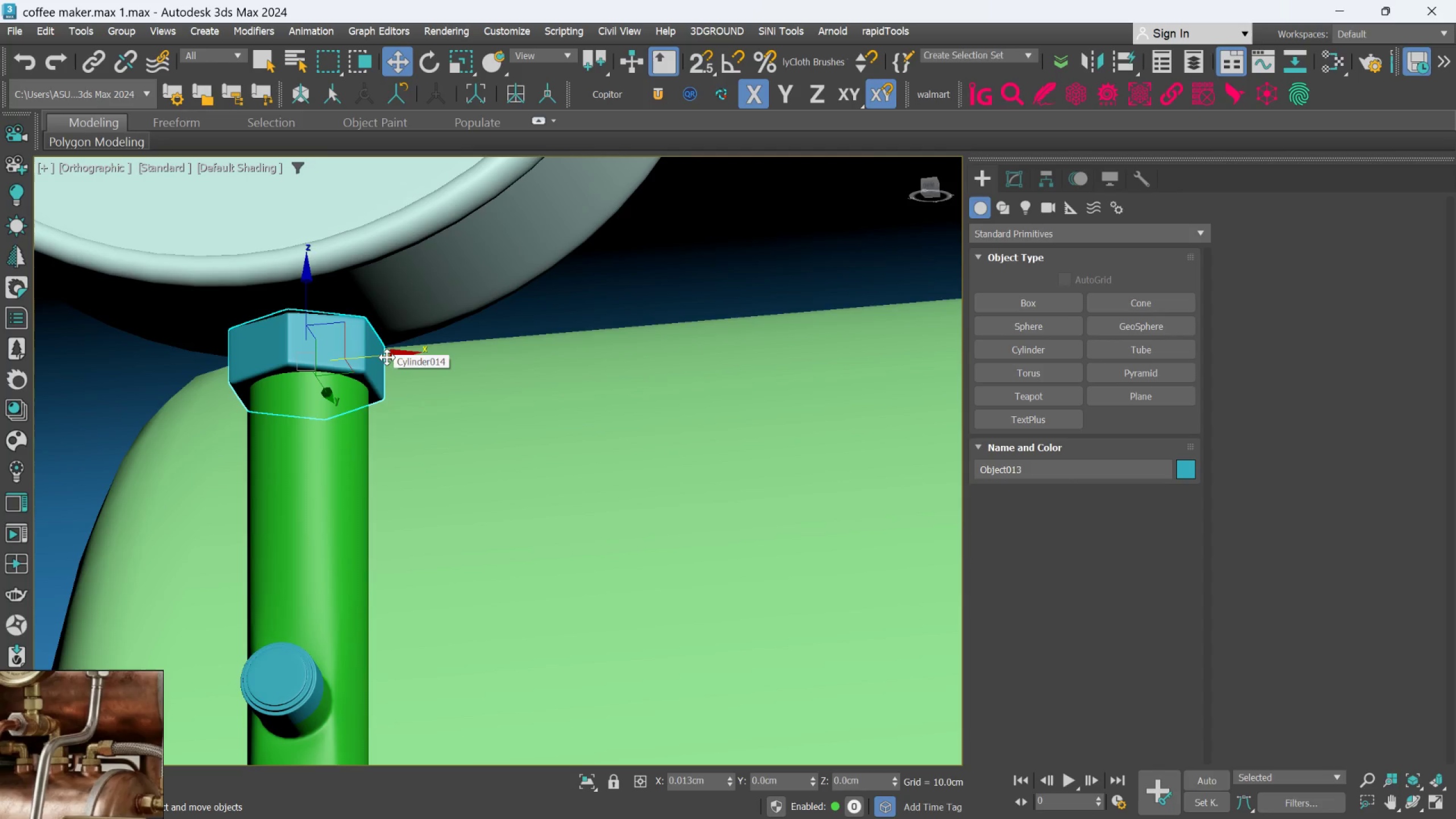 
hold_key(key=AltLeft, duration=0.91)
 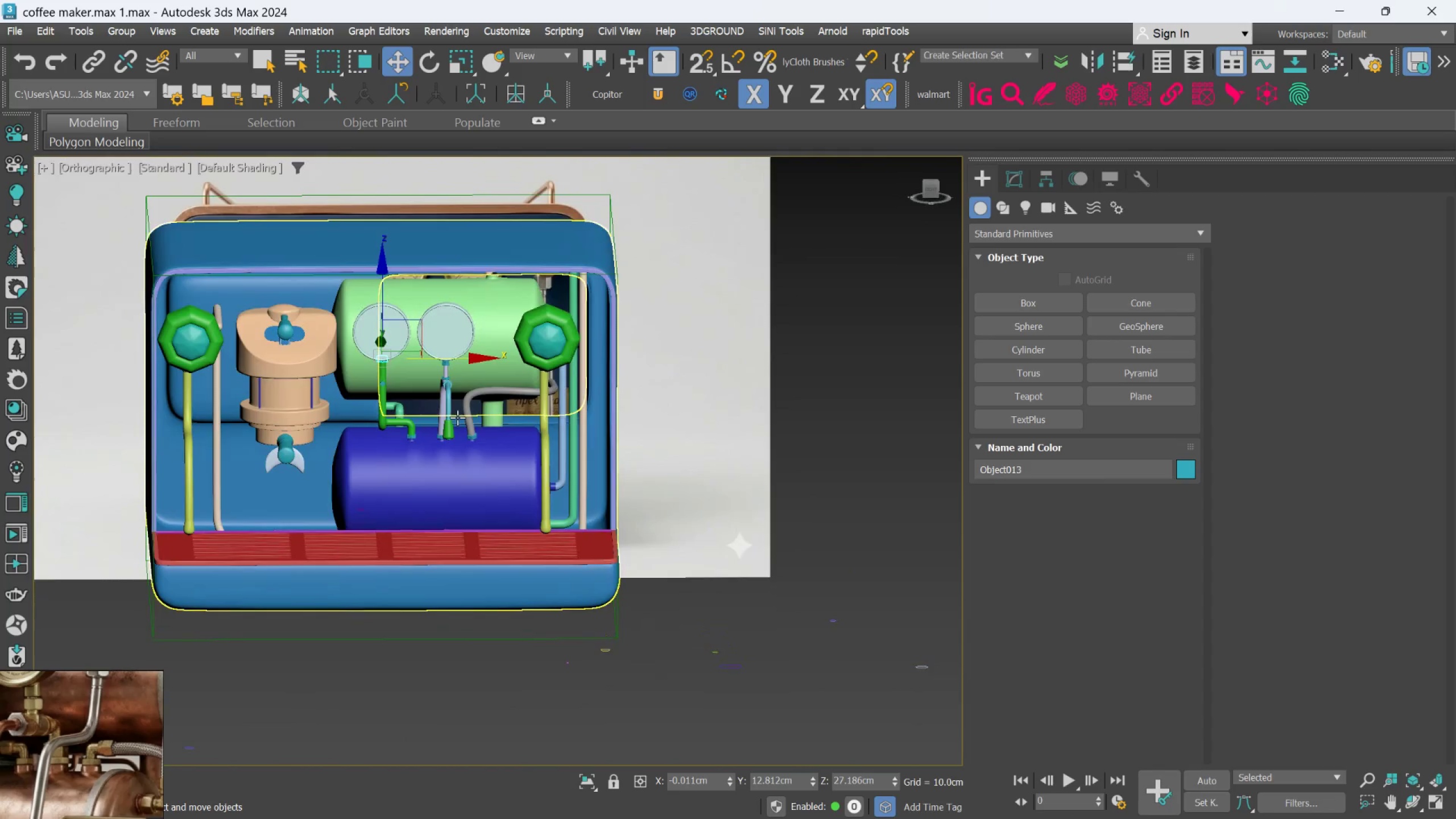 
scroll: coordinate [387, 358], scroll_direction: down, amount: 9.0
 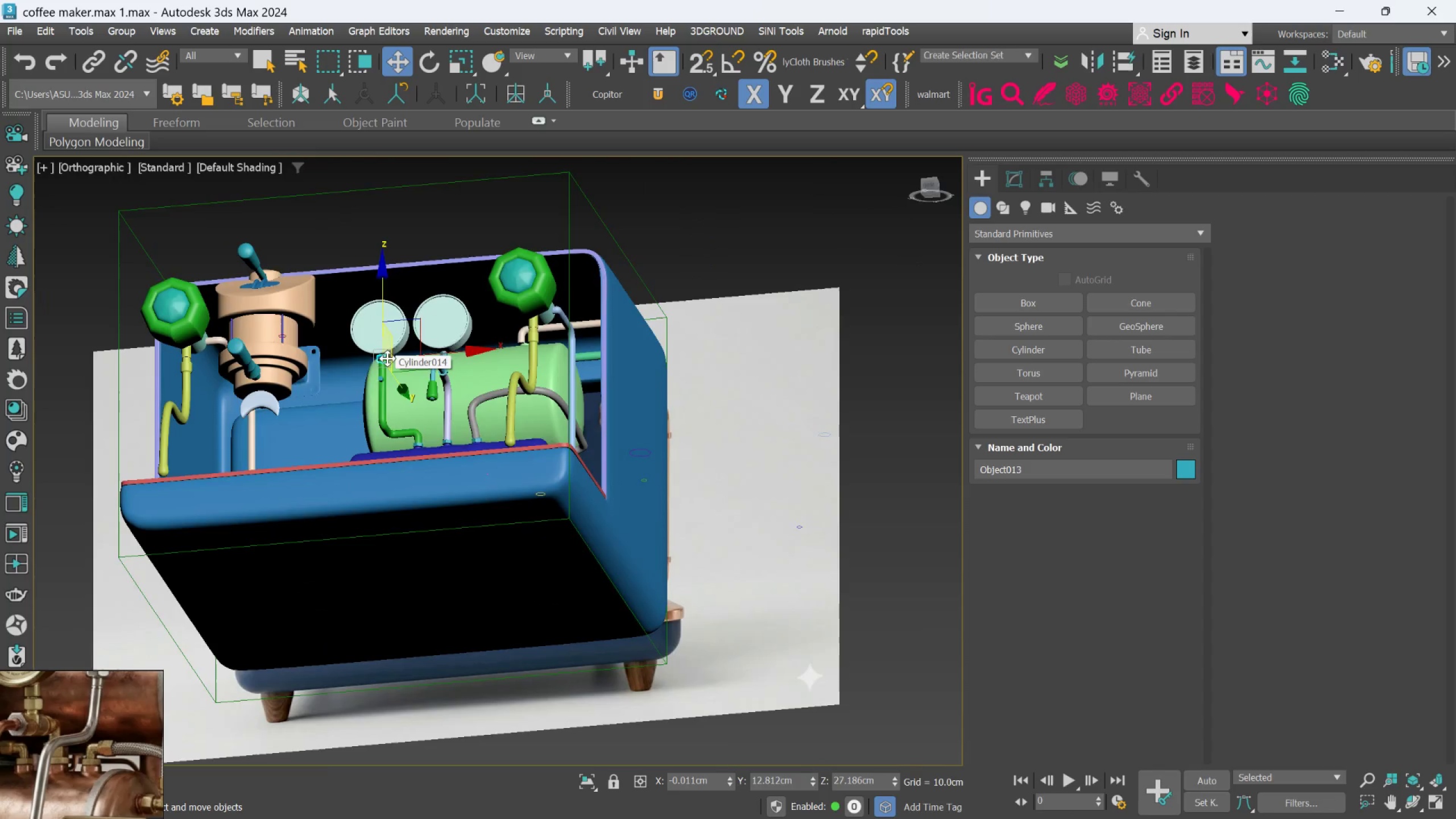 
scroll: coordinate [458, 410], scroll_direction: up, amount: 3.0
 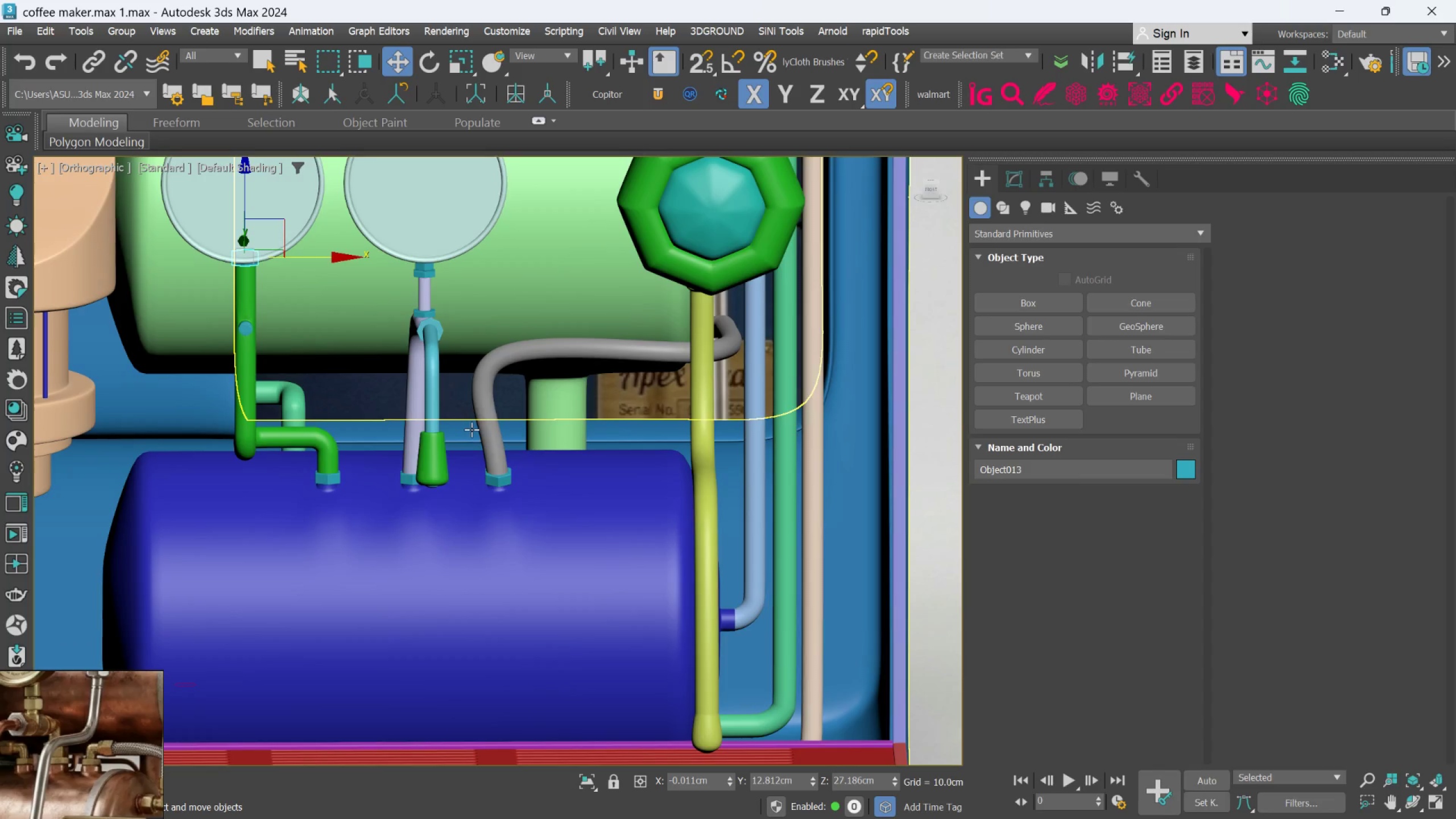 
hold_key(key=AltLeft, duration=1.81)
 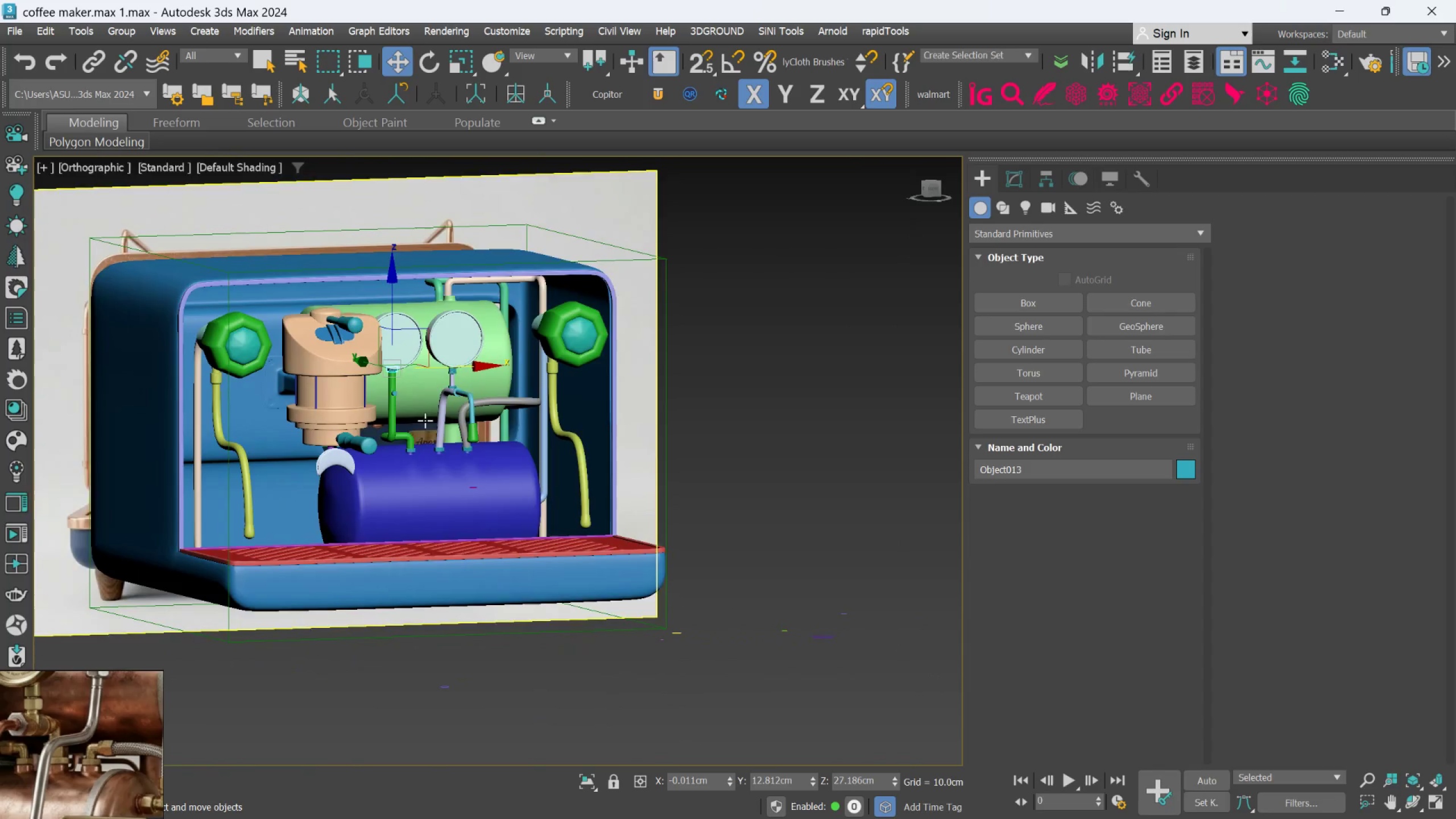 
scroll: coordinate [473, 429], scroll_direction: down, amount: 3.0
 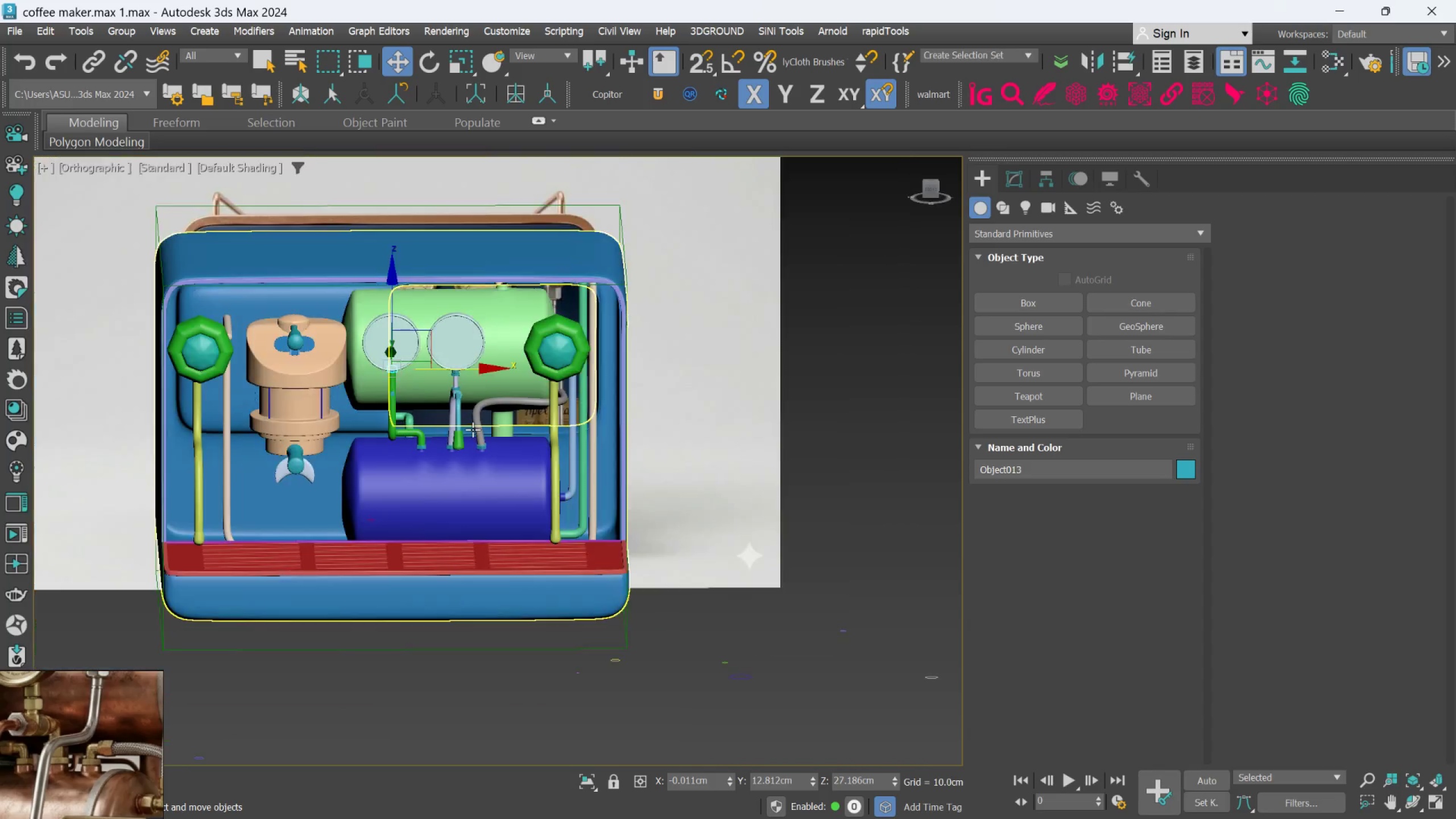 
scroll: coordinate [421, 420], scroll_direction: up, amount: 2.0
 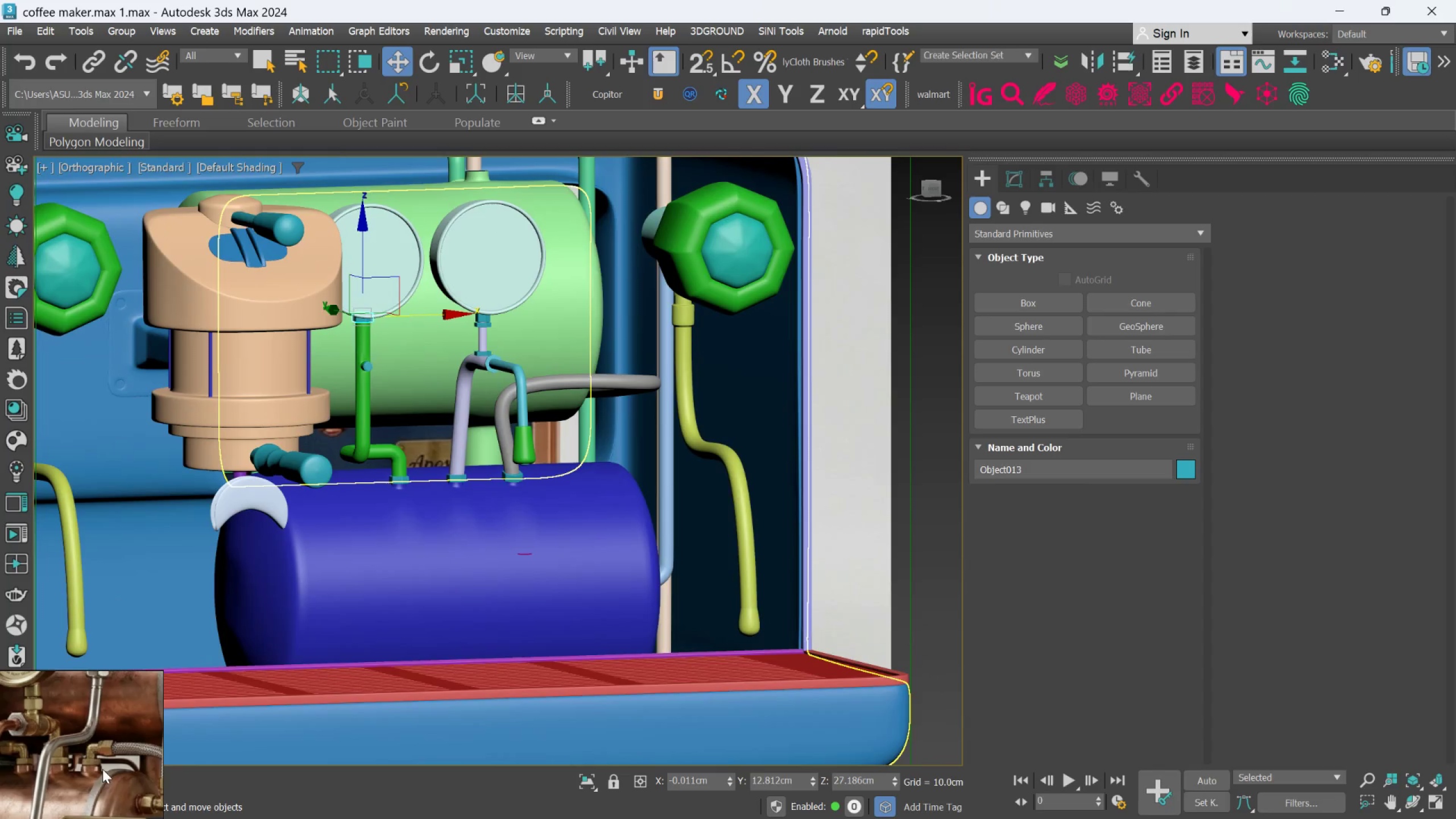 
scroll: coordinate [103, 771], scroll_direction: down, amount: 4.0
 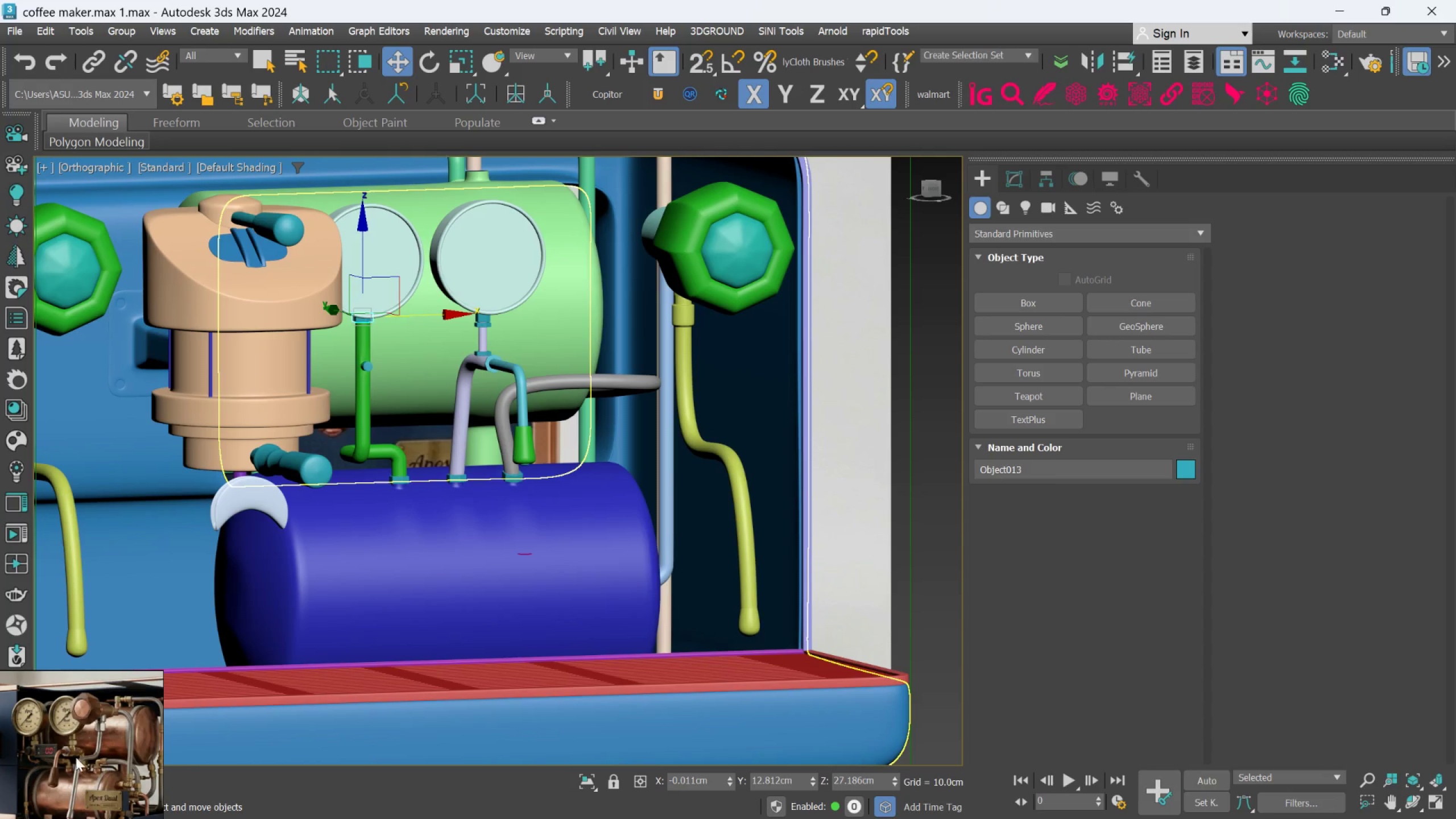 
scroll: coordinate [46, 747], scroll_direction: up, amount: 3.0
 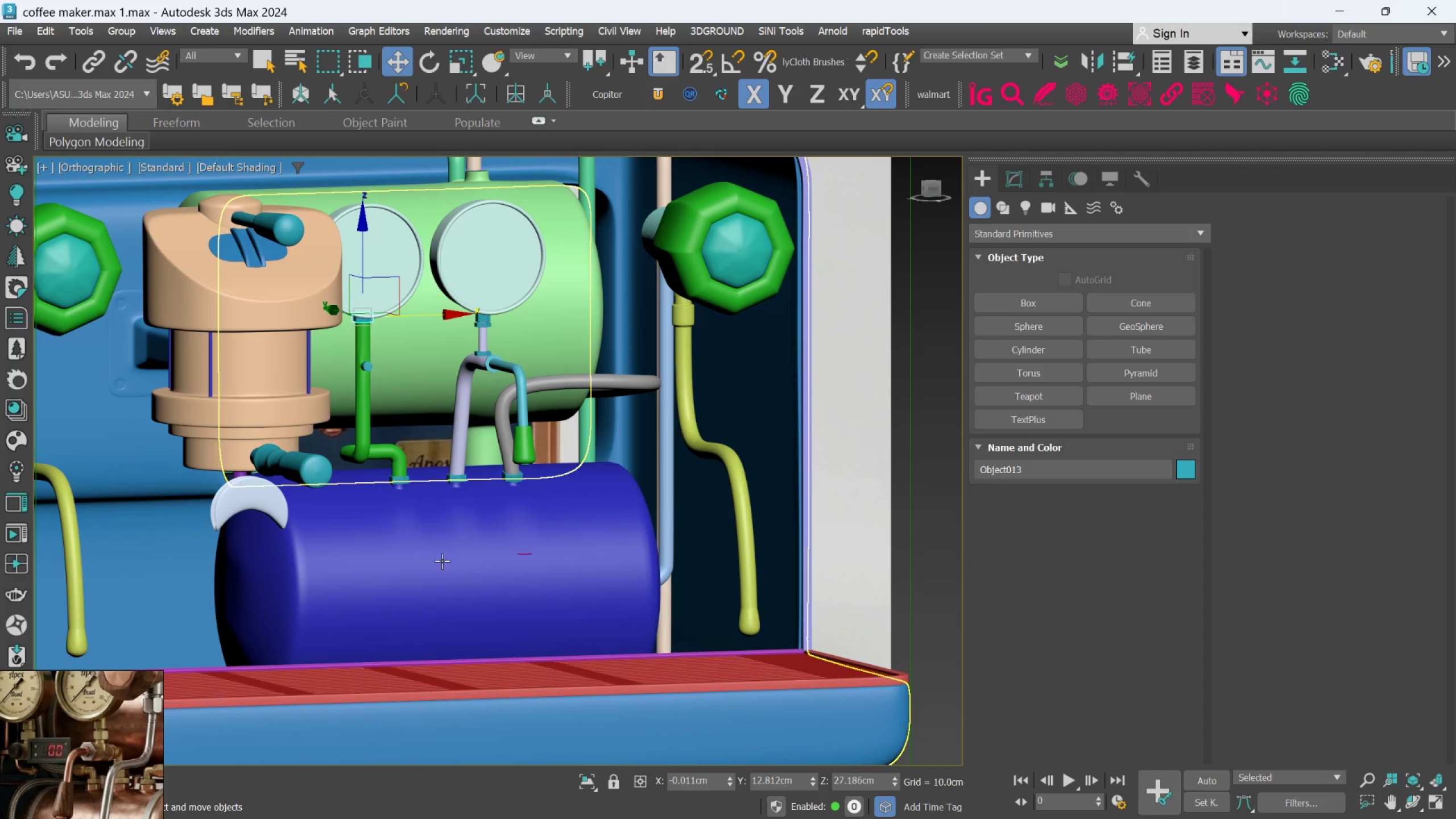 
scroll: coordinate [450, 527], scroll_direction: down, amount: 3.0
 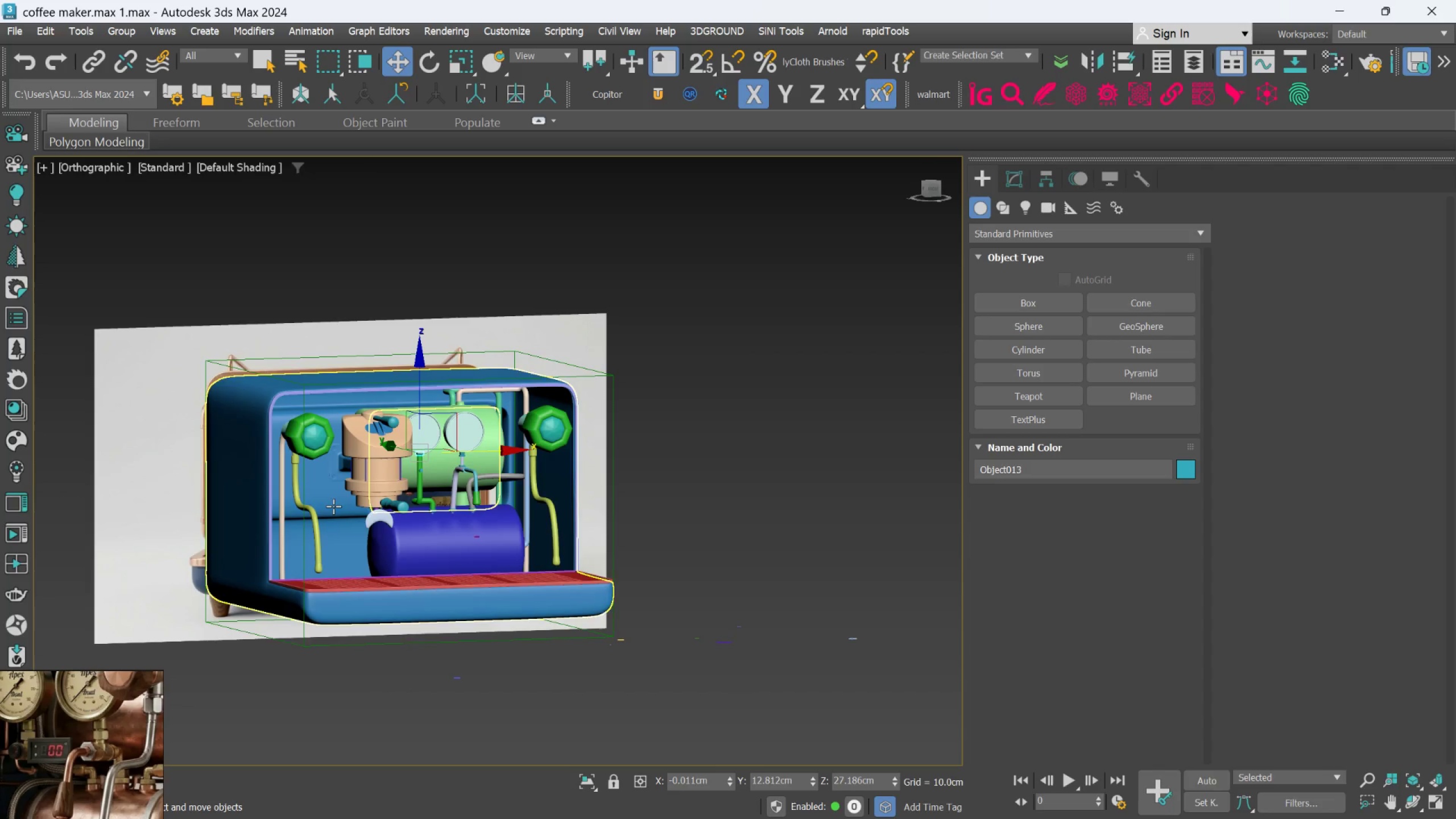 
hold_key(key=AltLeft, duration=1.48)
 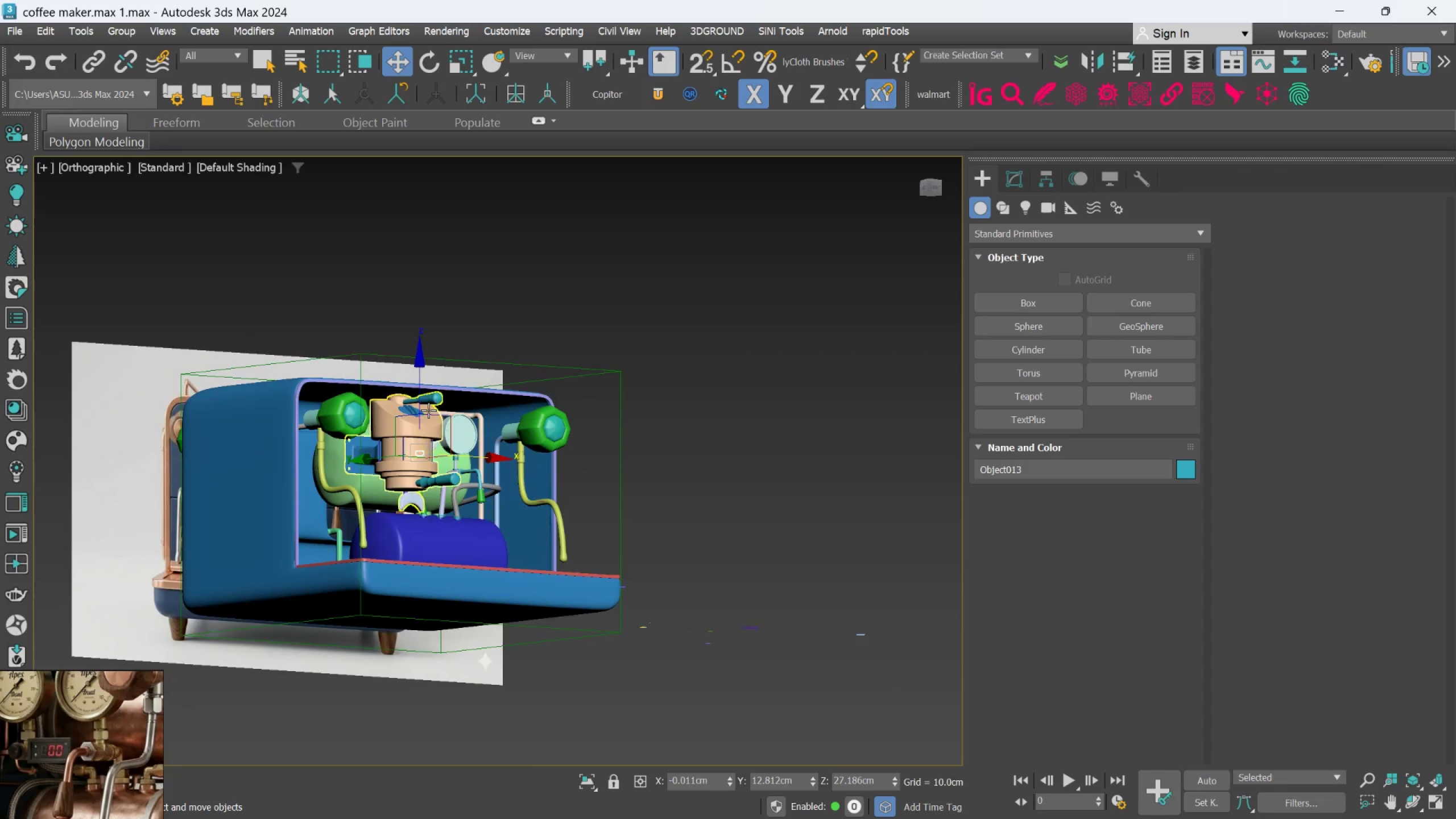 
scroll: coordinate [428, 410], scroll_direction: up, amount: 2.0
 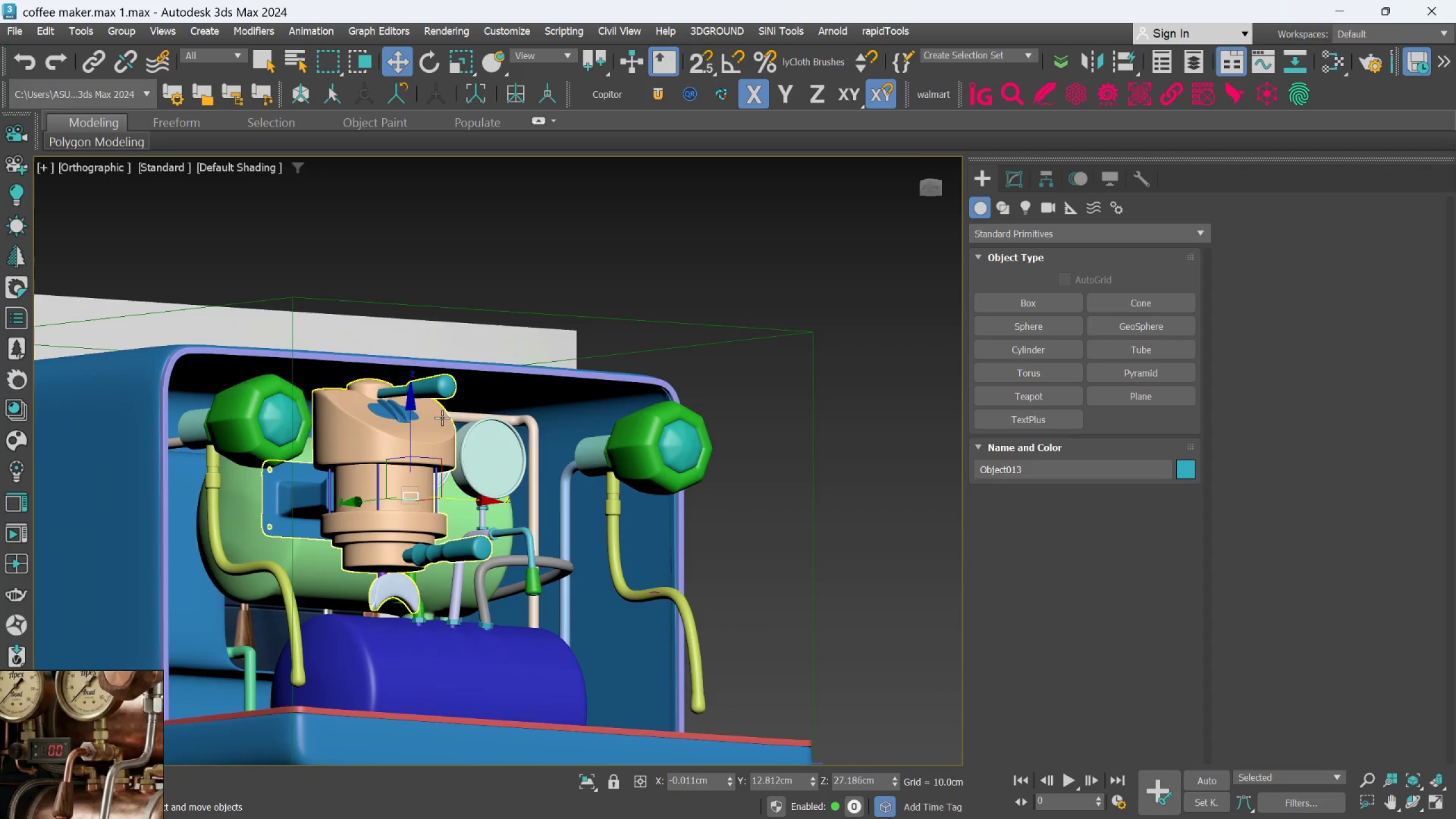 
hold_key(key=AltLeft, duration=0.72)
 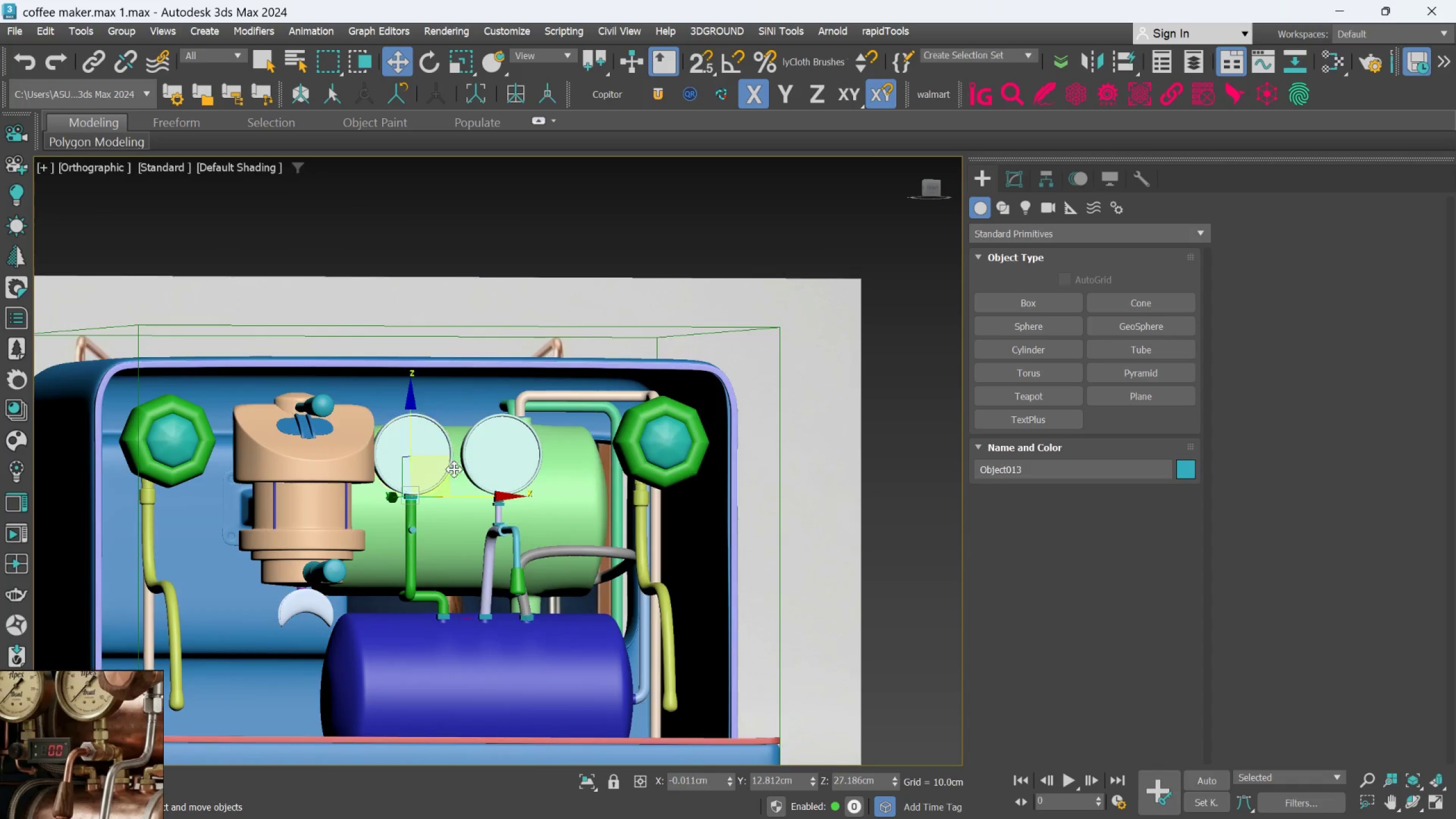 
scroll: coordinate [531, 504], scroll_direction: up, amount: 2.0
 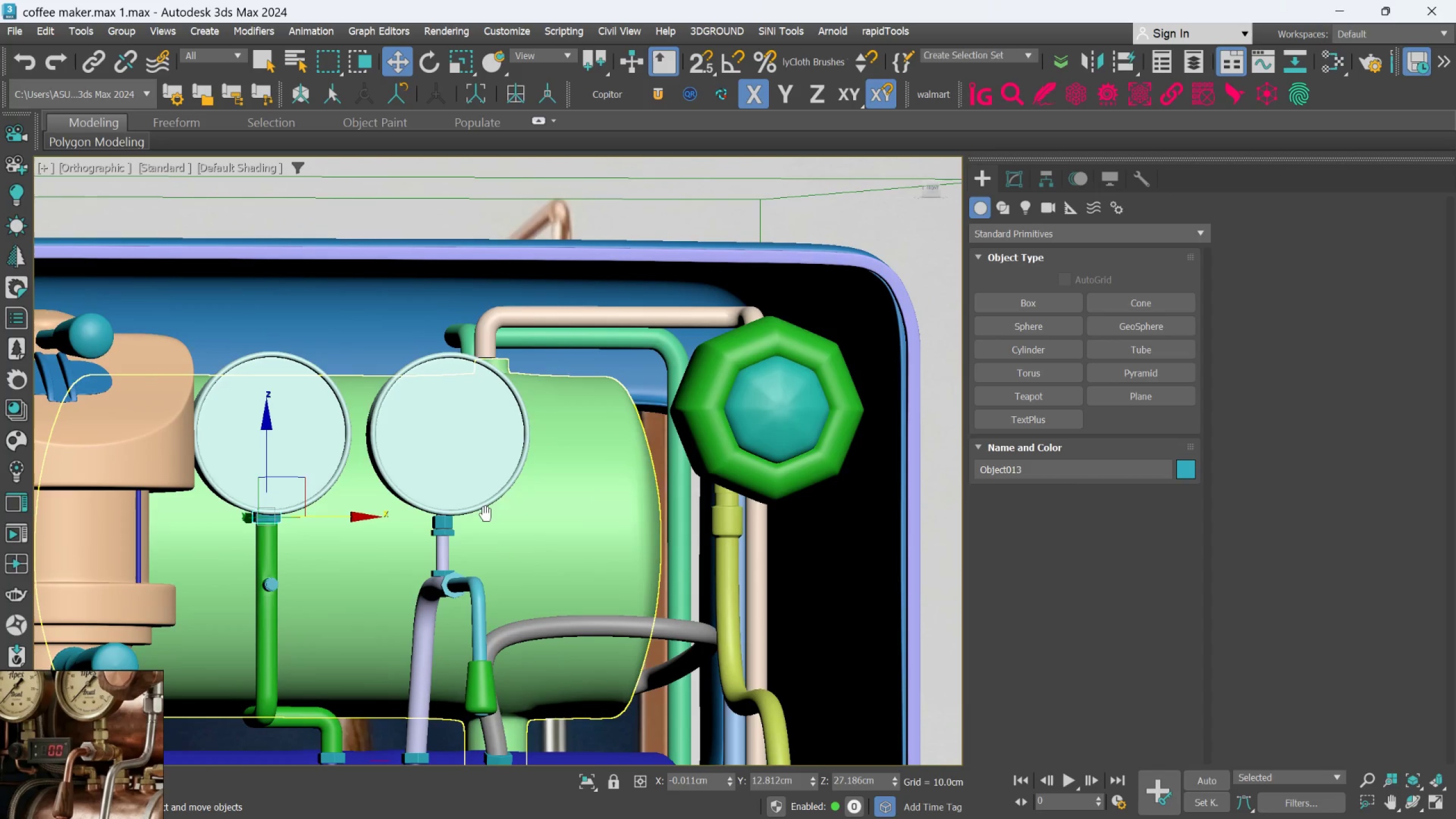 
scroll: coordinate [554, 505], scroll_direction: down, amount: 2.0
 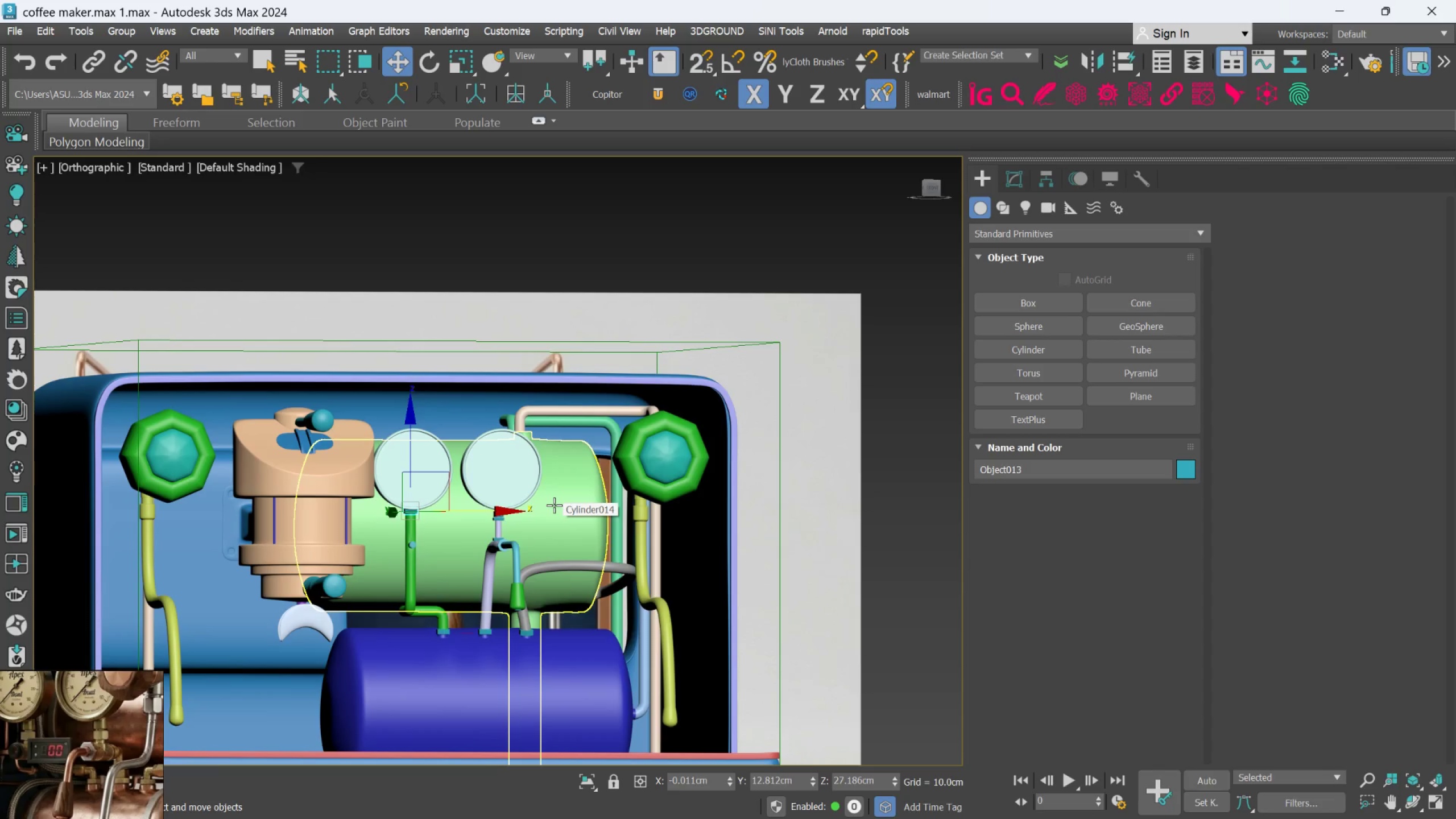 
wait(6.01)
 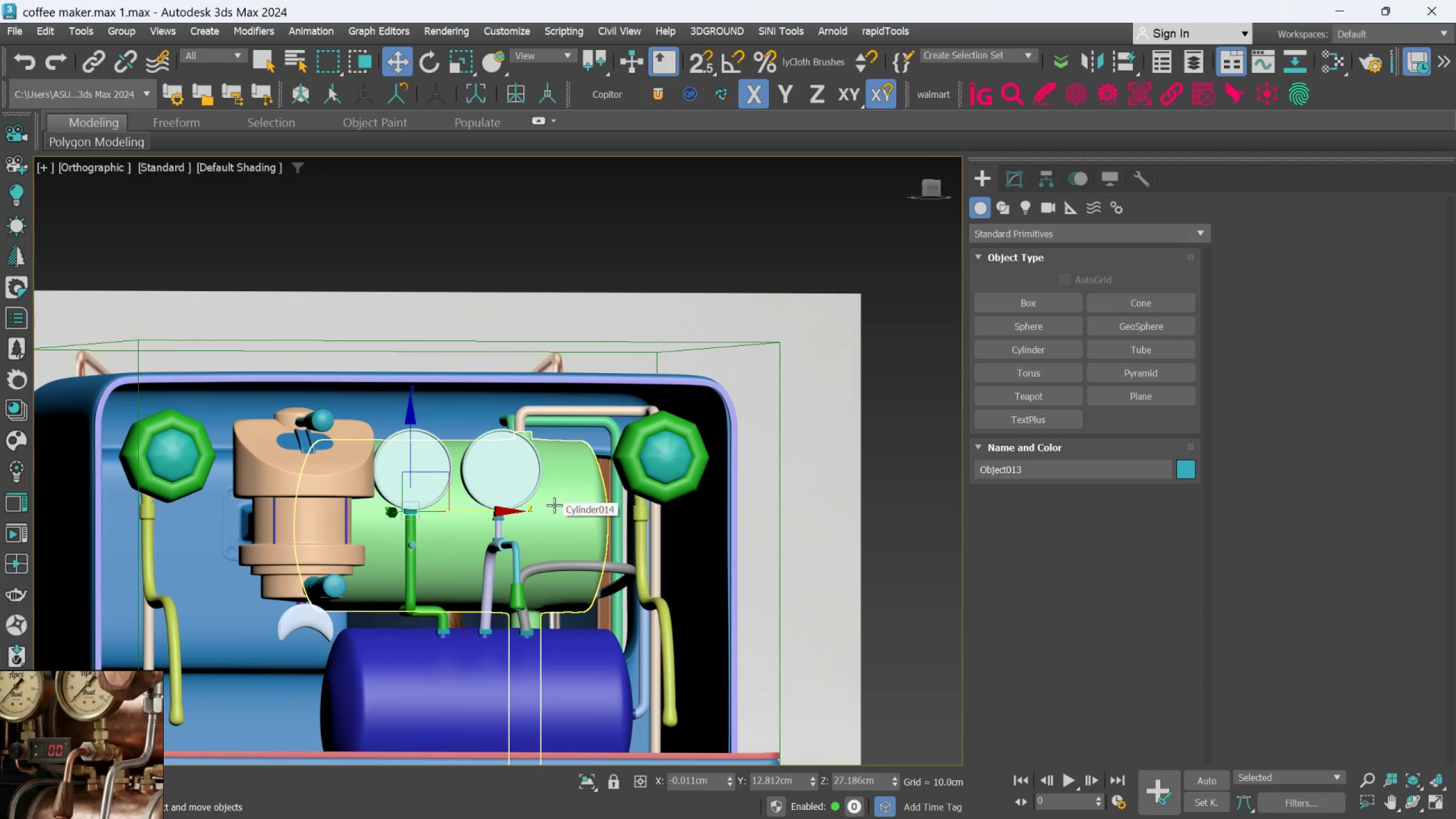 
scroll: coordinate [527, 621], scroll_direction: up, amount: 3.0
 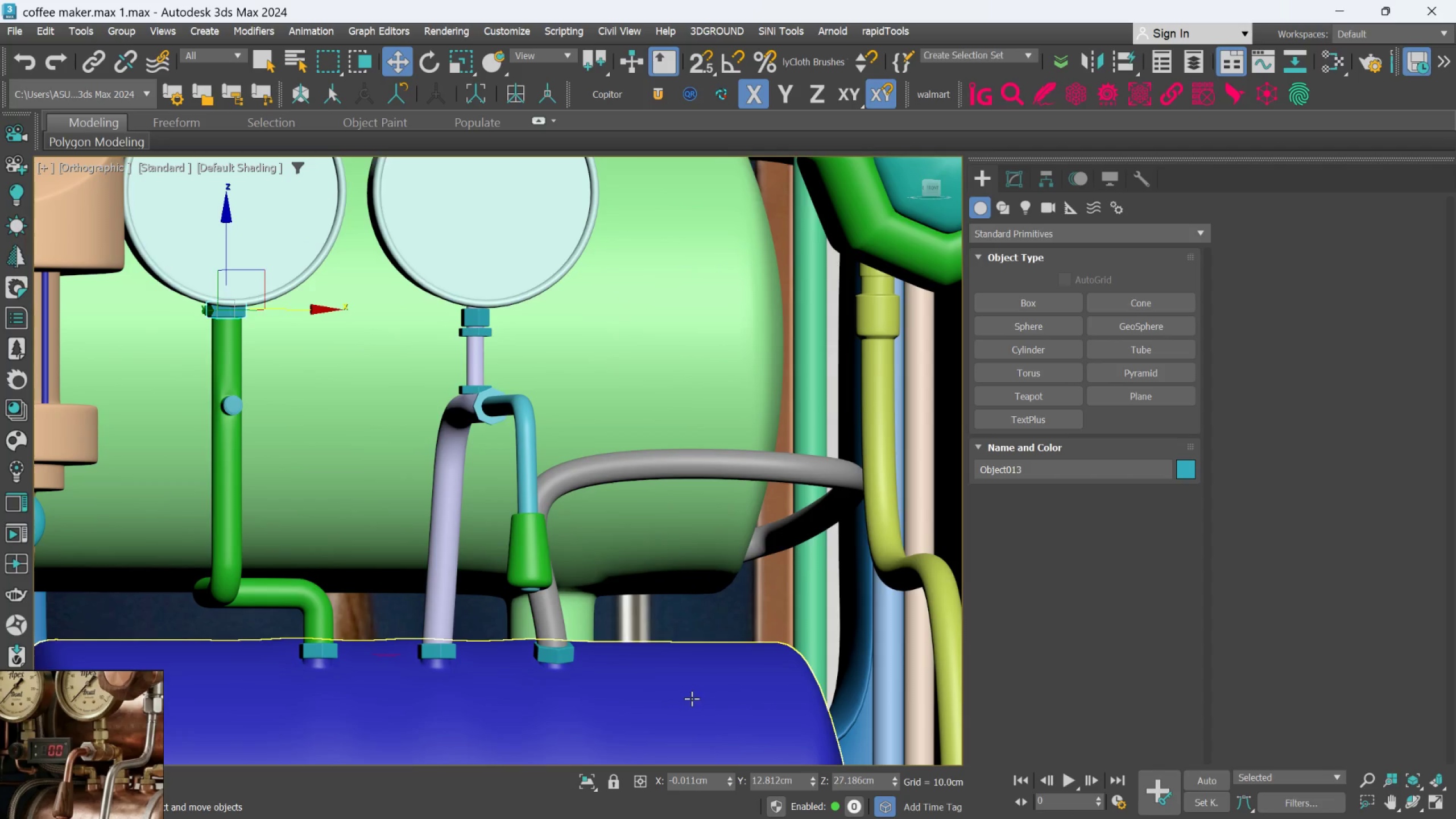 
scroll: coordinate [611, 691], scroll_direction: down, amount: 3.0
 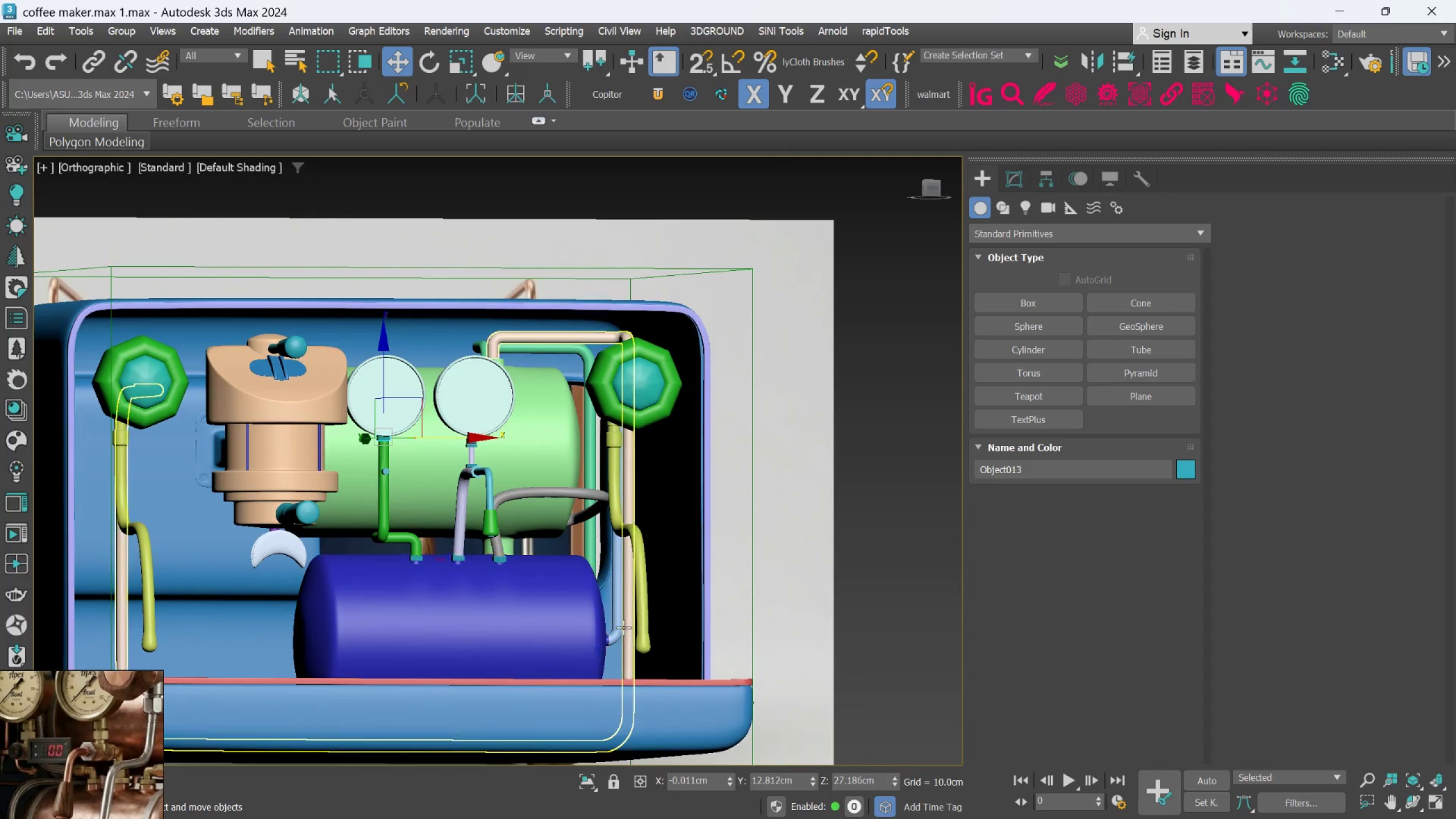 
hold_key(key=AltLeft, duration=0.58)
 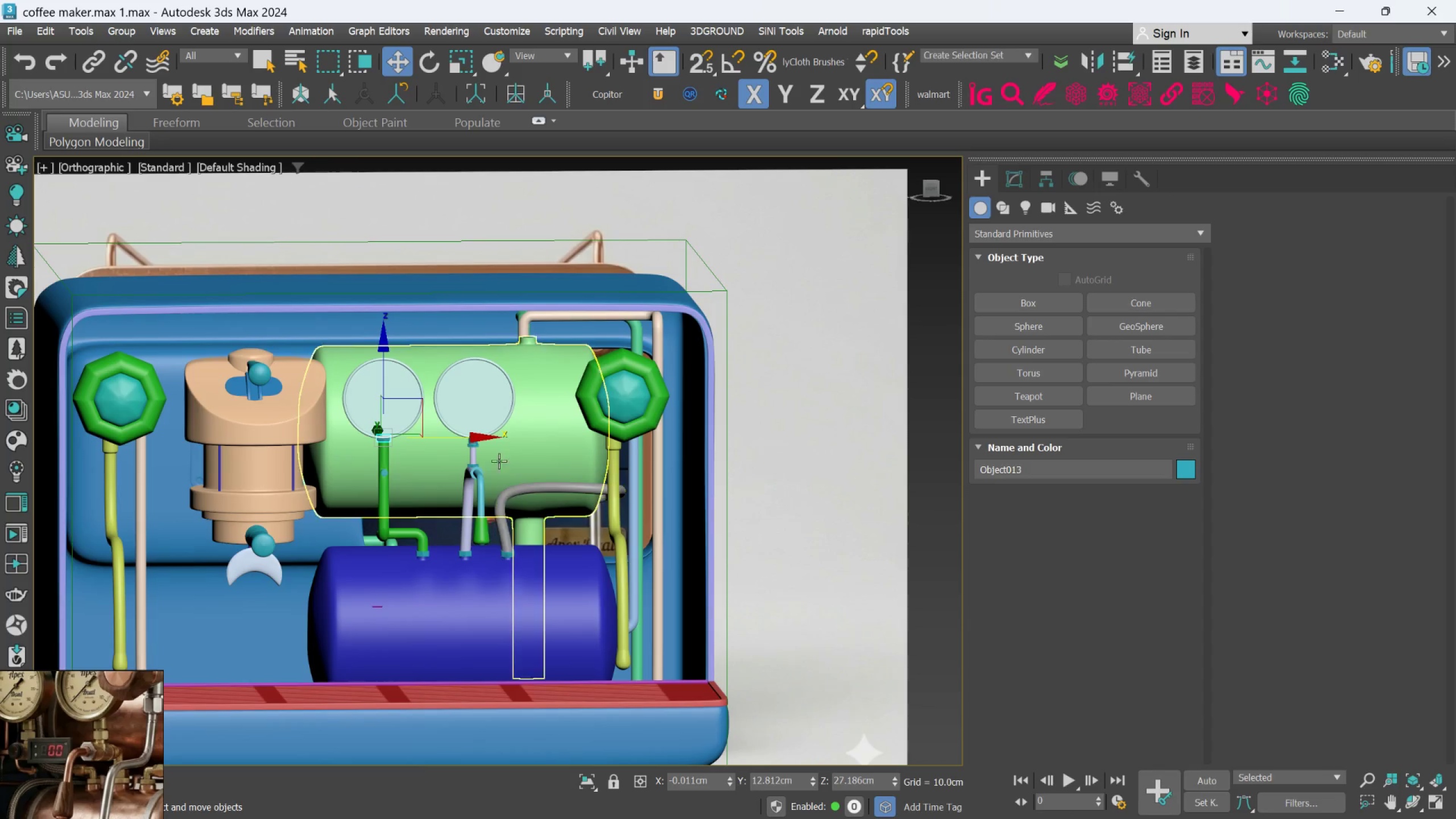 
scroll: coordinate [502, 438], scroll_direction: up, amount: 2.0
 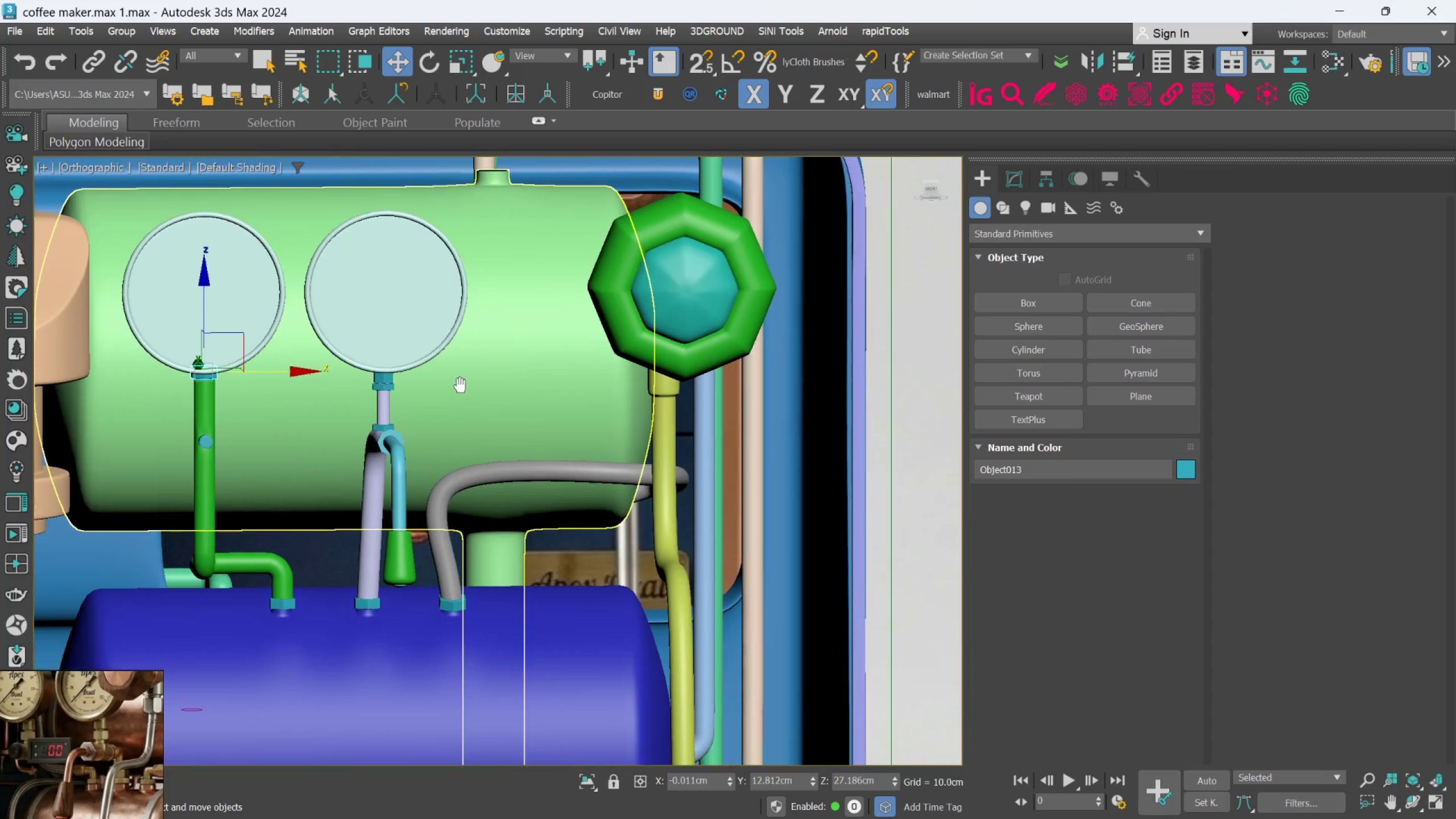 
hold_key(key=AltLeft, duration=3.39)
 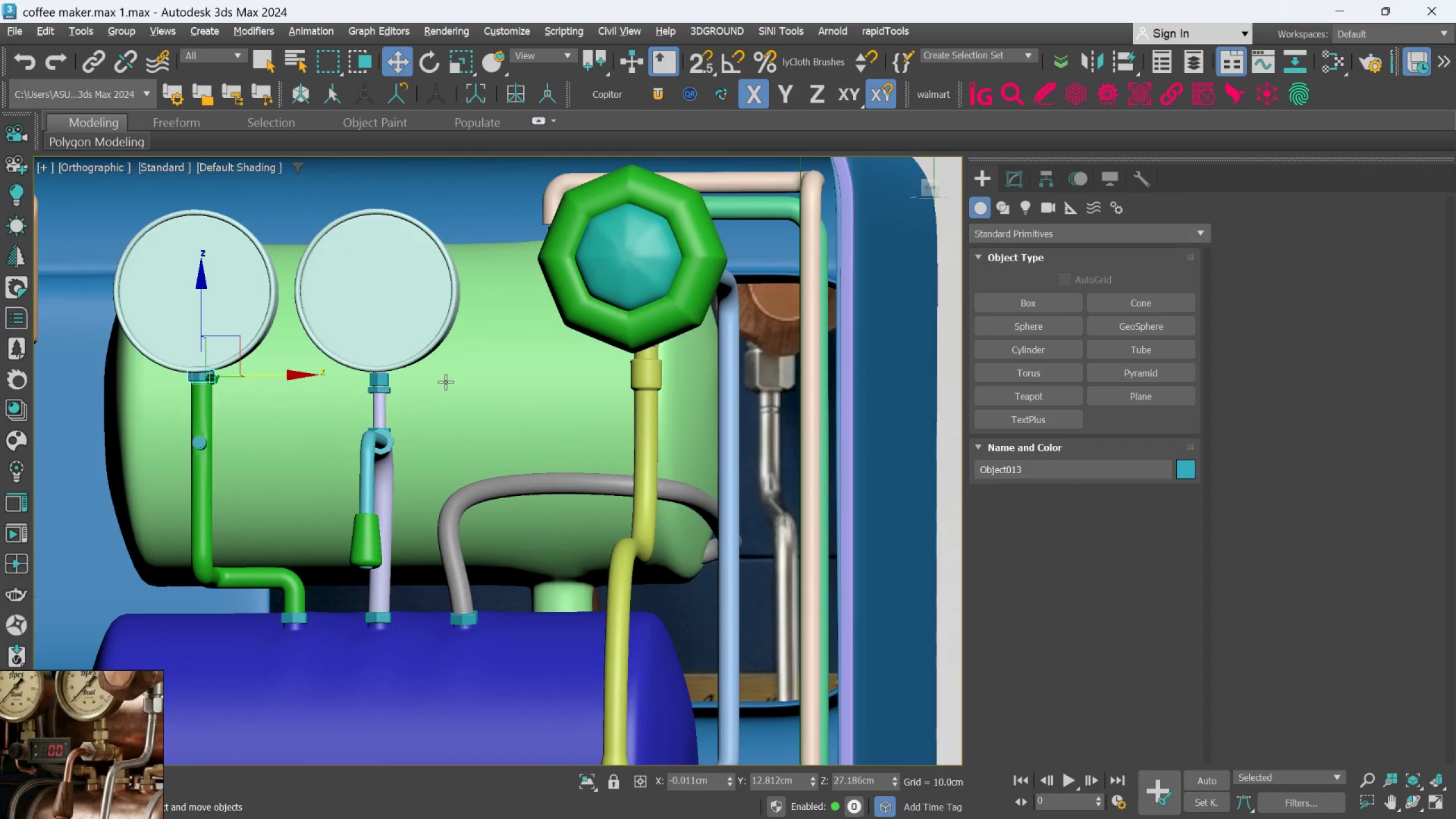 
scroll: coordinate [279, 507], scroll_direction: down, amount: 6.0
 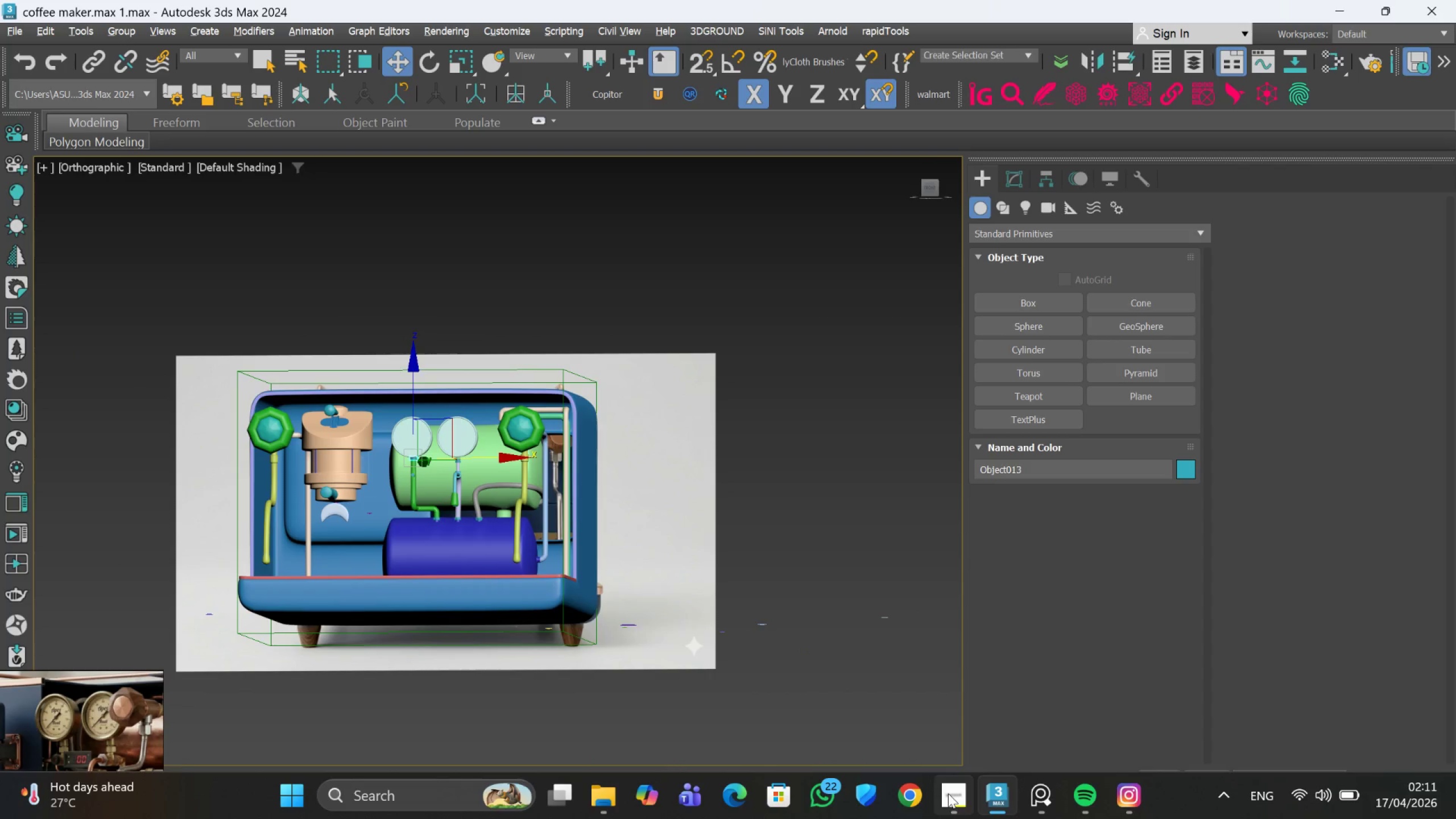 
left_click([926, 727])
 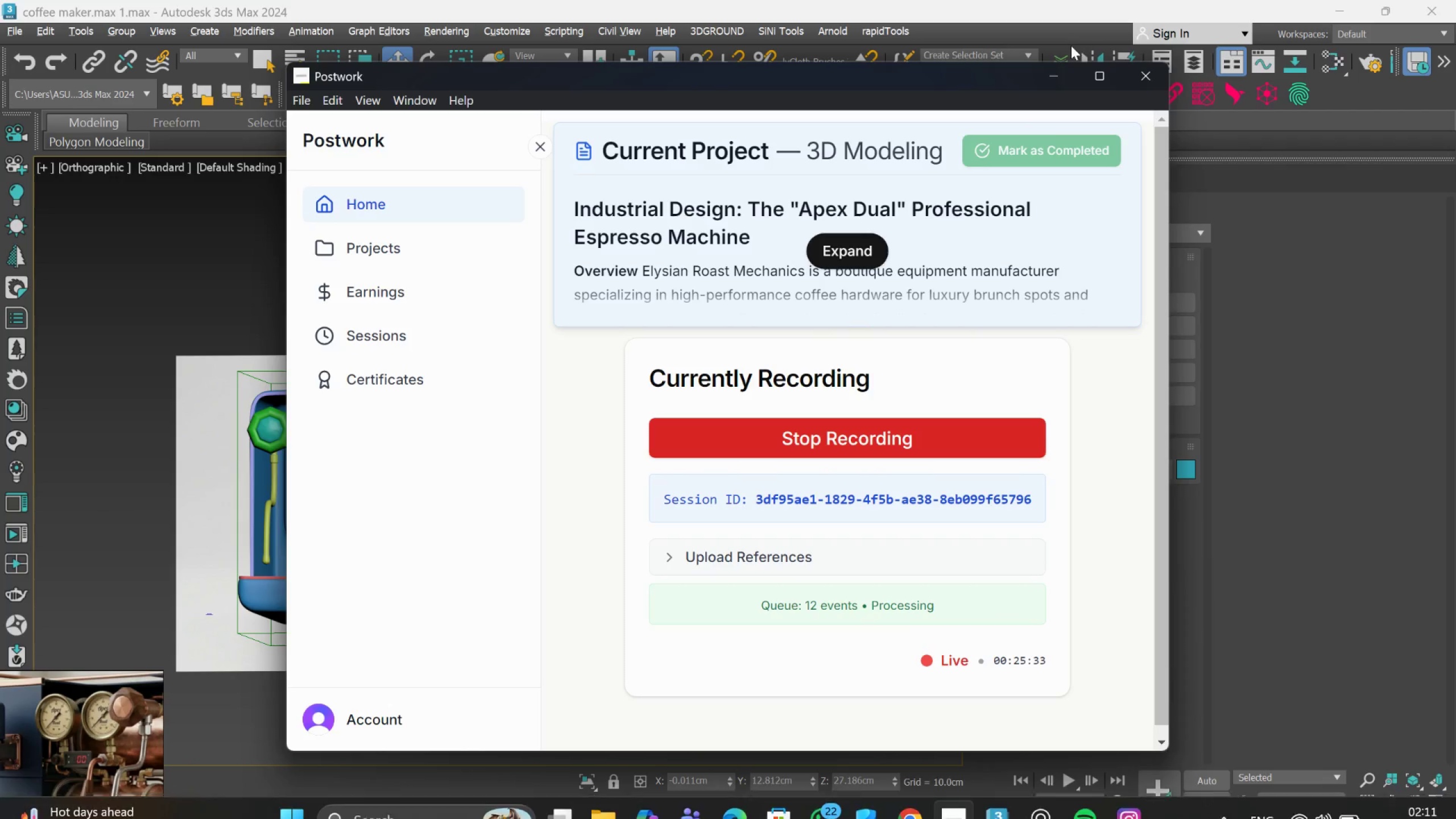 
left_click([1052, 75])
 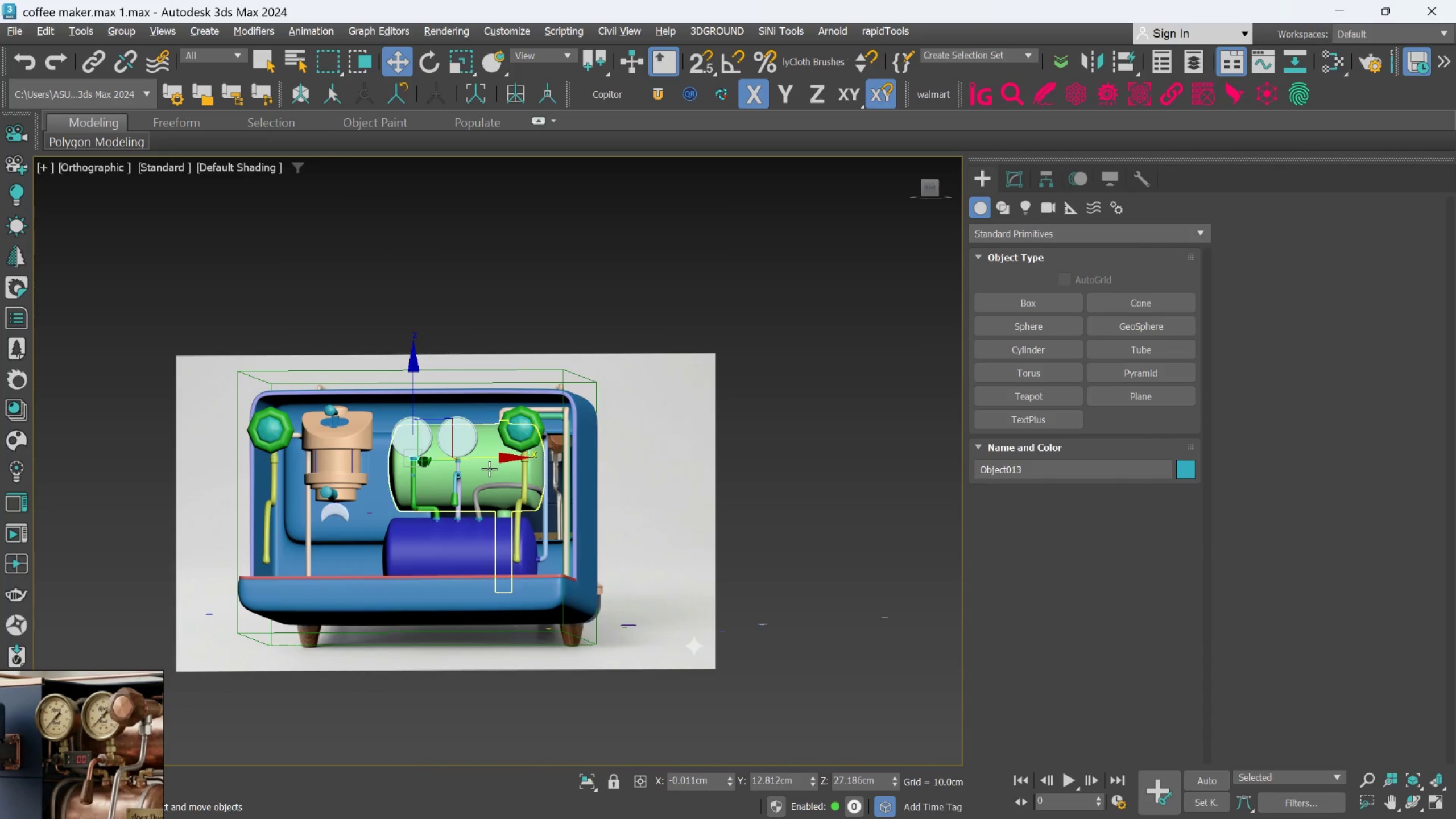 
hold_key(key=AltLeft, duration=1.8)
 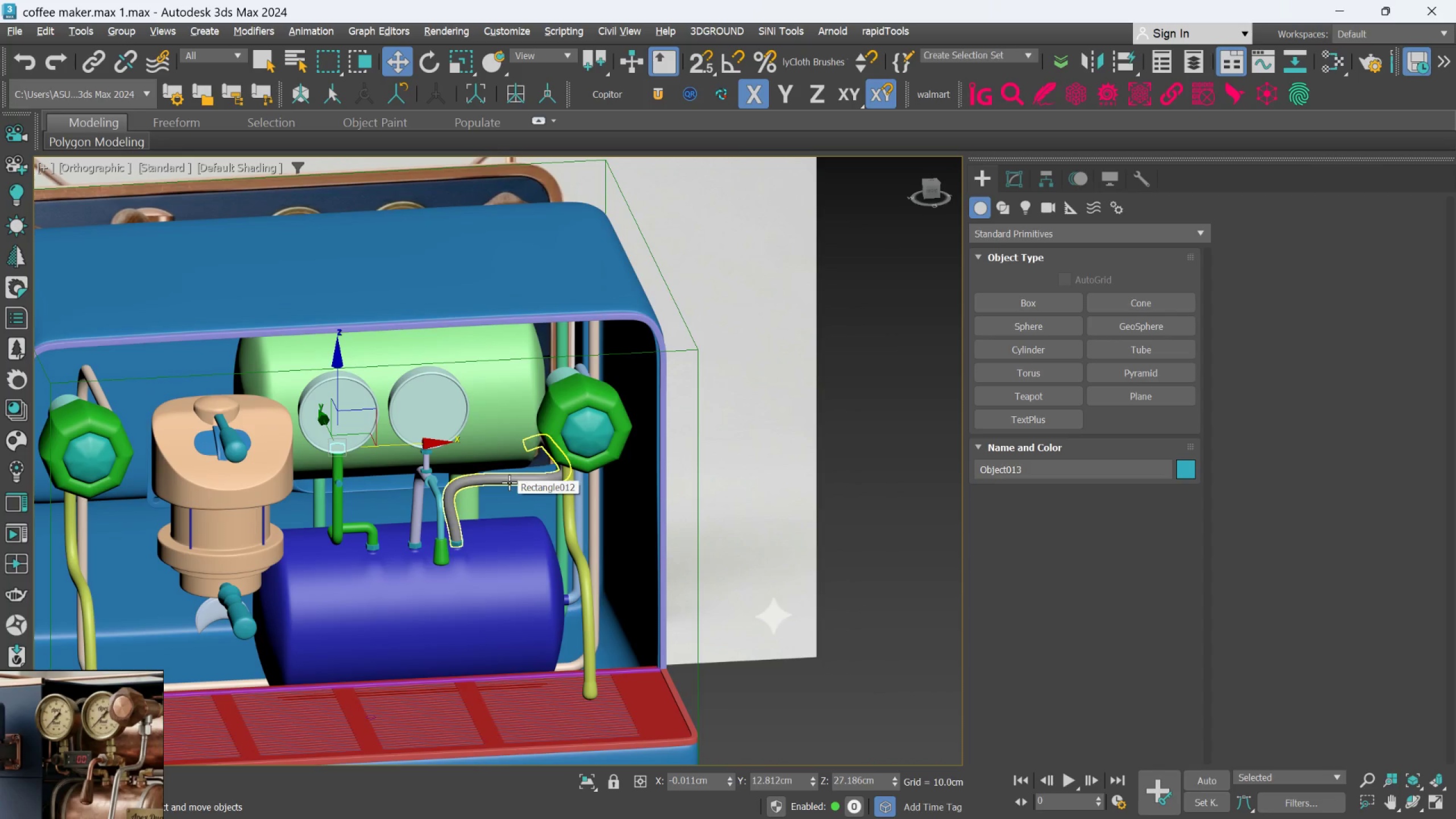 
scroll: coordinate [489, 467], scroll_direction: up, amount: 2.0
 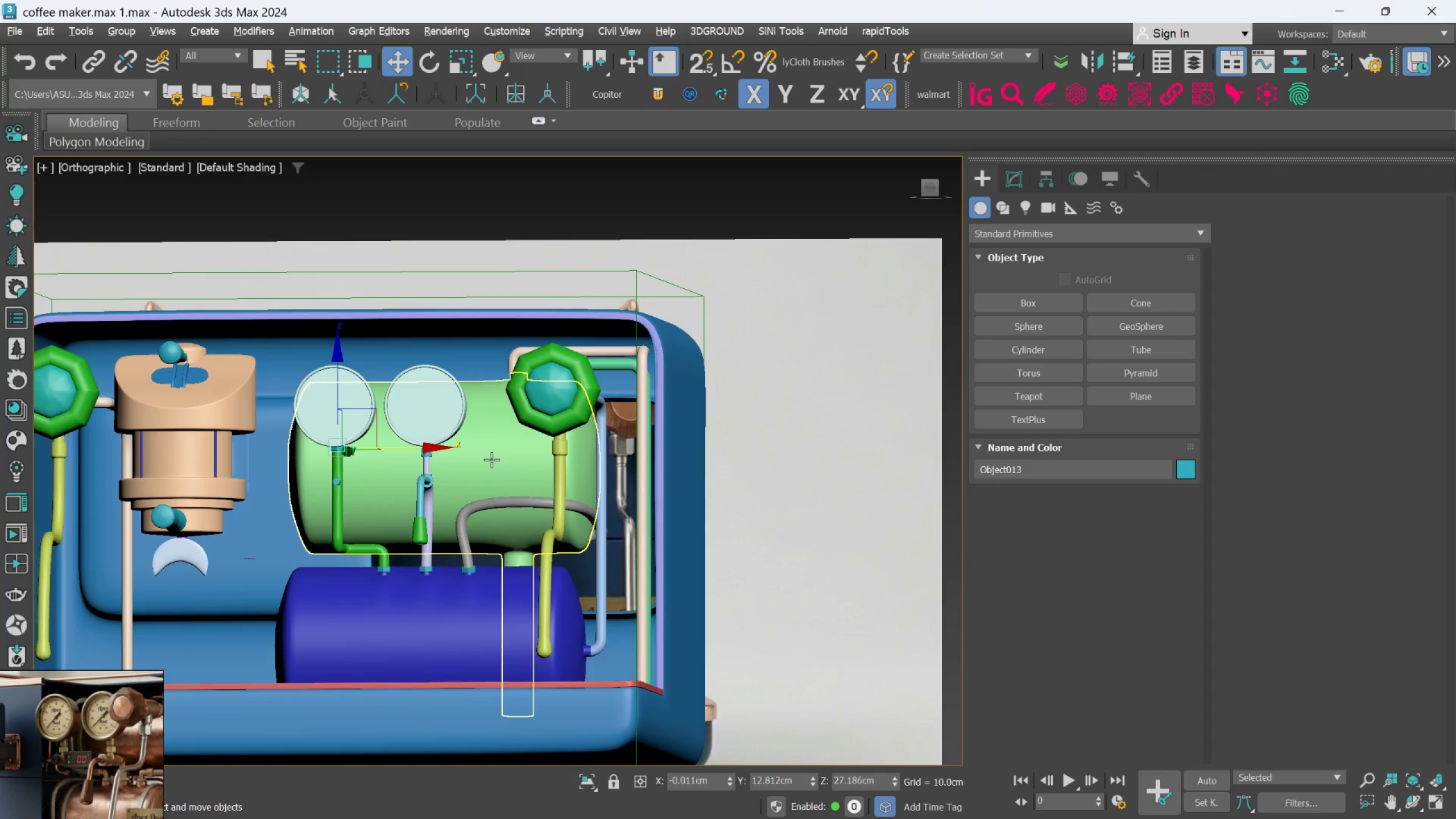 
hold_key(key=AltLeft, duration=4.64)
 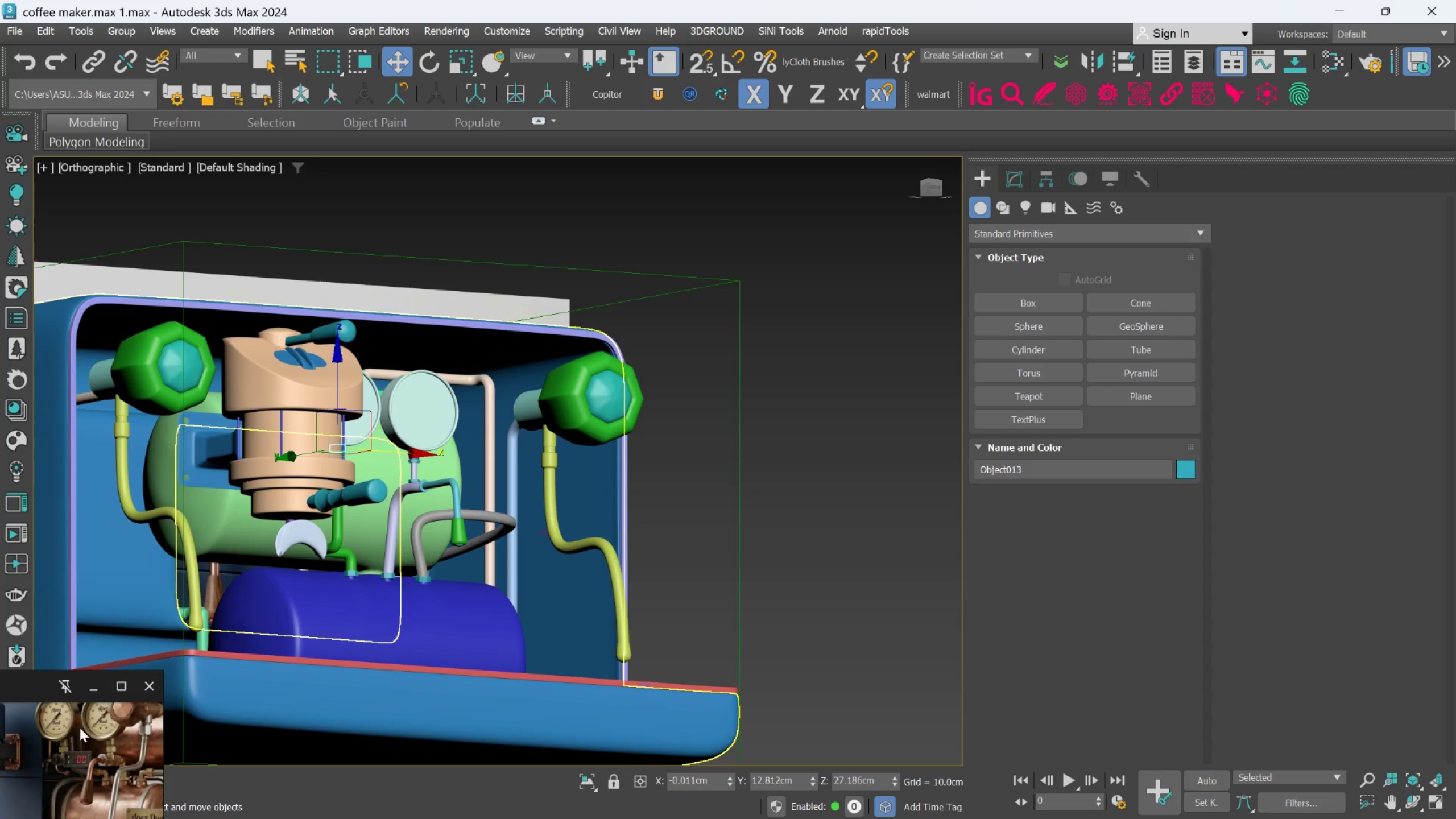 
scroll: coordinate [82, 742], scroll_direction: down, amount: 3.0
 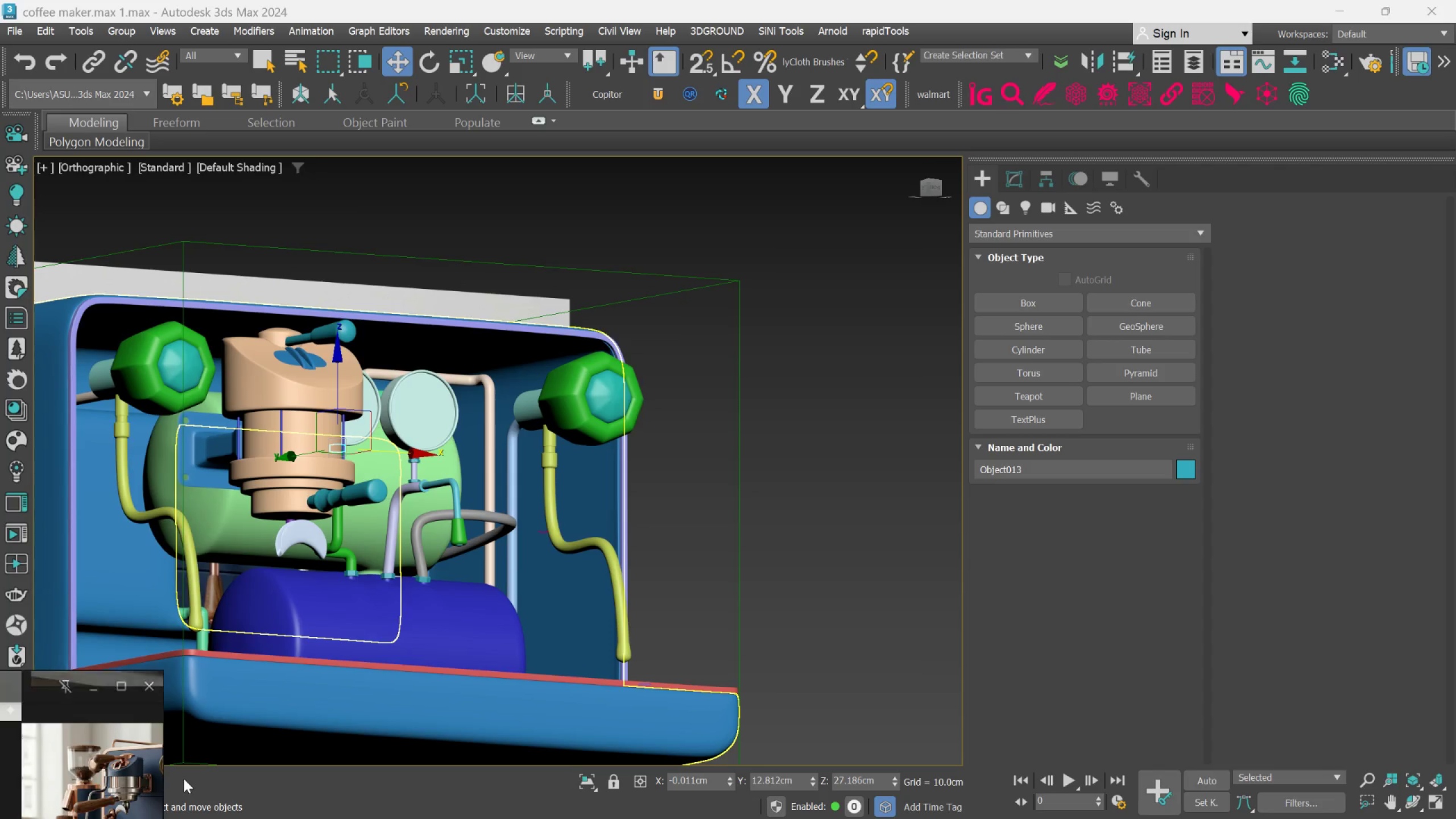 
scroll: coordinate [98, 754], scroll_direction: up, amount: 5.0
 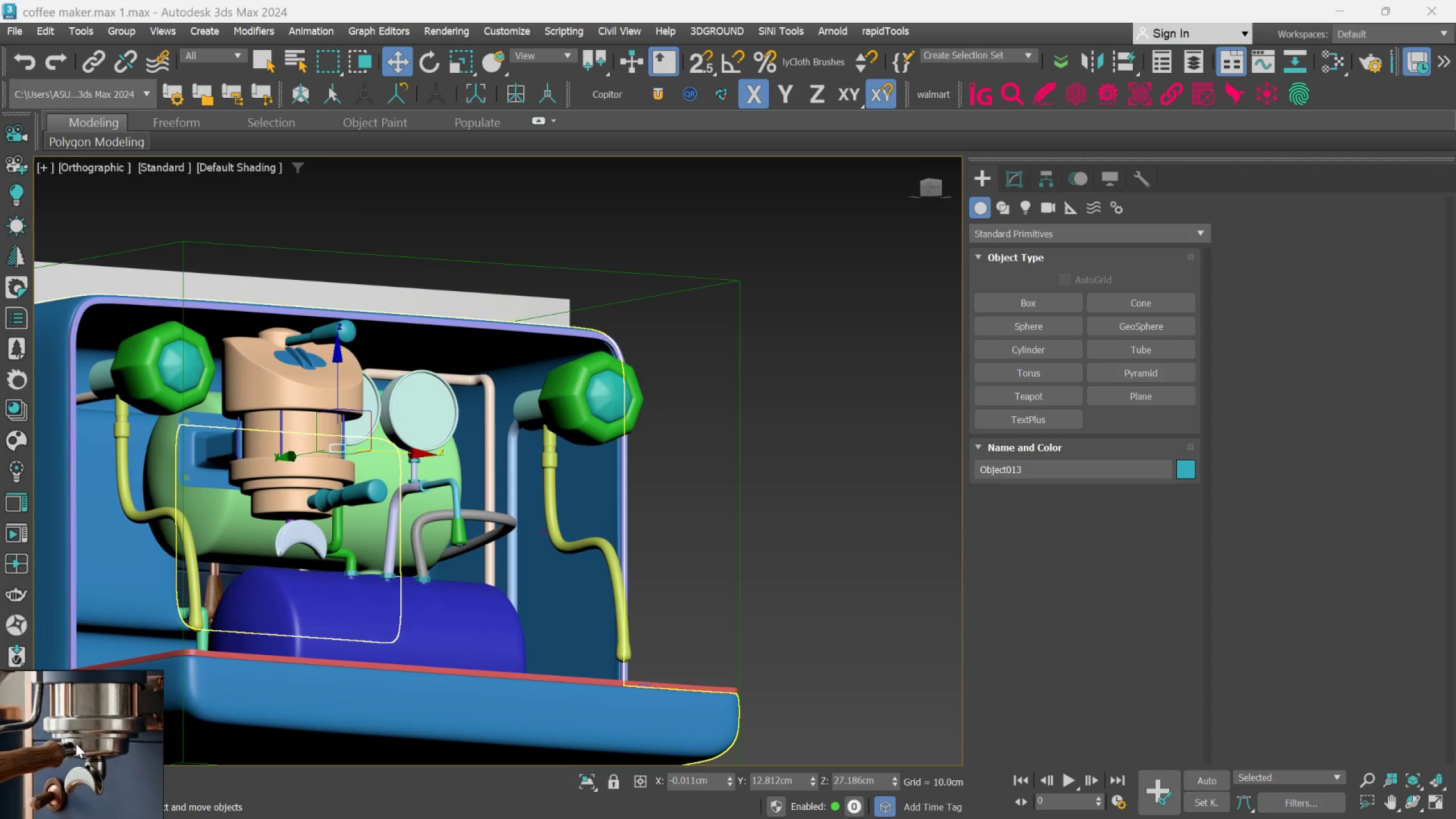 
scroll: coordinate [76, 745], scroll_direction: down, amount: 2.0
 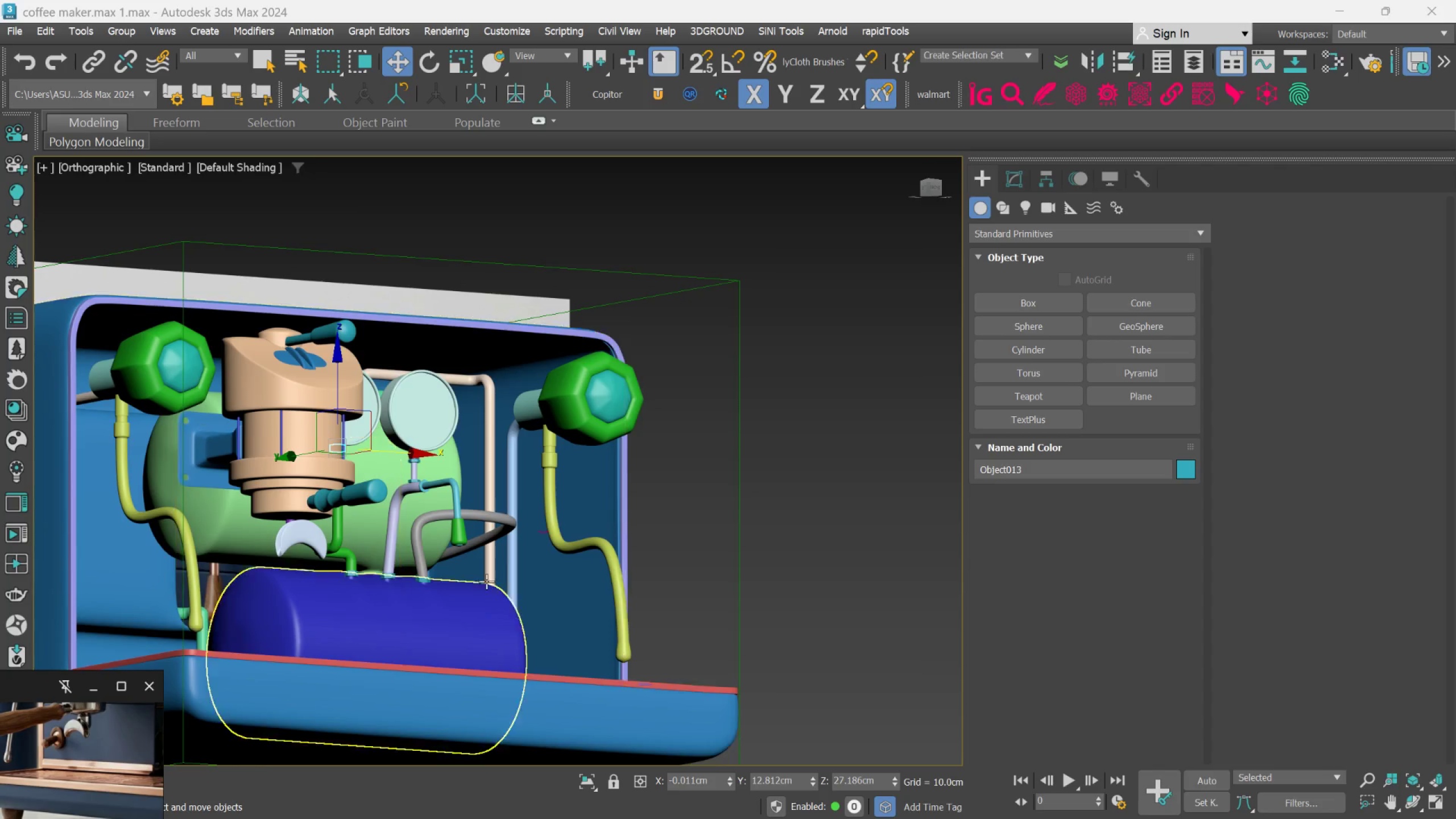 
hold_key(key=AltLeft, duration=0.75)
 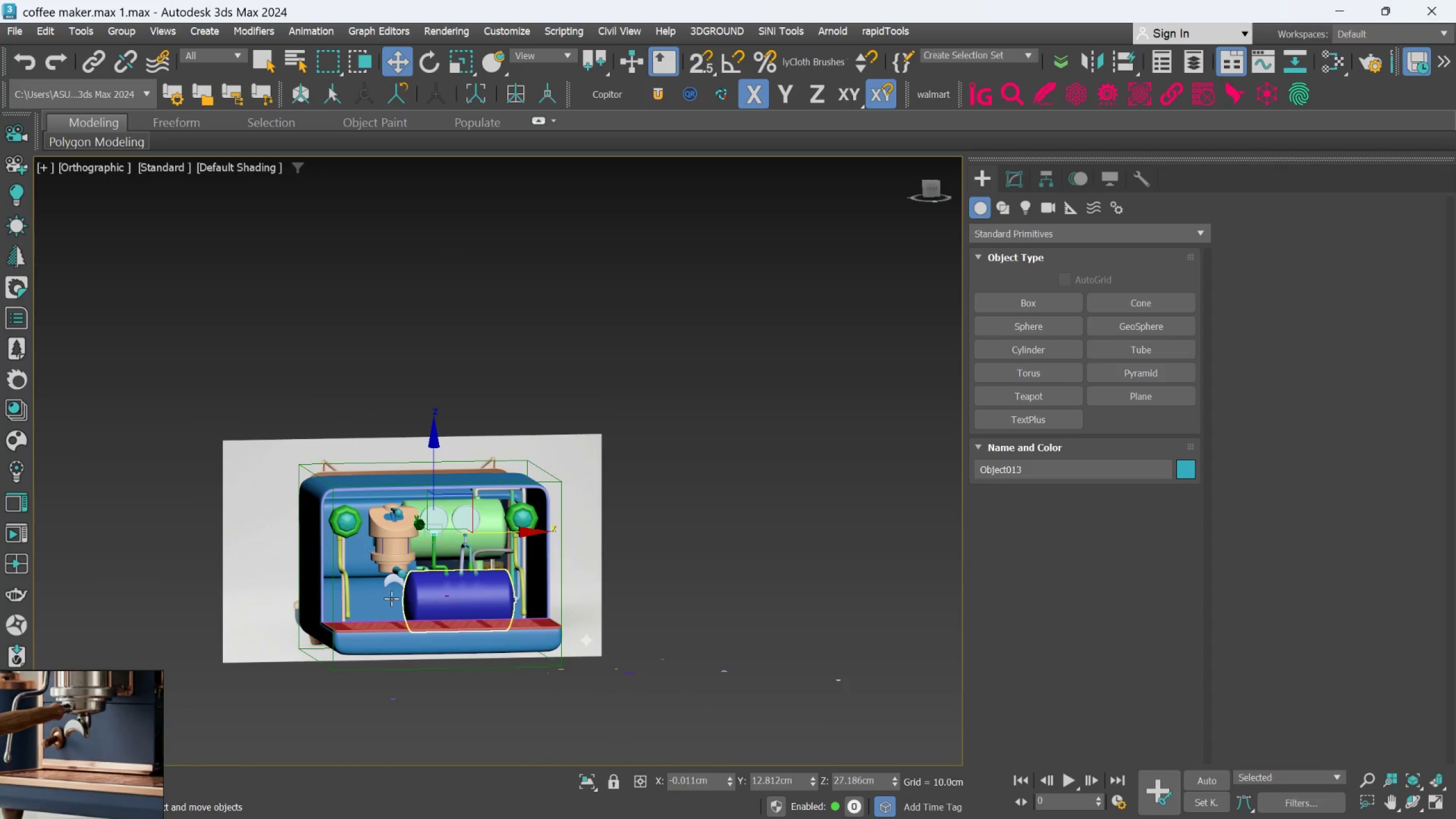 
scroll: coordinate [486, 580], scroll_direction: down, amount: 3.0
 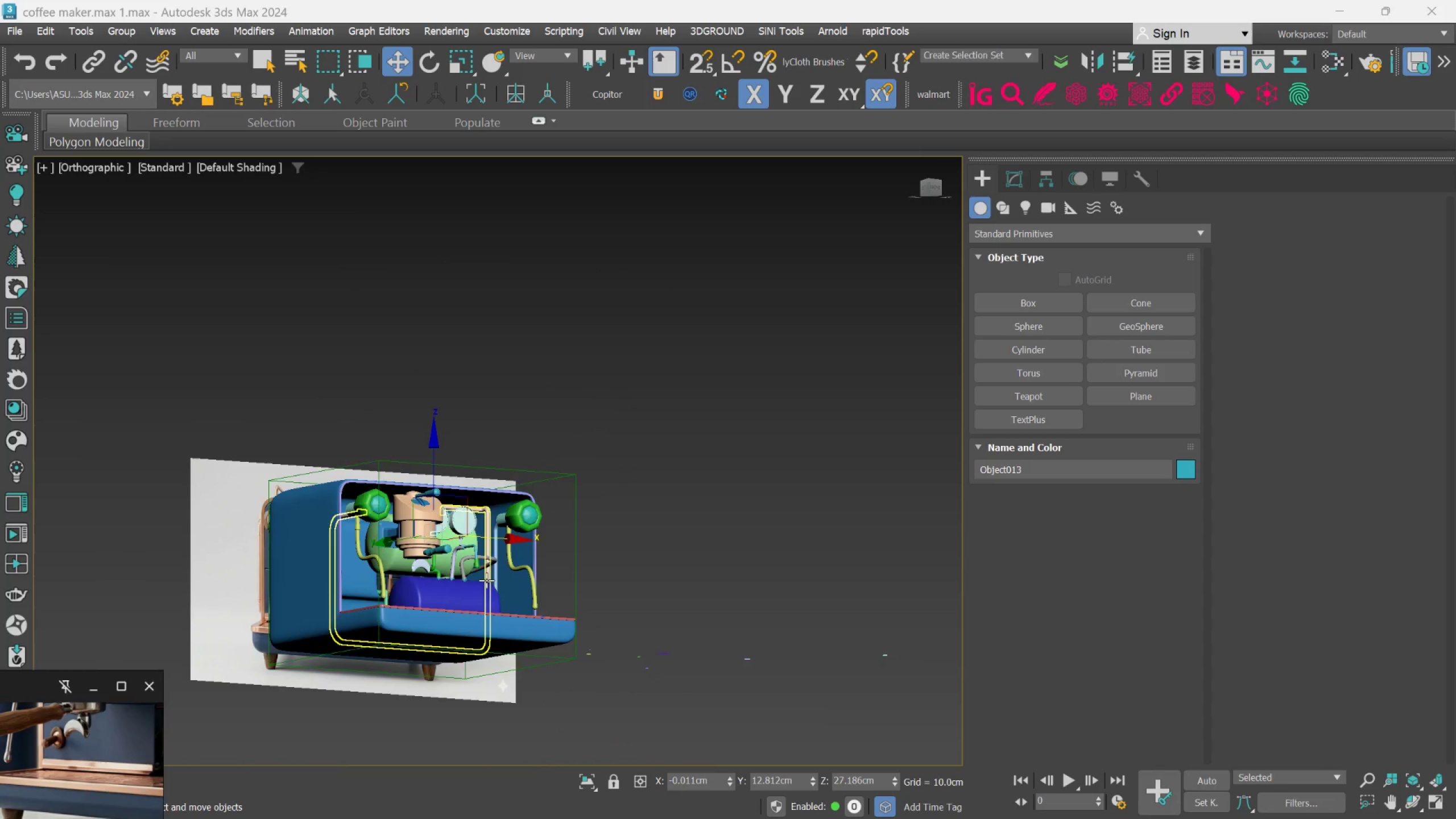 
scroll: coordinate [389, 597], scroll_direction: up, amount: 3.0
 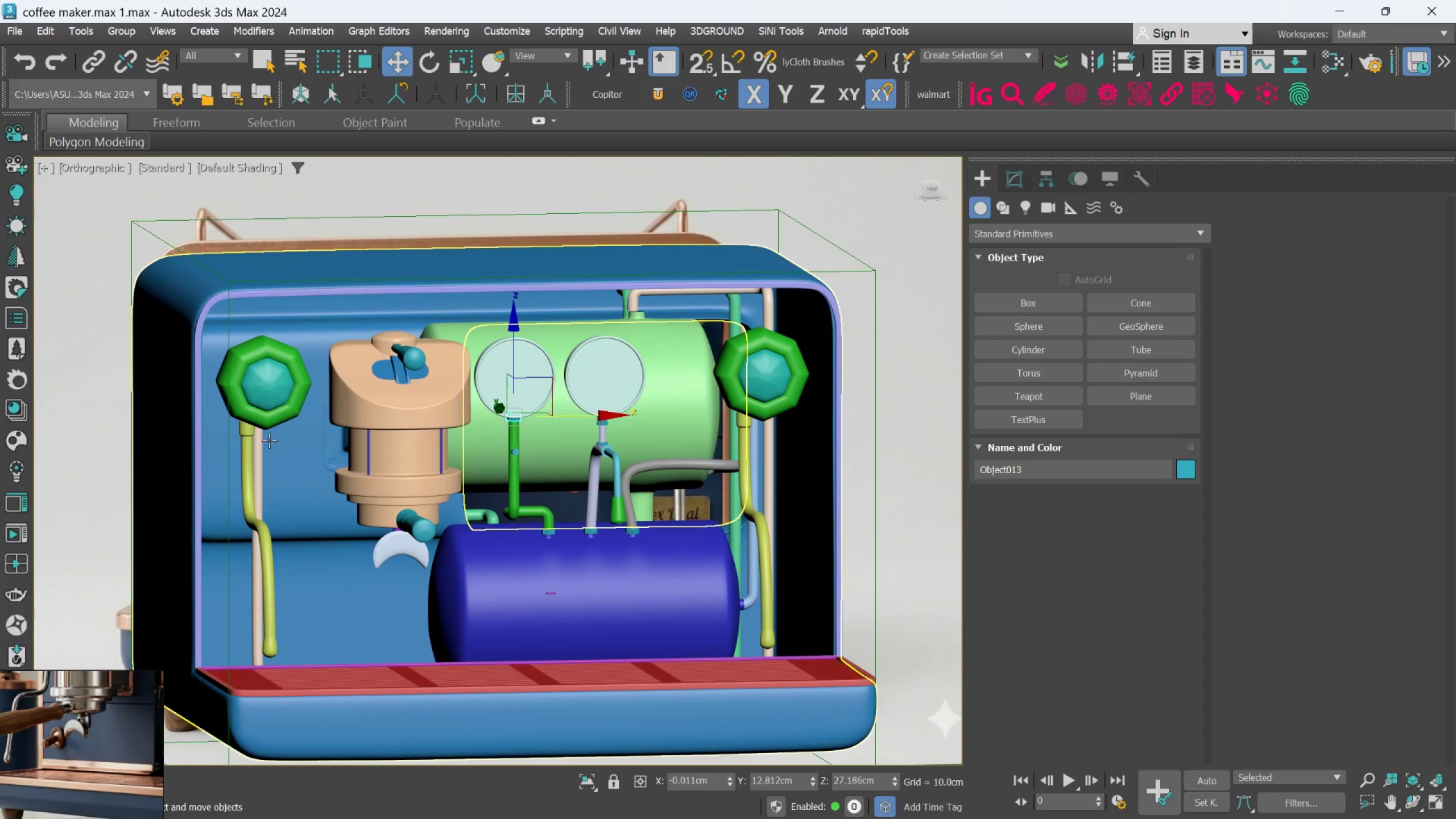 
wait(5.28)
 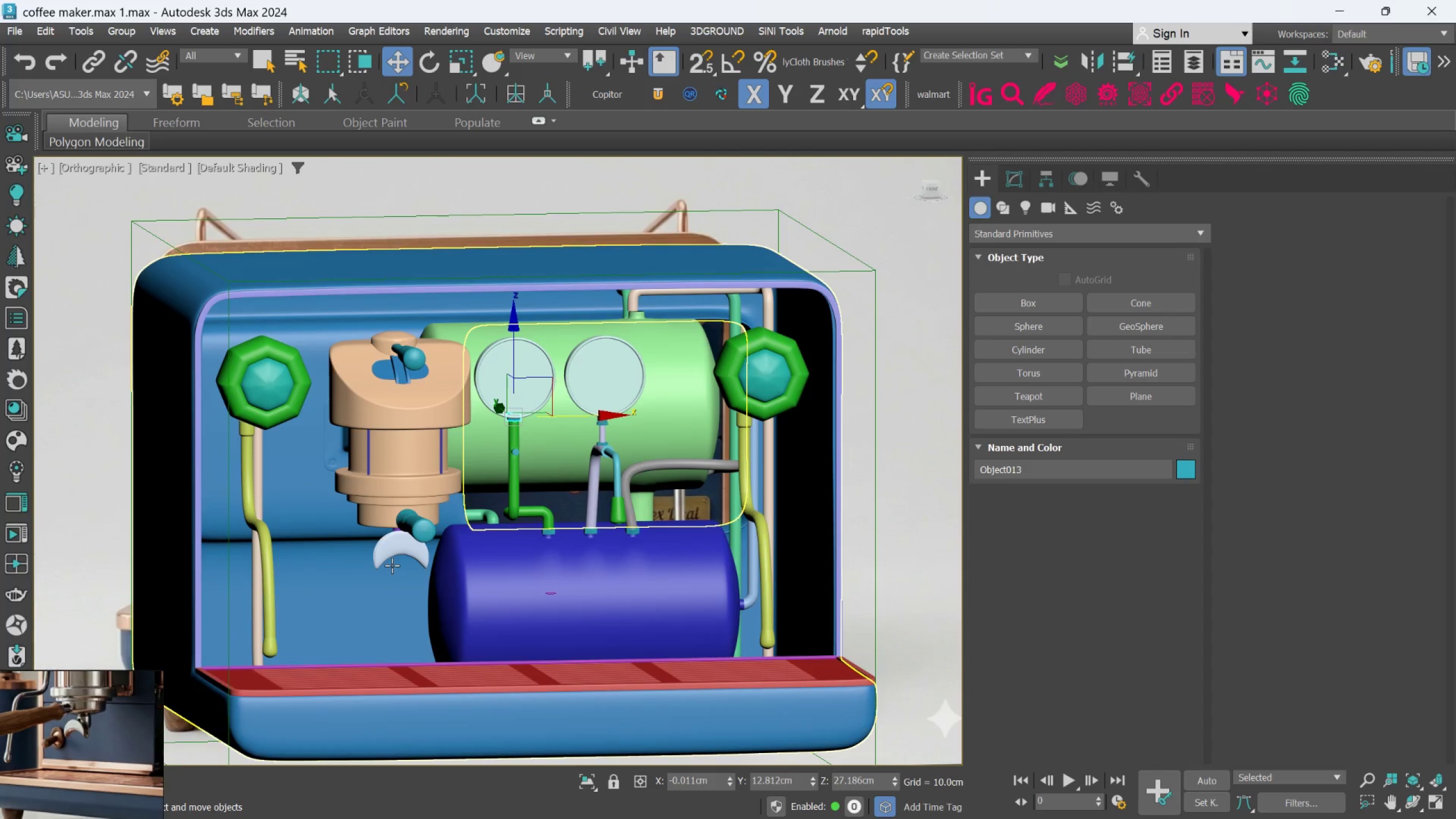 
scroll: coordinate [73, 748], scroll_direction: down, amount: 3.0
 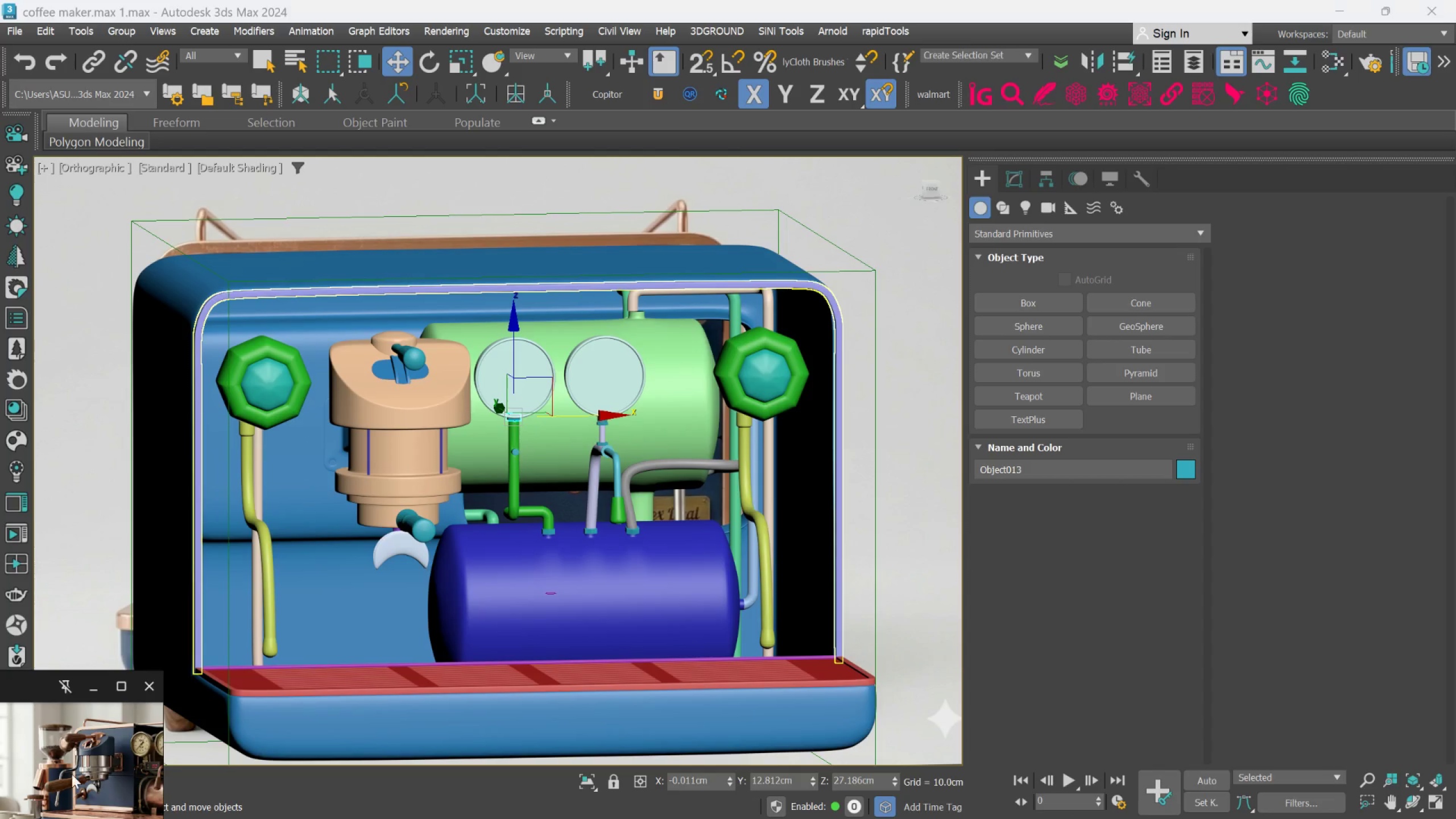 
scroll: coordinate [88, 743], scroll_direction: up, amount: 6.0
 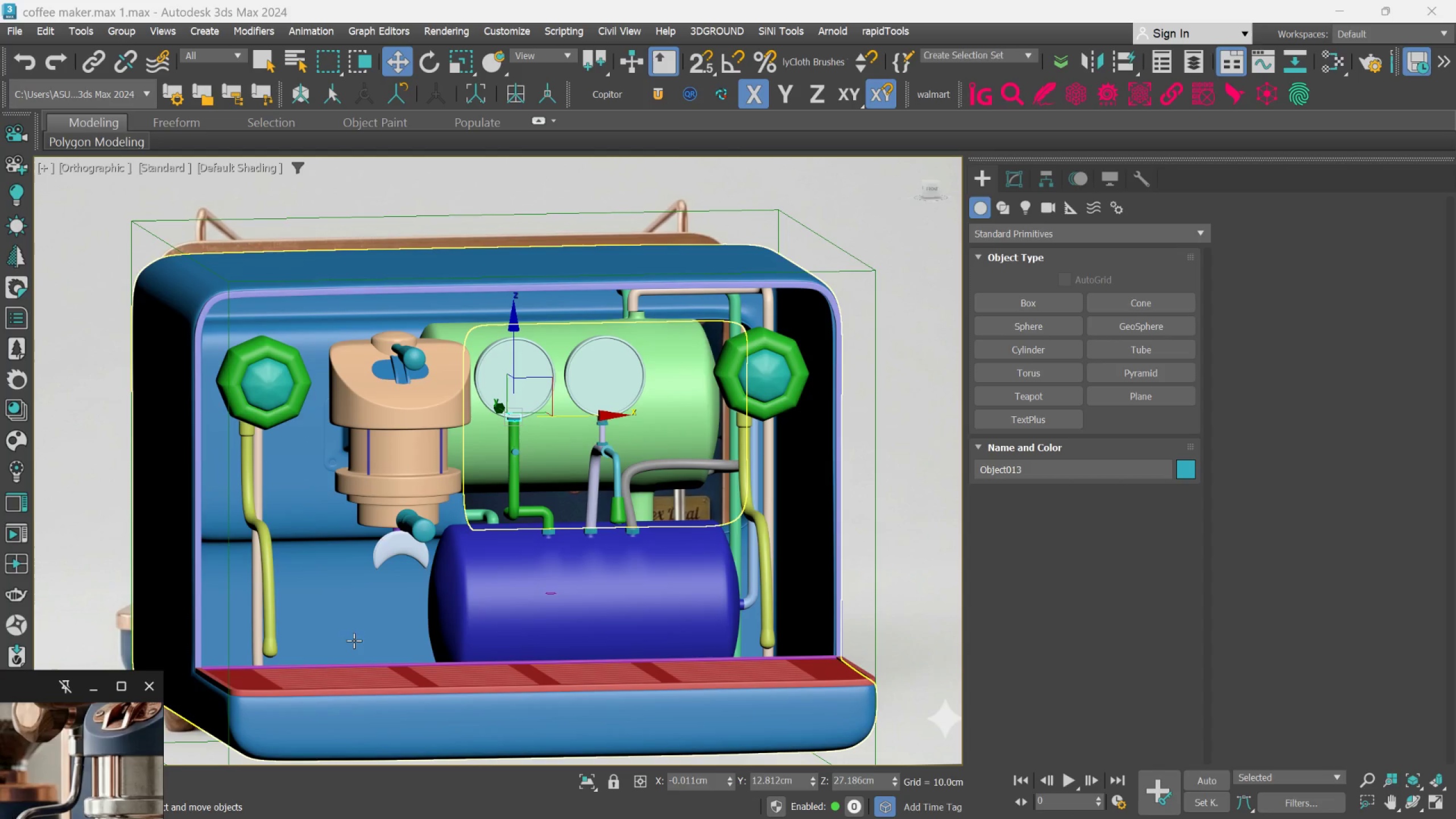 
wait(5.08)
 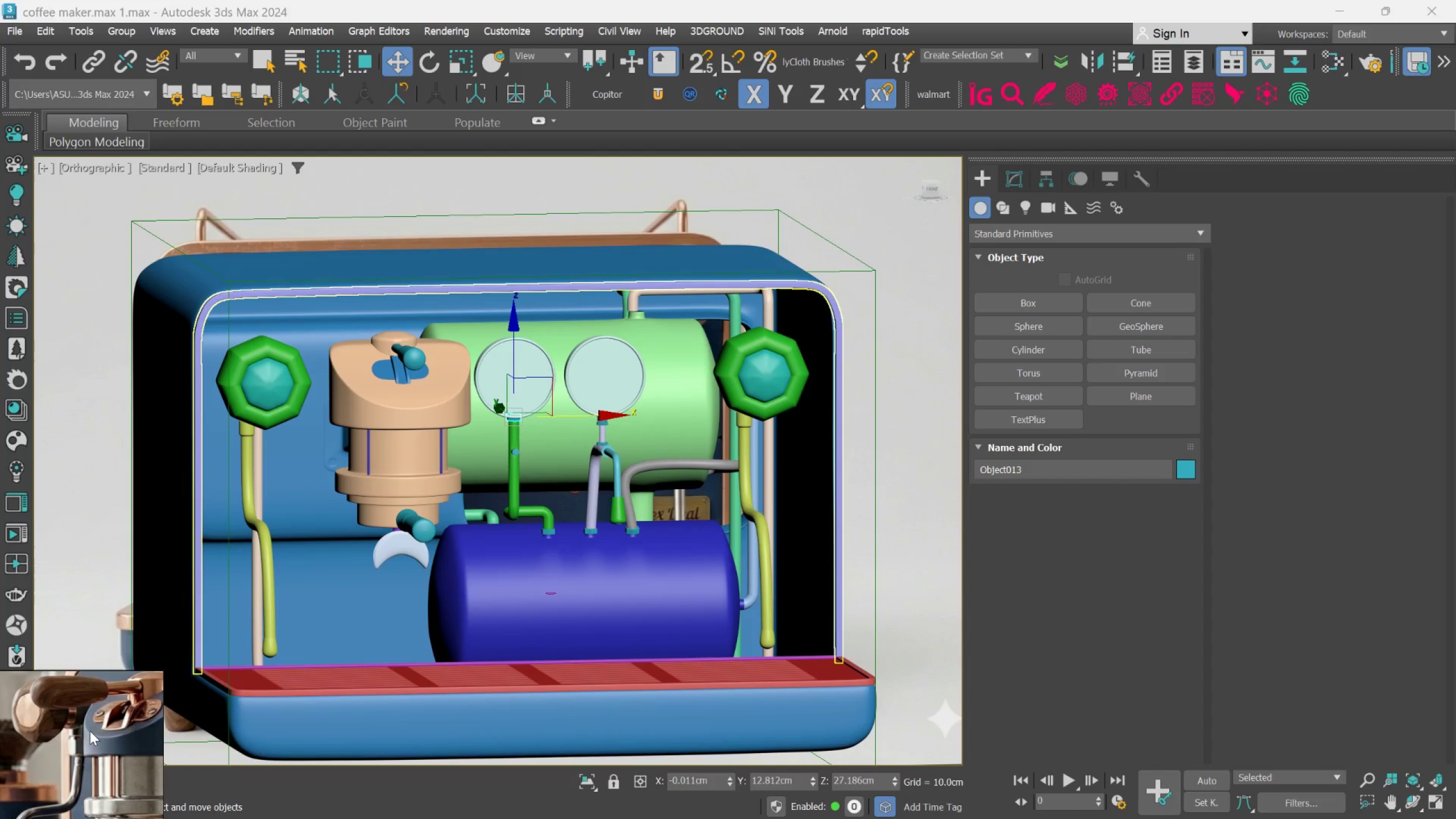 
hold_key(key=AltLeft, duration=0.89)
 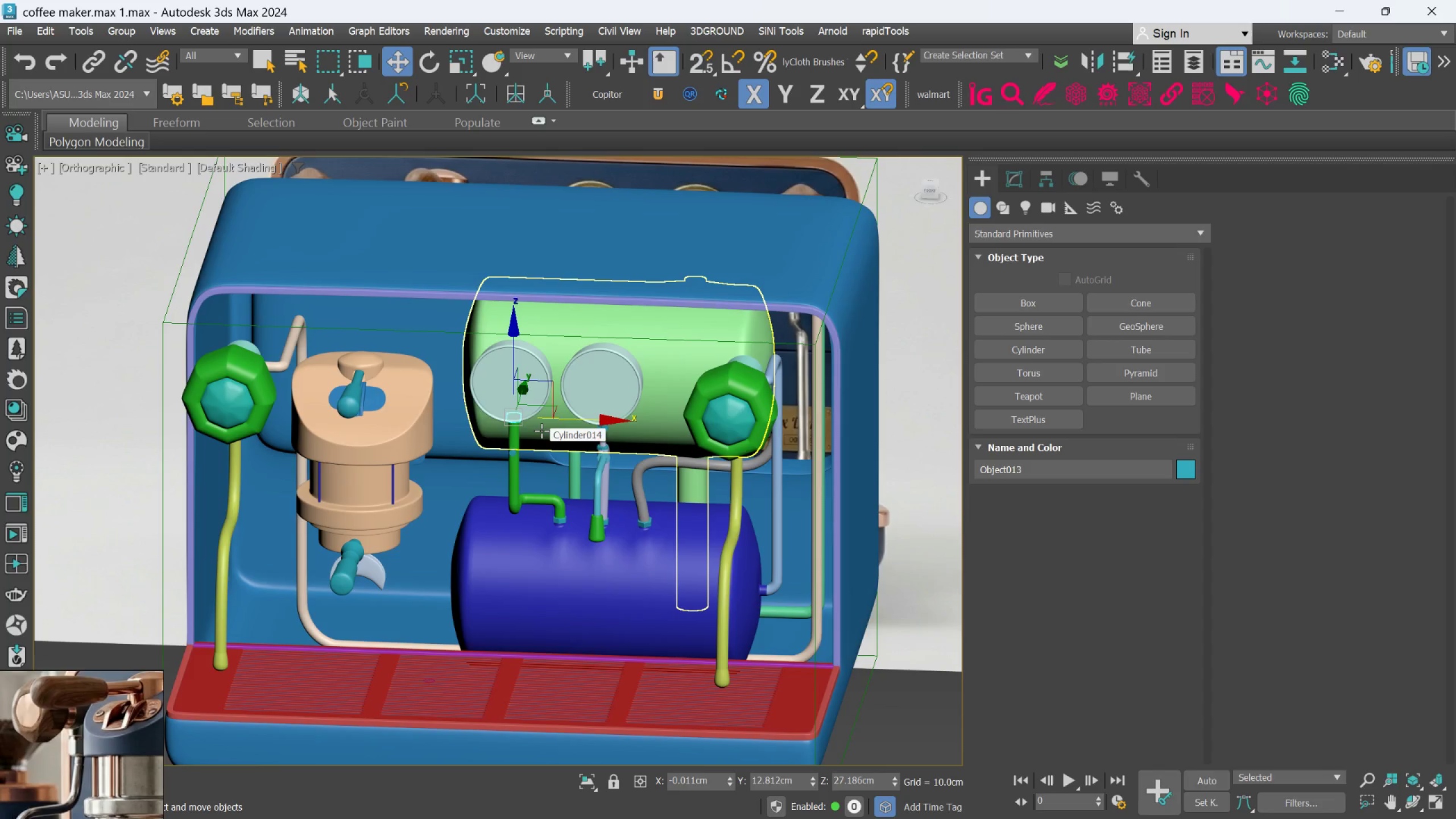 
hold_key(key=ShiftLeft, duration=0.7)
 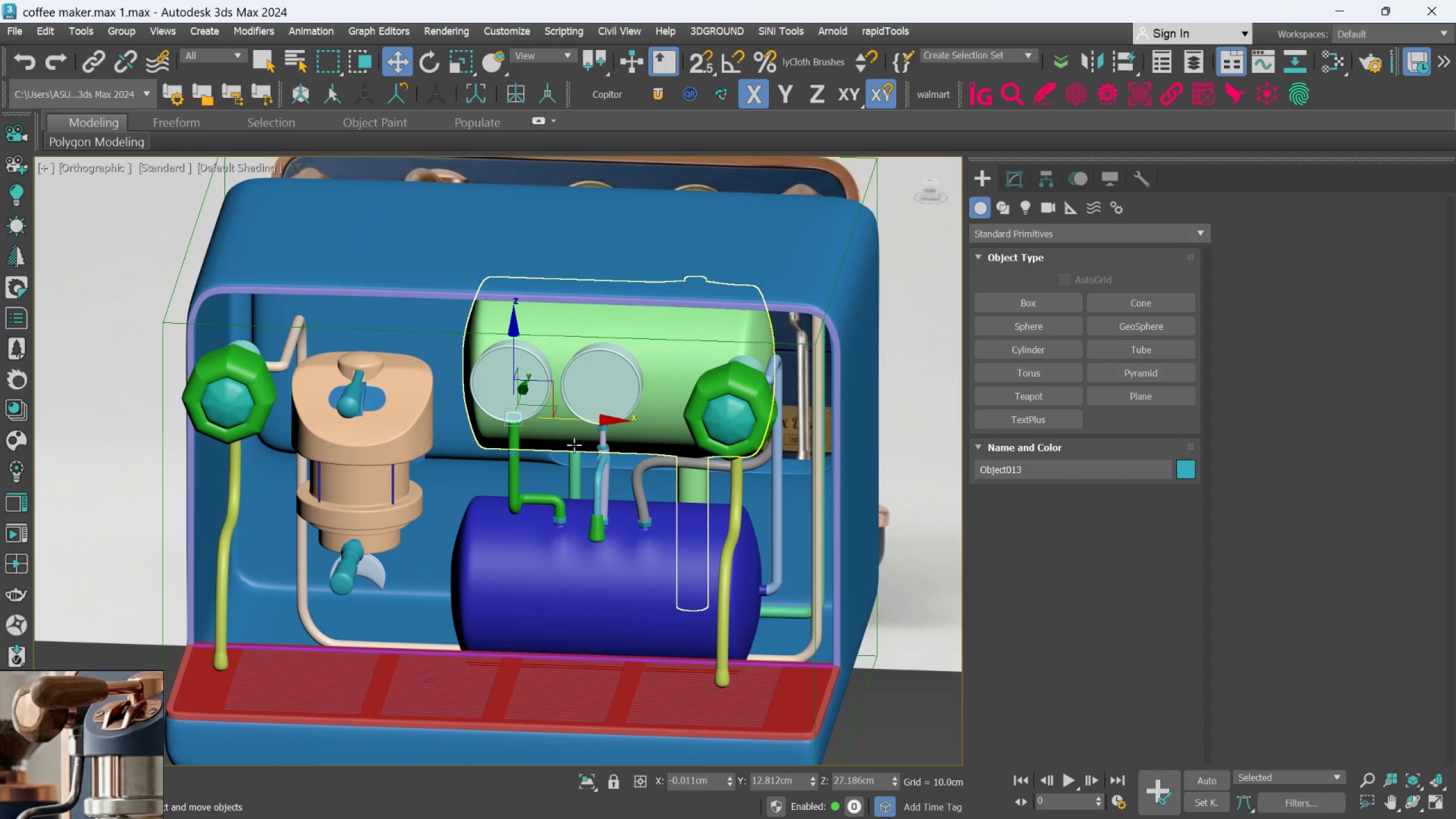 
hold_key(key=AltLeft, duration=1.34)
scroll: coordinate [576, 433], scroll_direction: up, amount: 1.0
 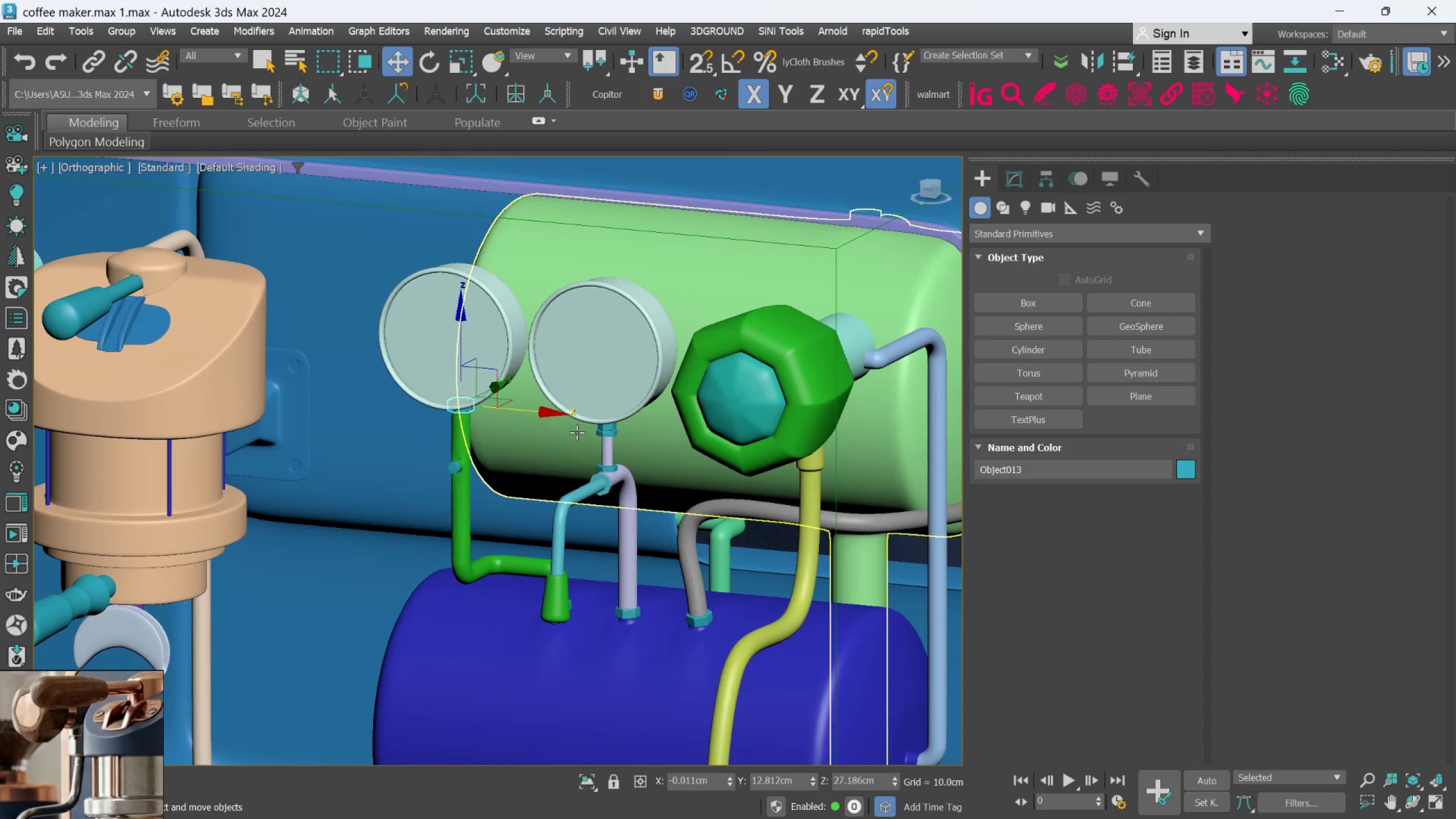 
hold_key(key=AltLeft, duration=0.67)
 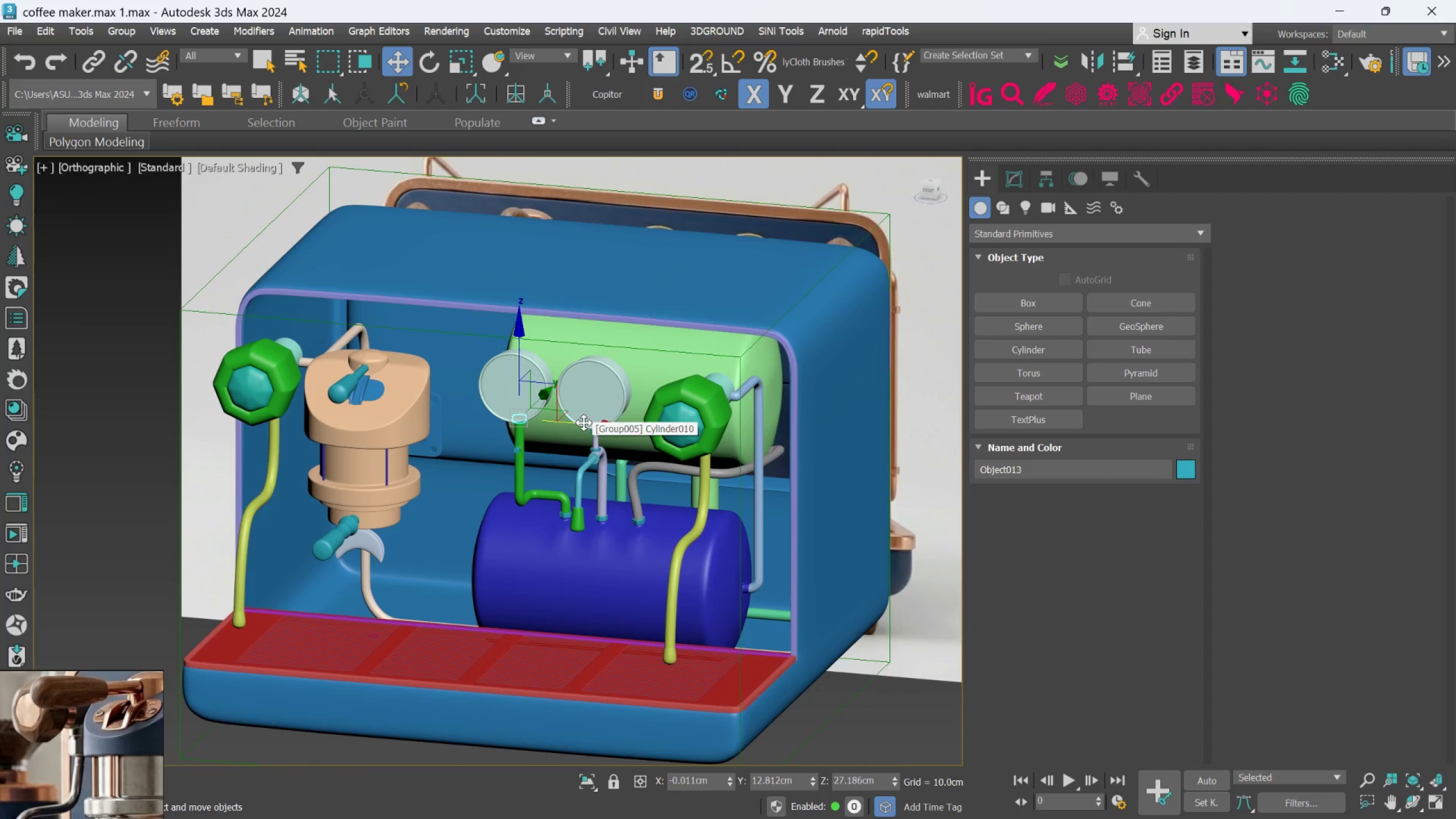 
scroll: coordinate [577, 432], scroll_direction: down, amount: 2.0
 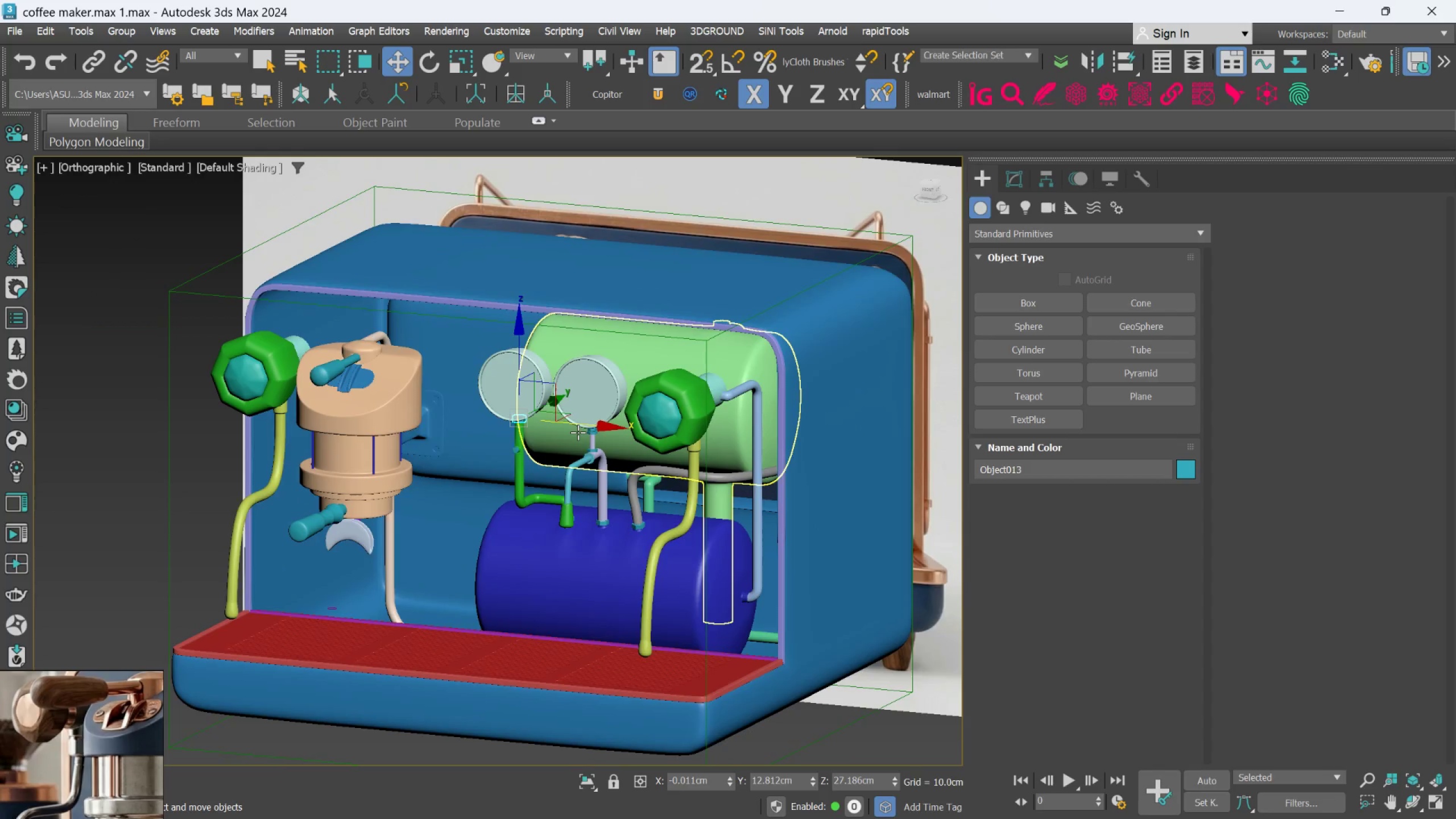 
hold_key(key=ShiftLeft, duration=1.94)
left_click_drag(start_coordinate=[584, 423], to_coordinate=[358, 379])
 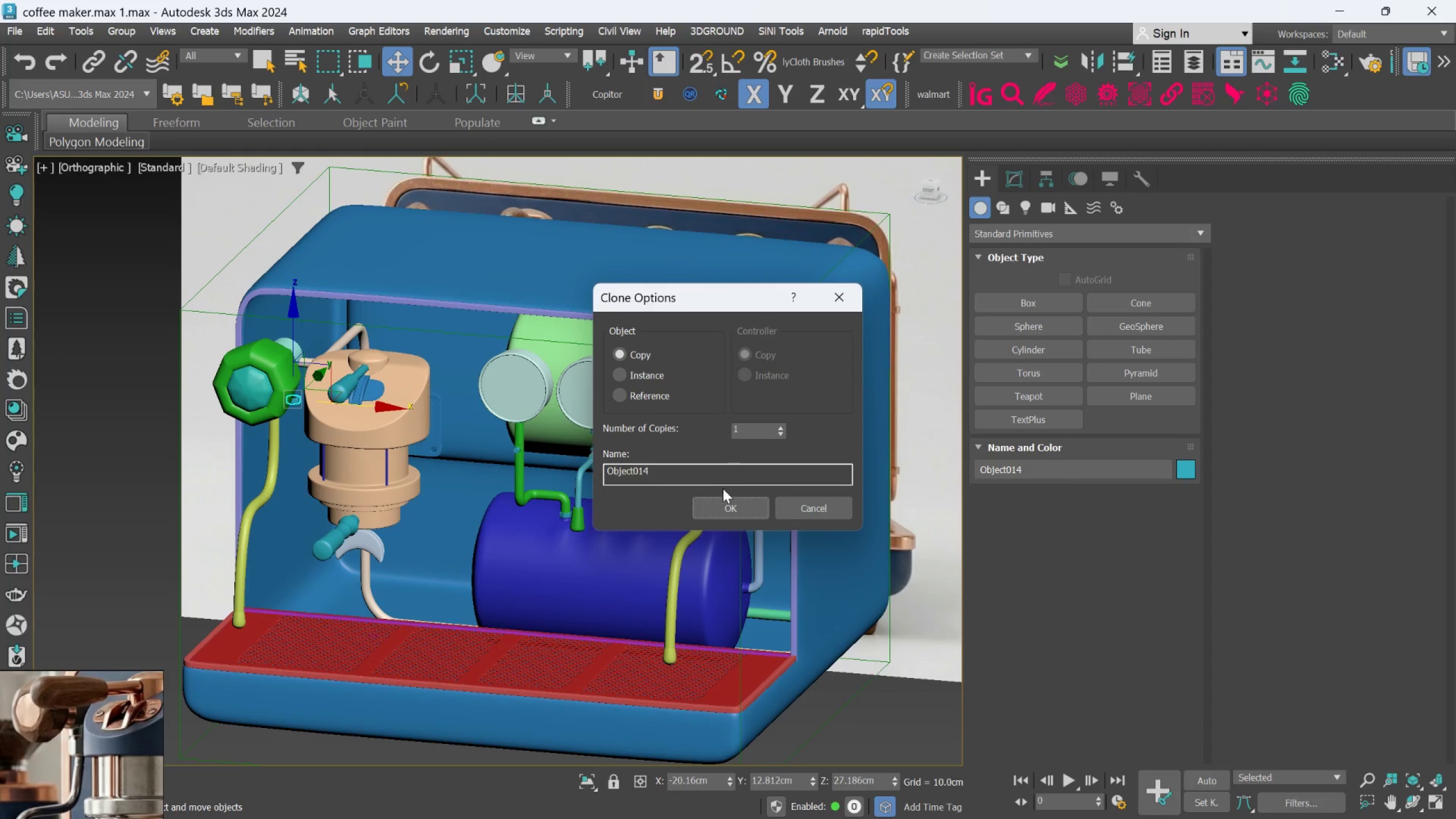 
left_click([722, 504])
 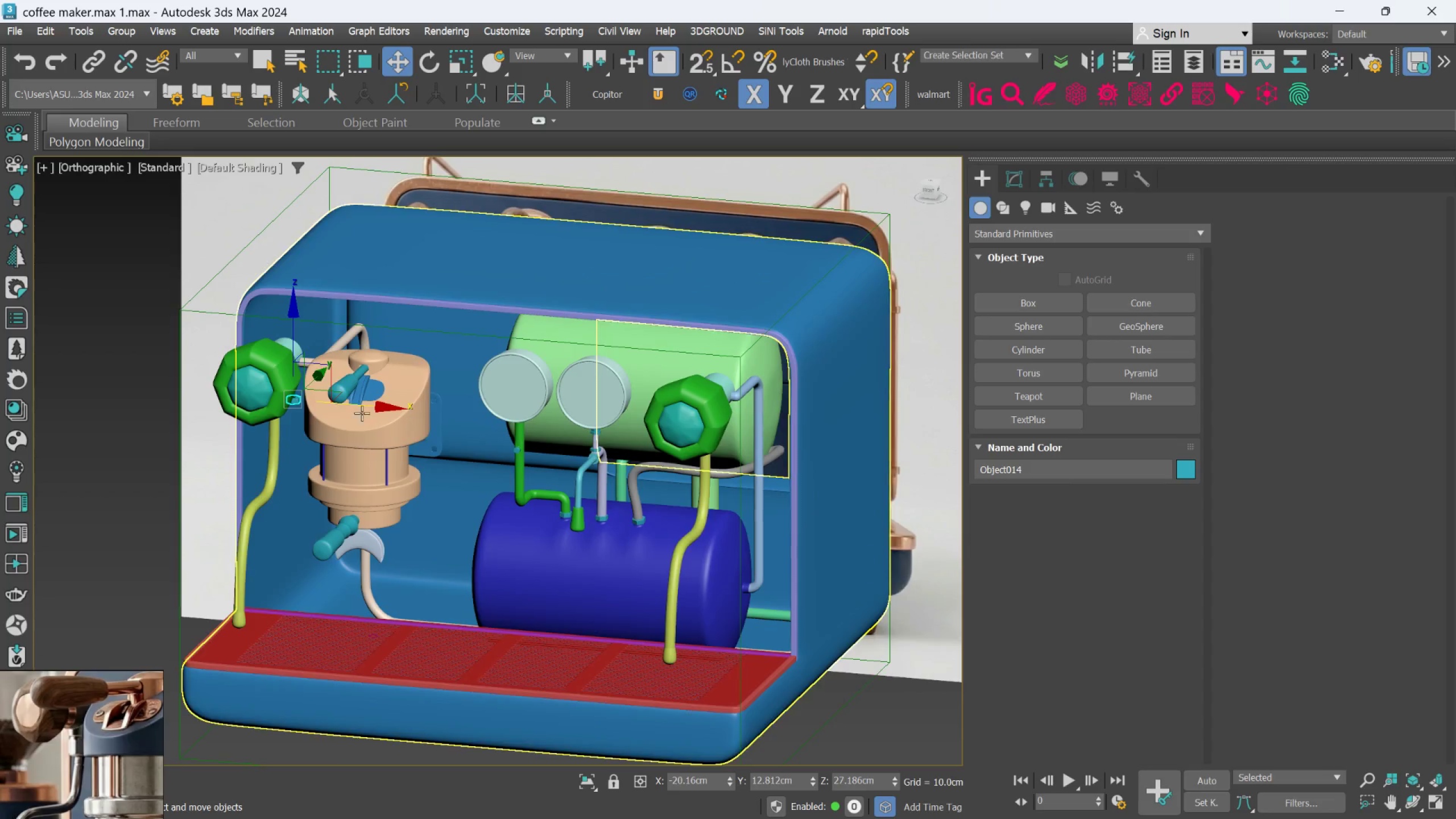 
scroll: coordinate [255, 506], scroll_direction: up, amount: 5.0
 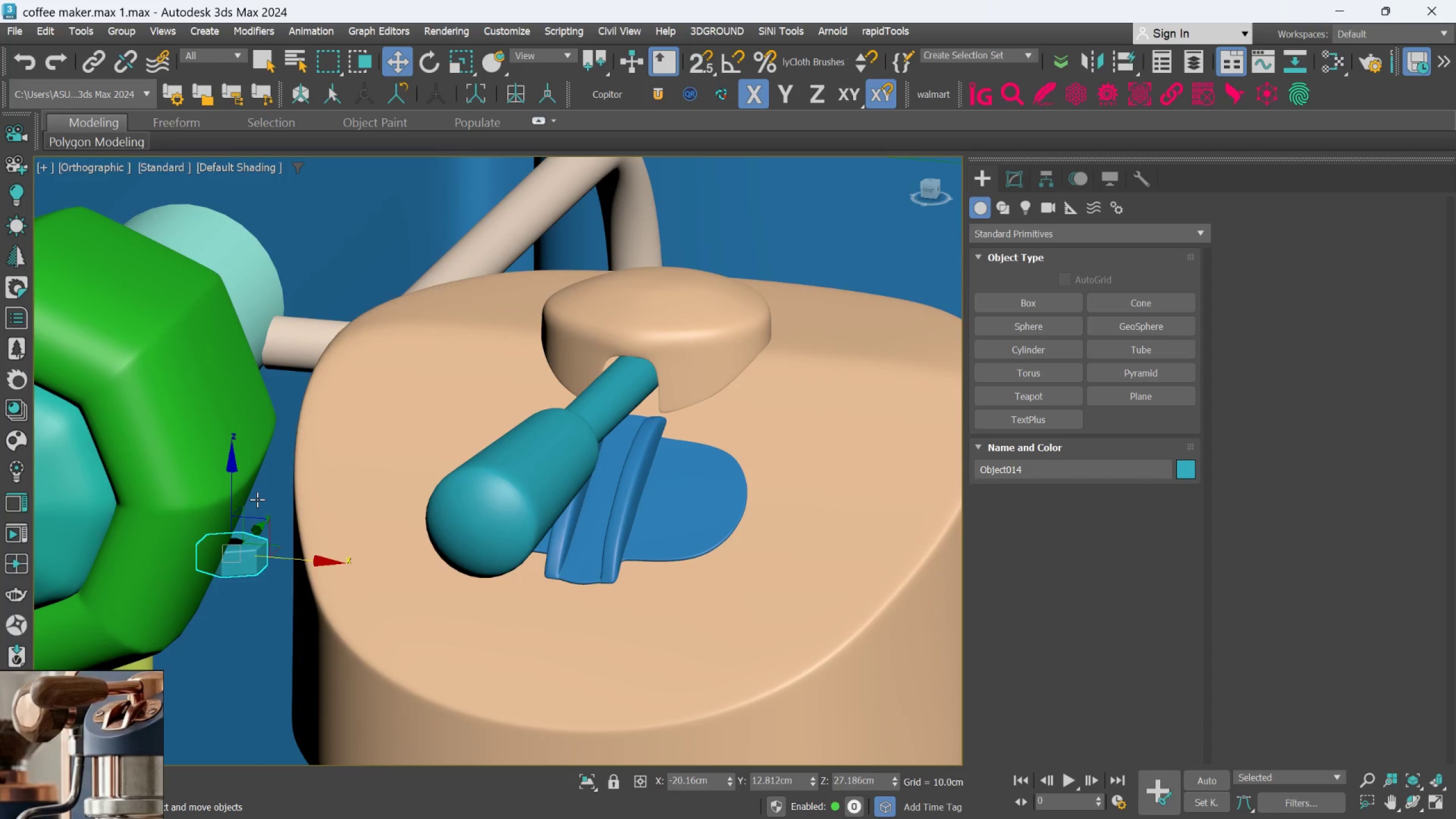 
key(E)
 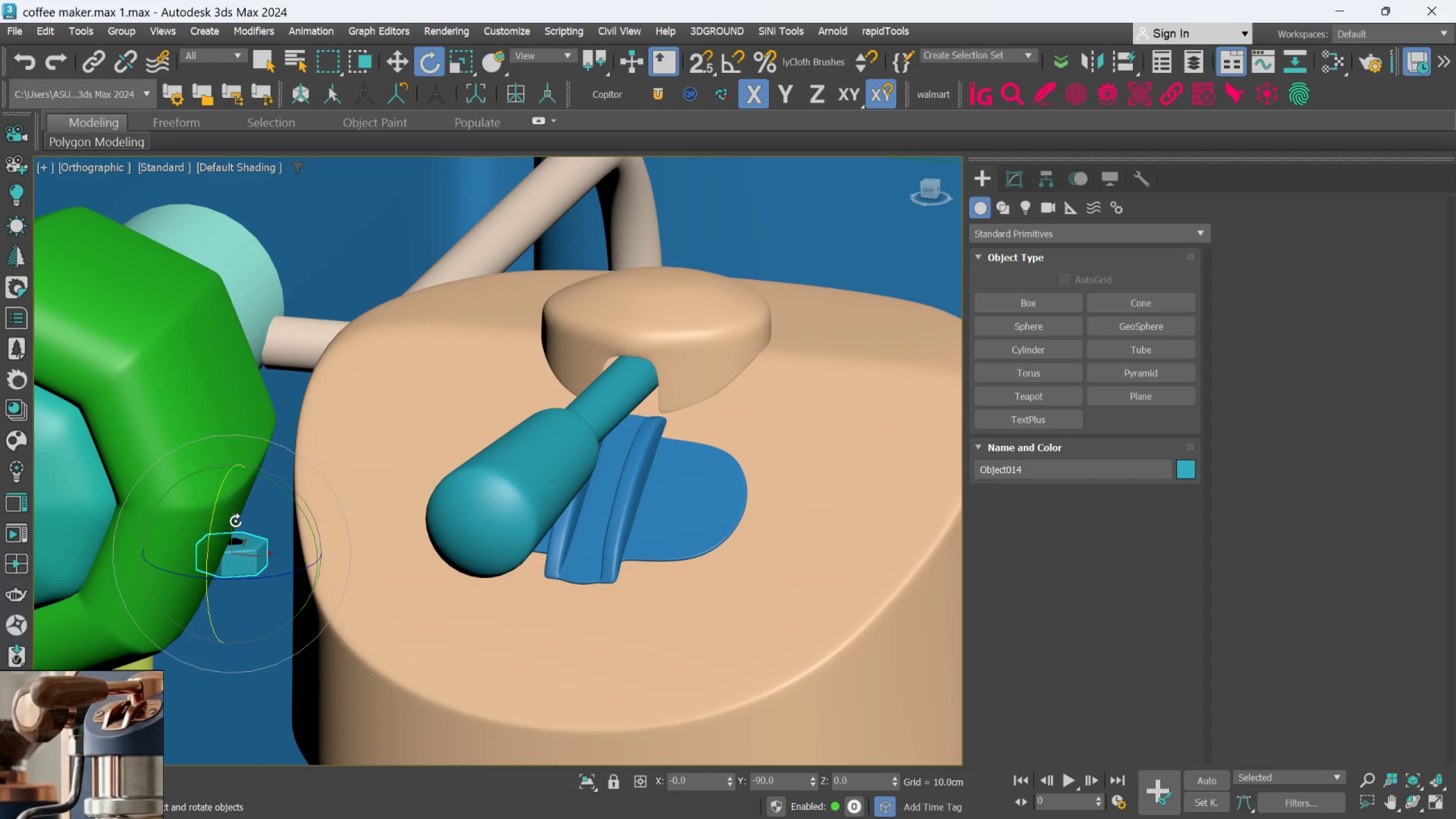 
key(A)
 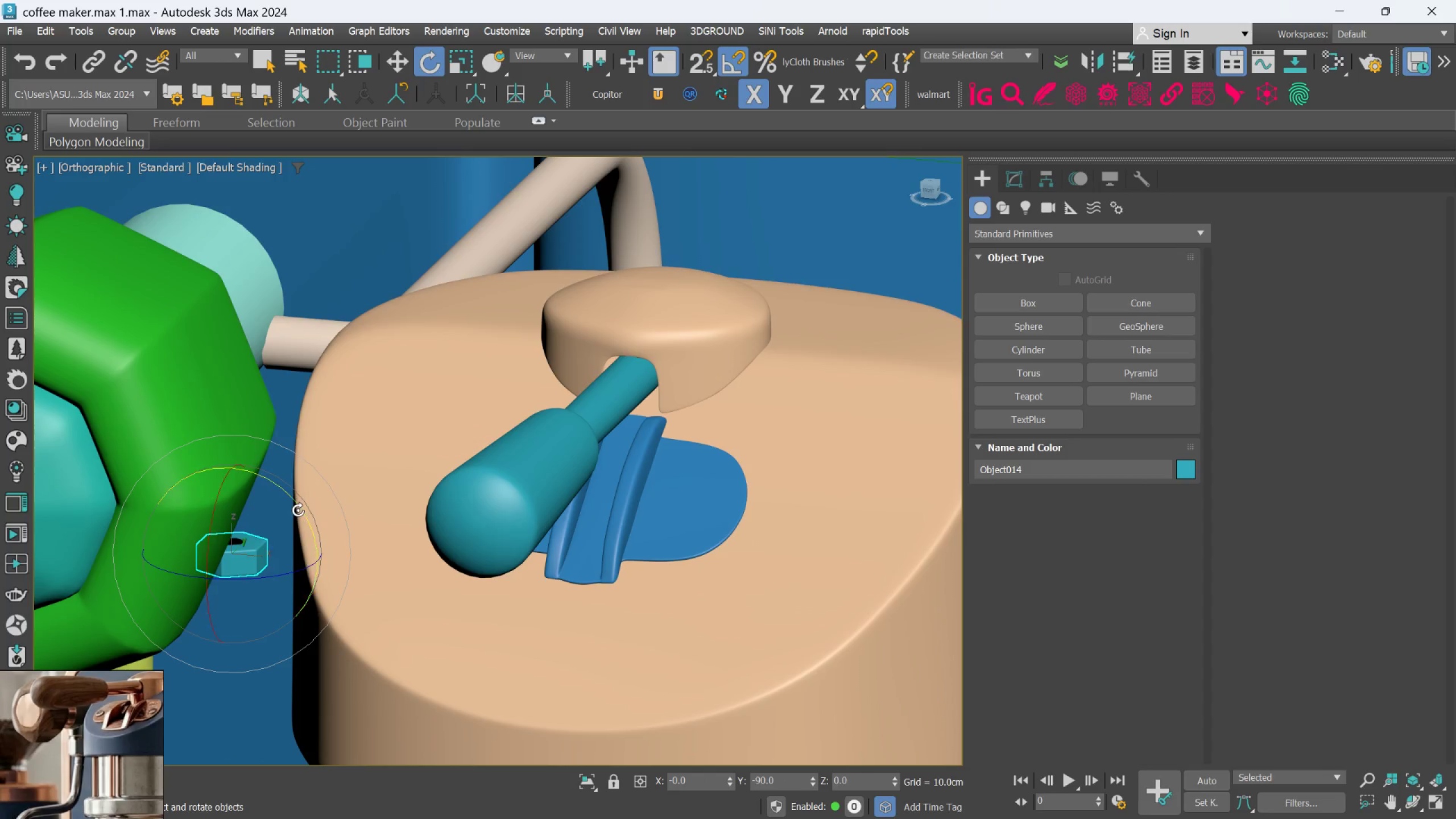 
left_click_drag(start_coordinate=[298, 510], to_coordinate=[302, 513])
 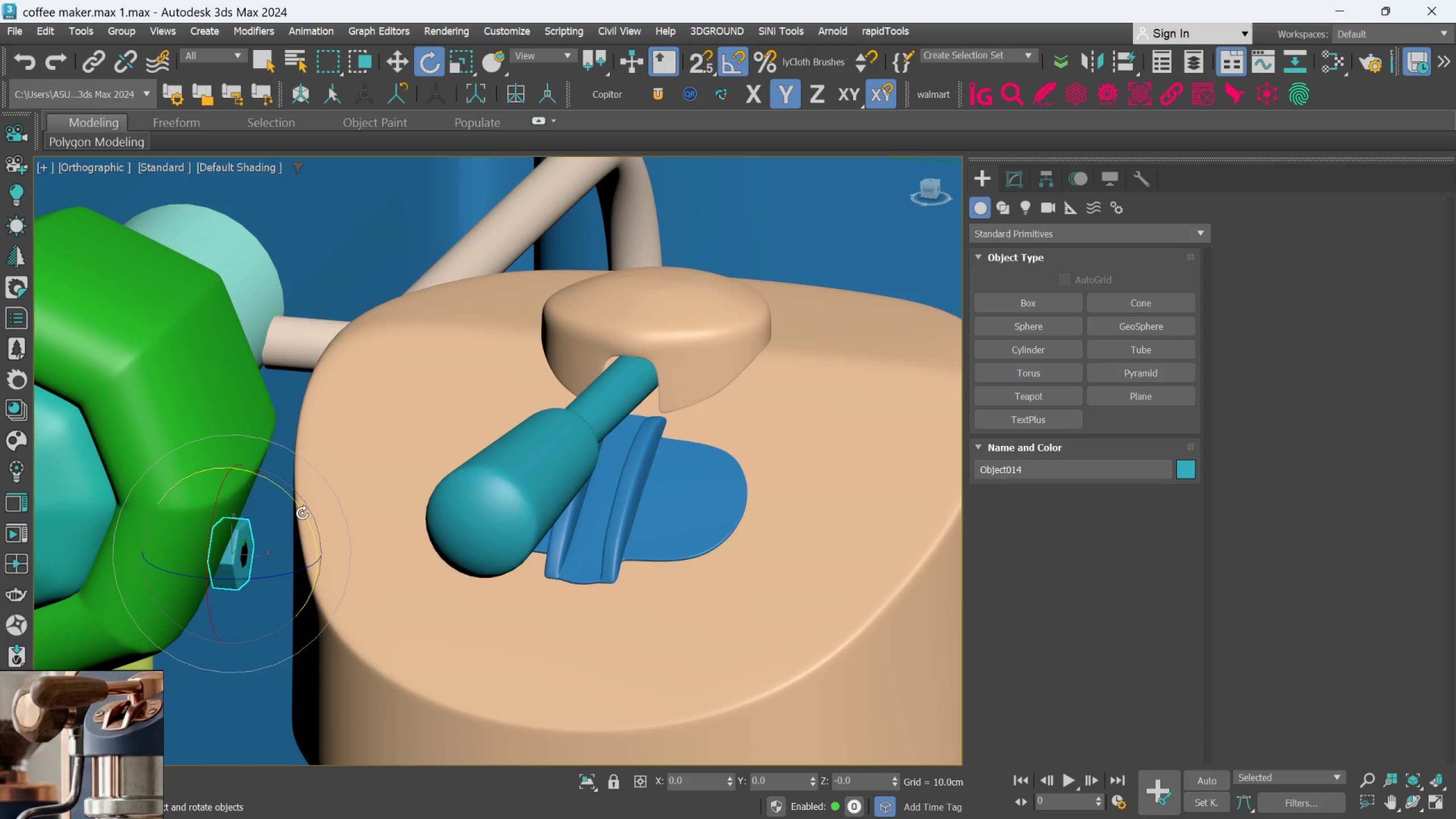 
key(W)
 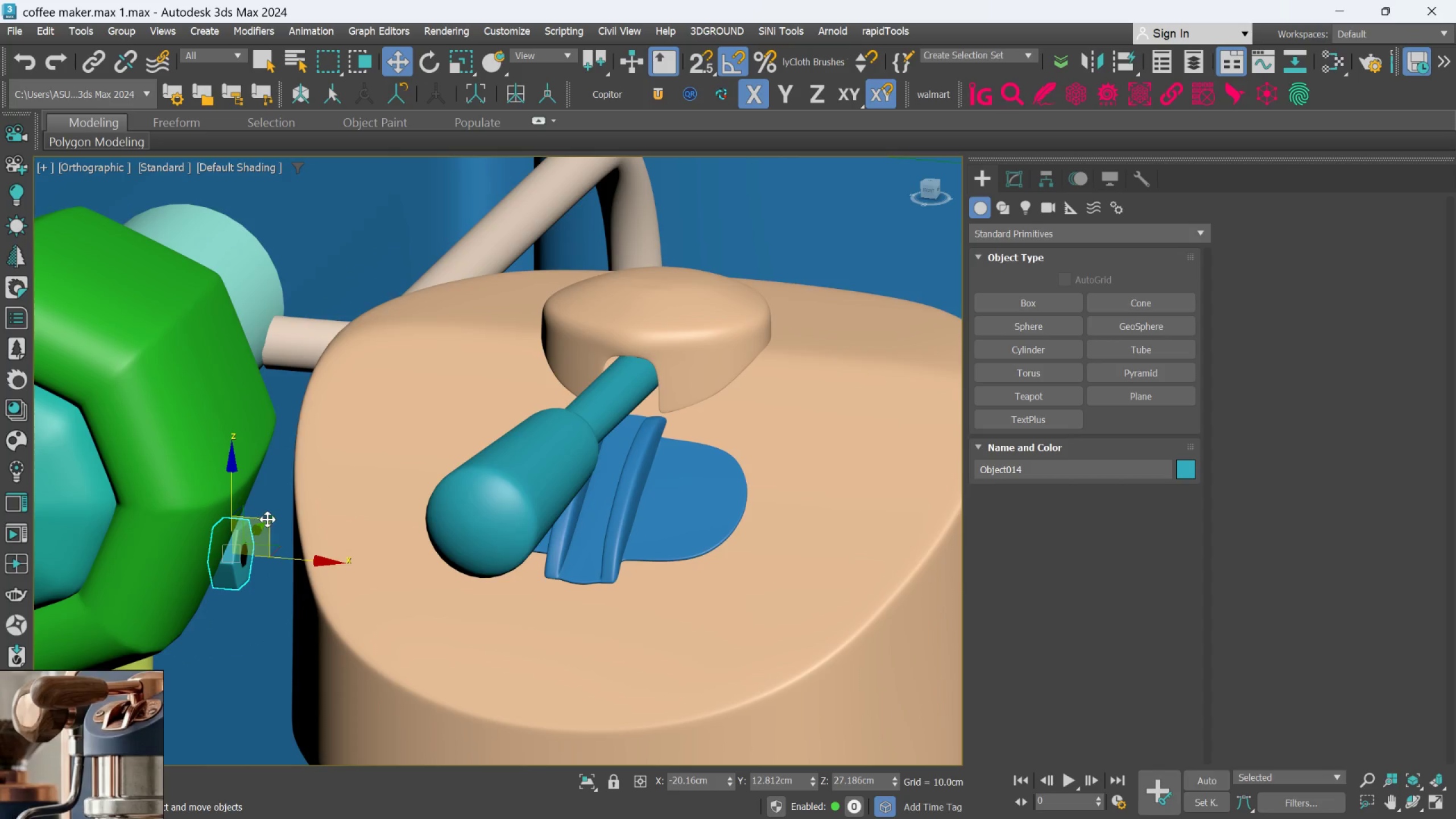 
left_click_drag(start_coordinate=[268, 520], to_coordinate=[319, 311])
 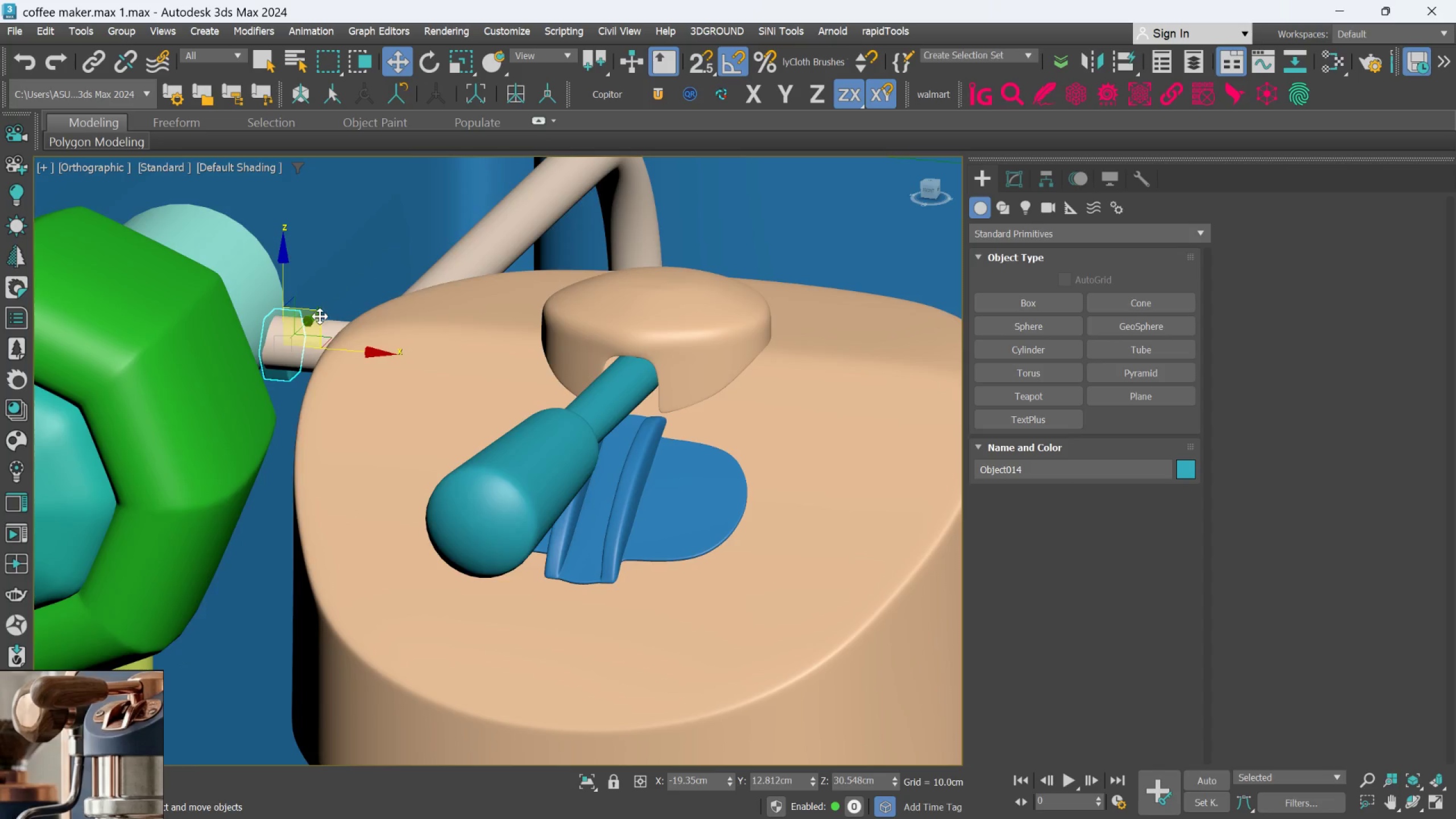 
hold_key(key=AltLeft, duration=0.95)
 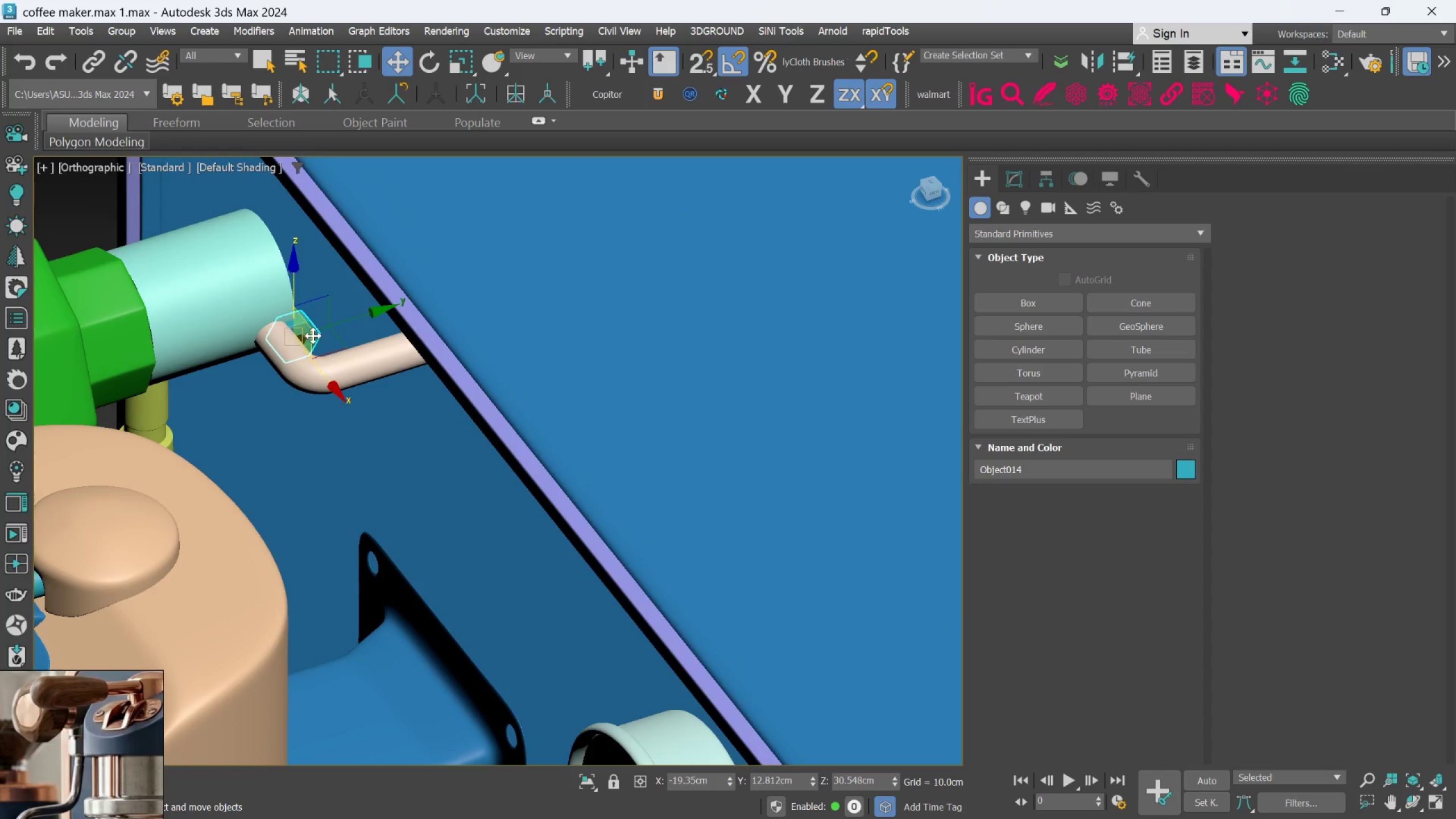 
scroll: coordinate [320, 316], scroll_direction: down, amount: 1.0
 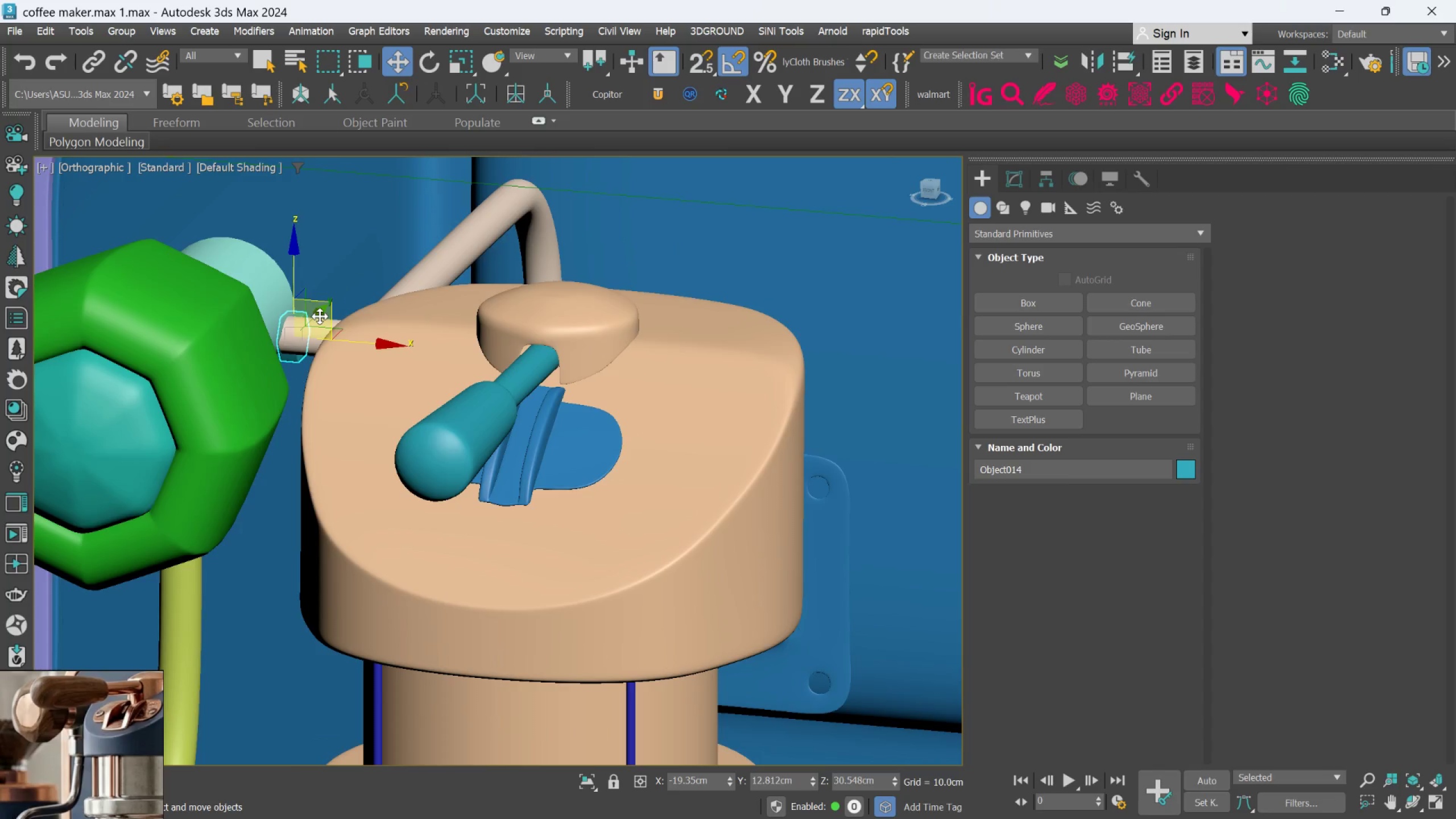 
scroll: coordinate [313, 336], scroll_direction: up, amount: 1.0
 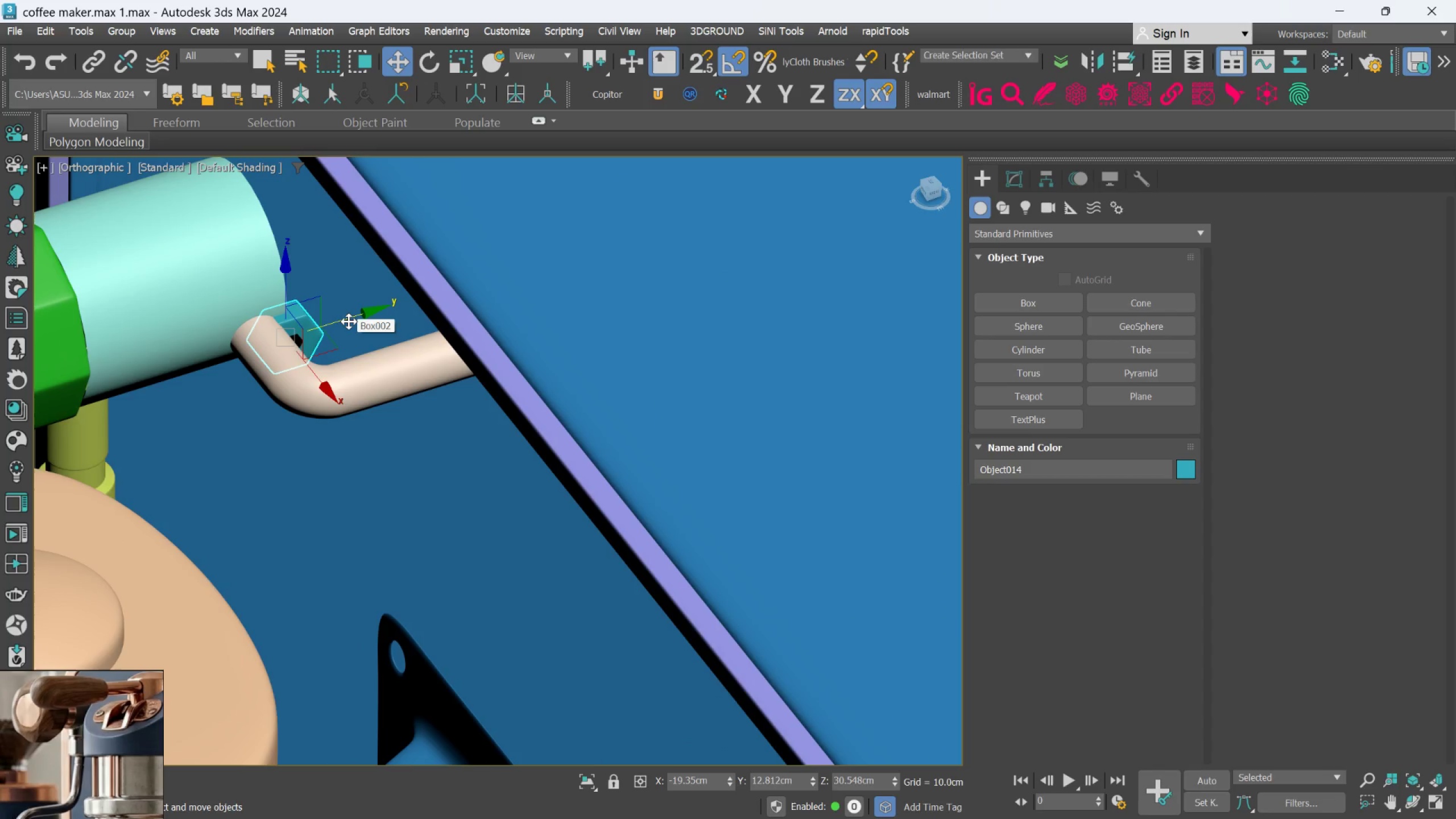 
left_click_drag(start_coordinate=[349, 319], to_coordinate=[316, 339])
 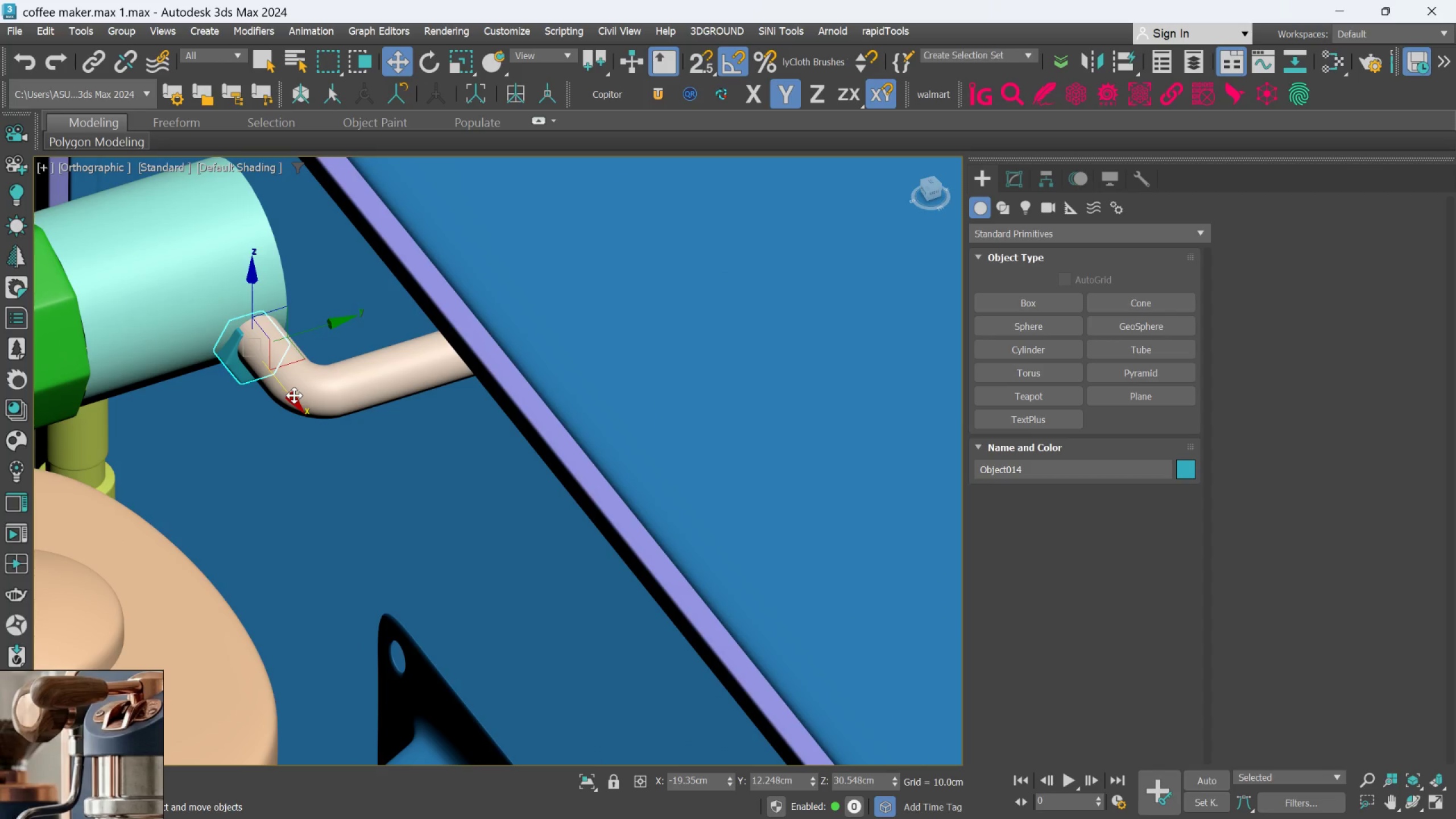 
left_click_drag(start_coordinate=[293, 396], to_coordinate=[301, 406])
 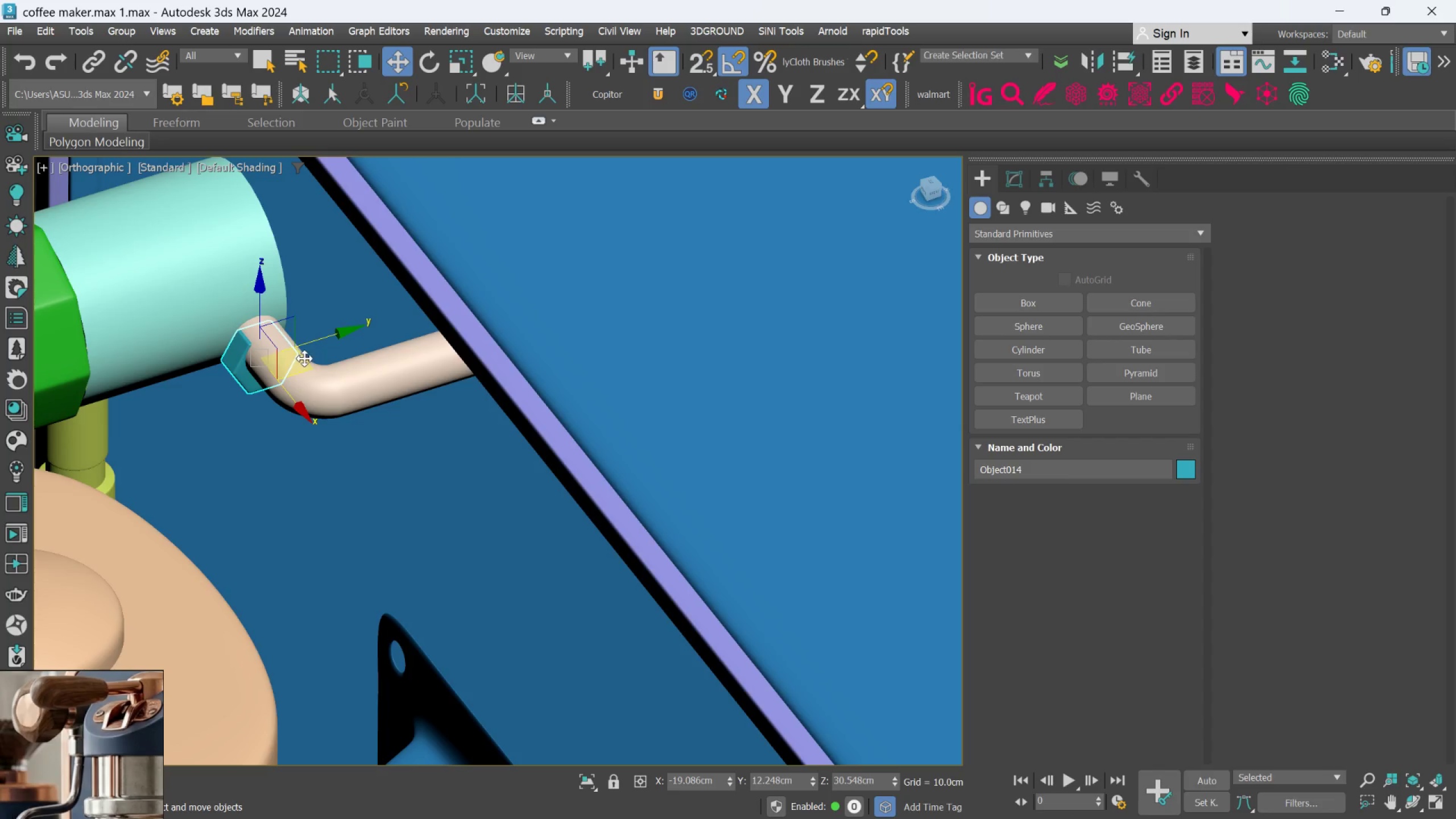 
scroll: coordinate [304, 358], scroll_direction: up, amount: 1.0
 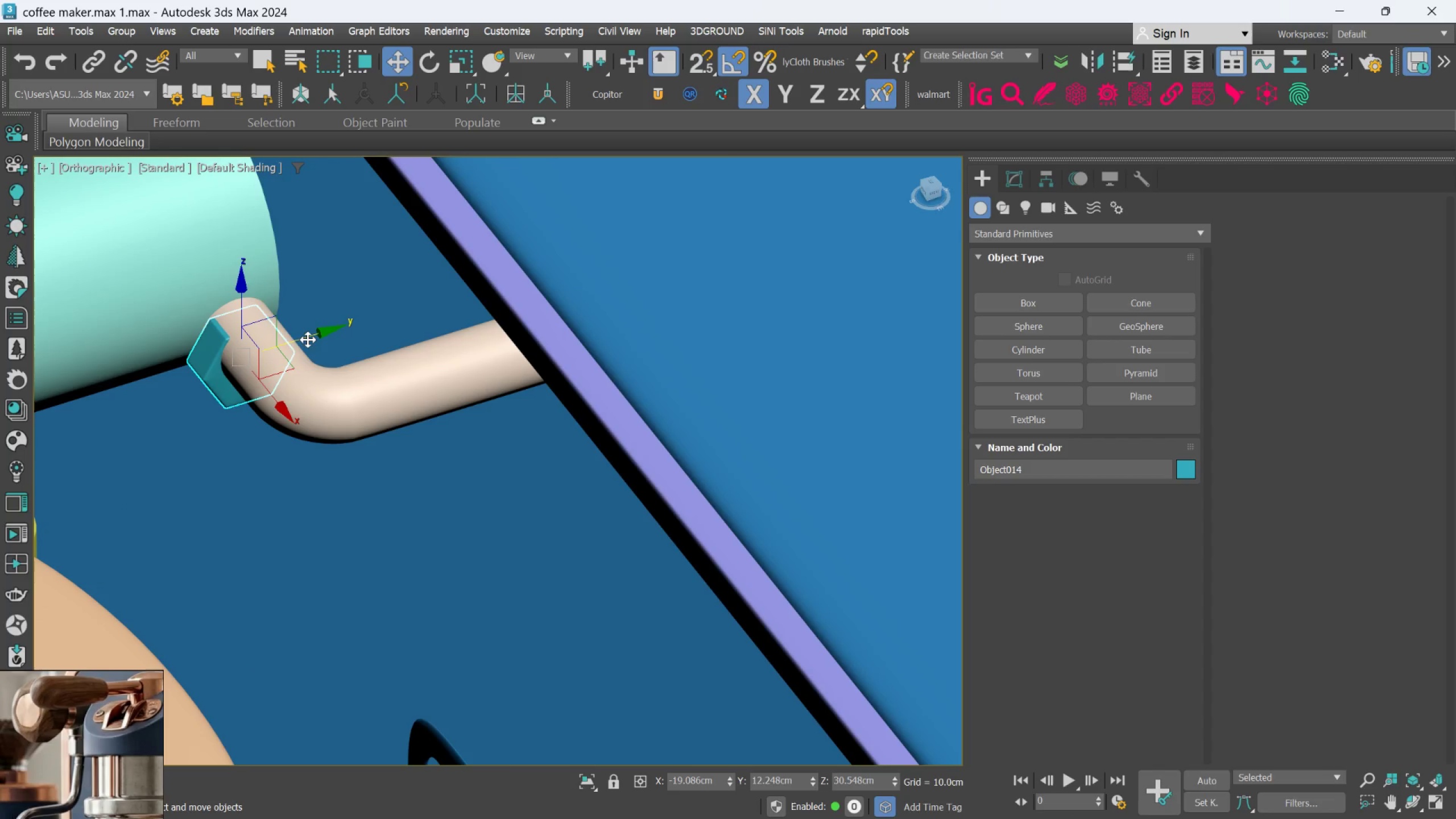 
left_click_drag(start_coordinate=[308, 337], to_coordinate=[318, 325])
 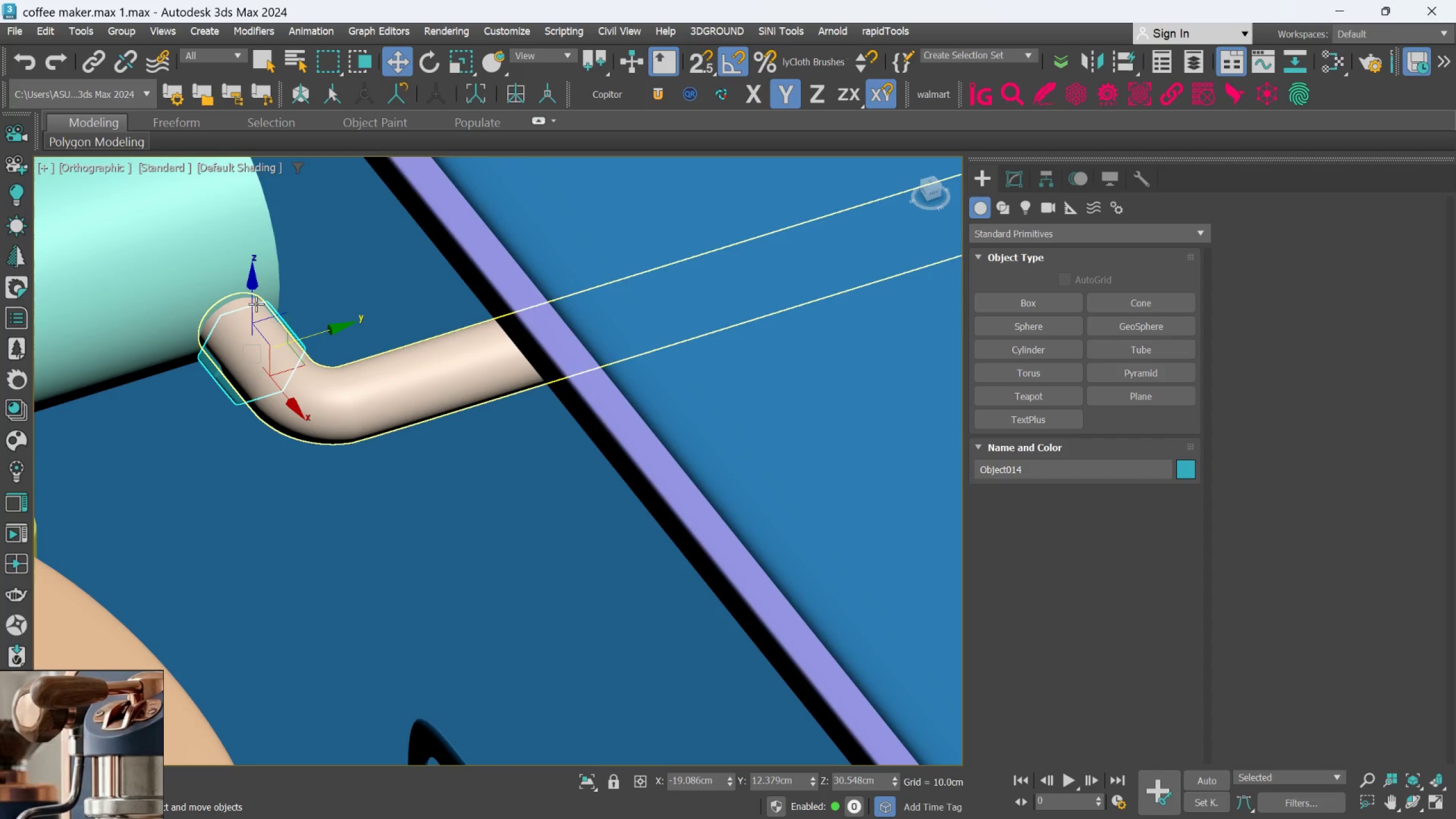 
left_click_drag(start_coordinate=[256, 303], to_coordinate=[256, 297])
 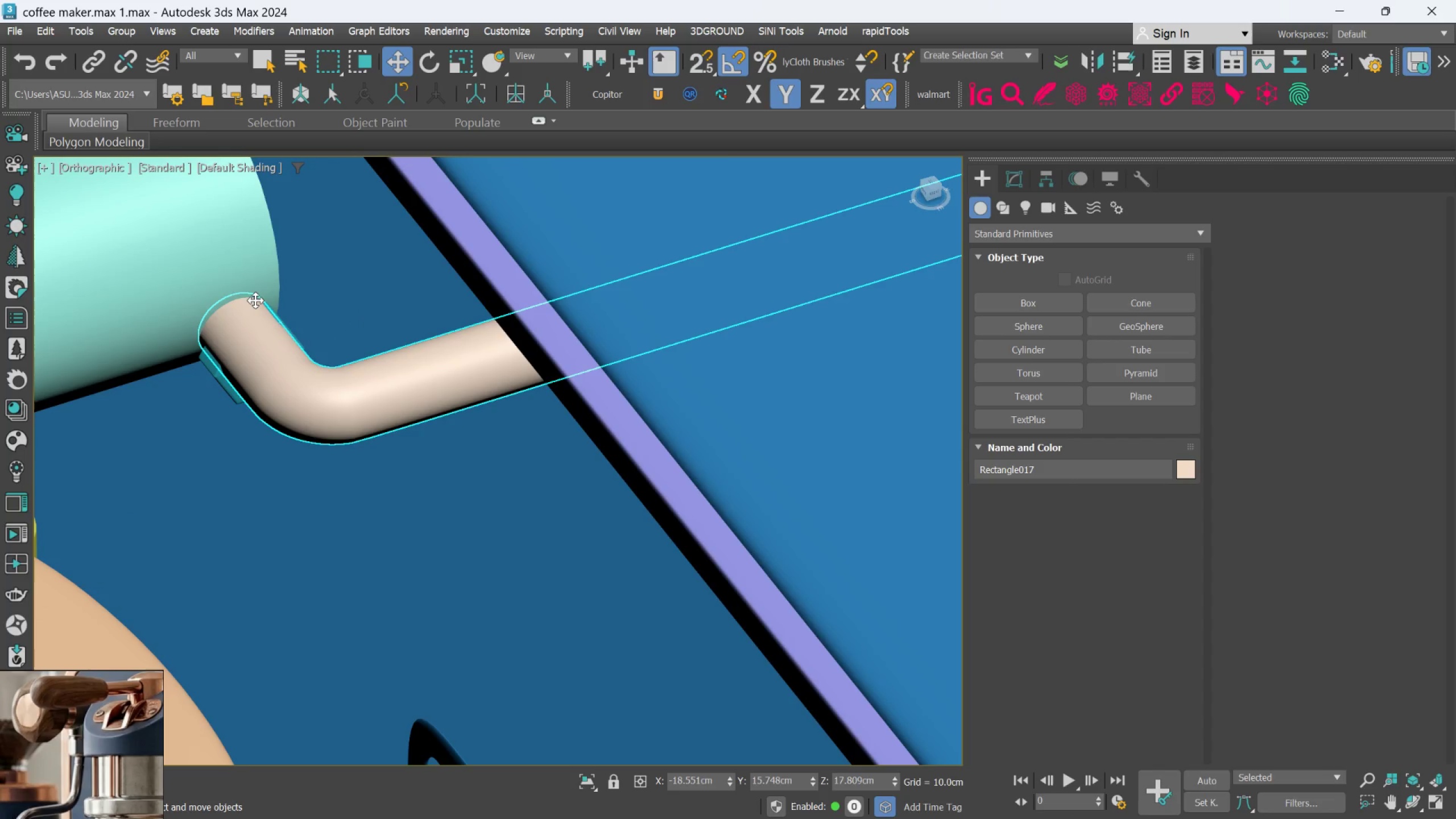 
key(Control+Z)
 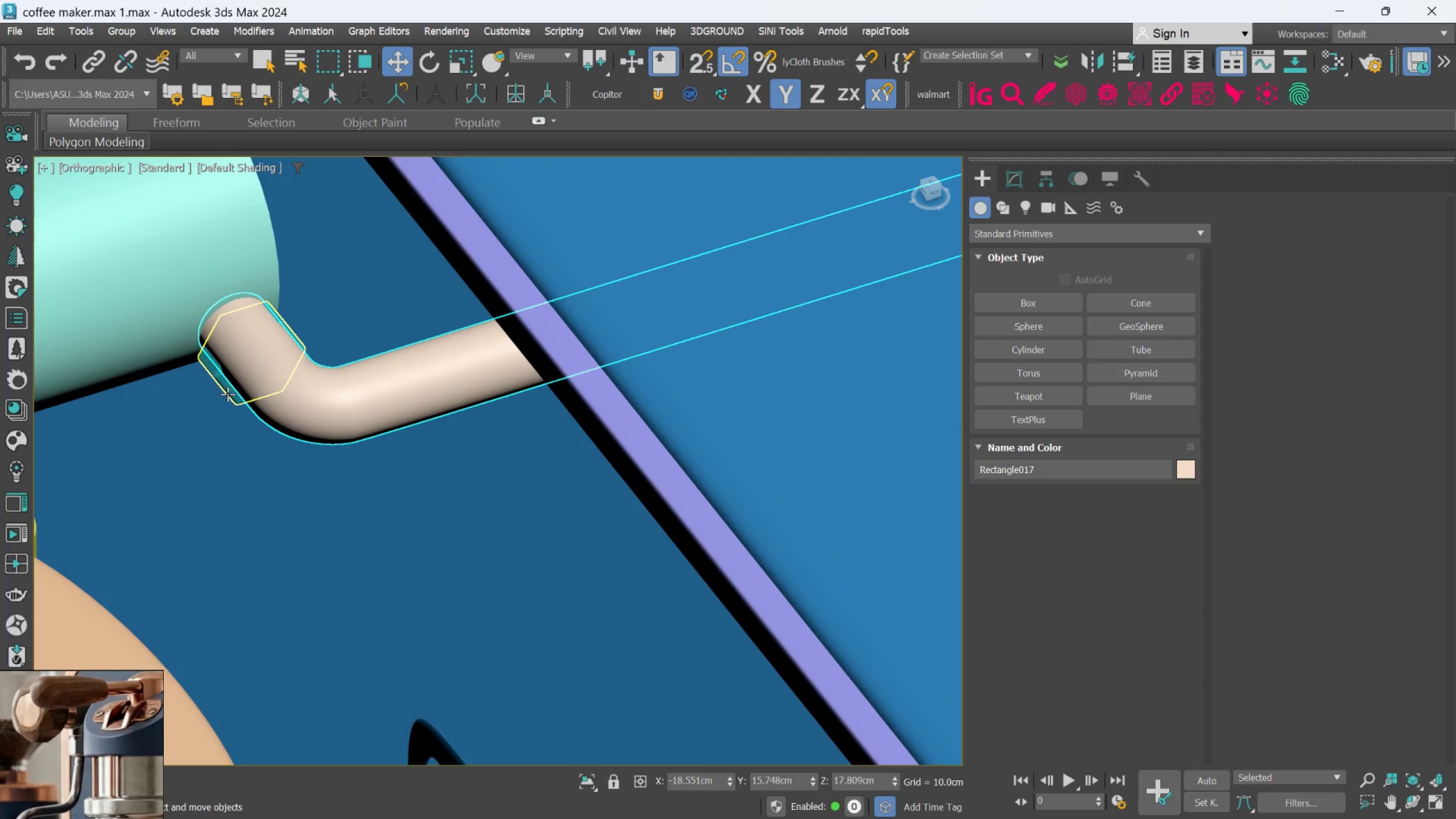 
left_click([230, 393])
 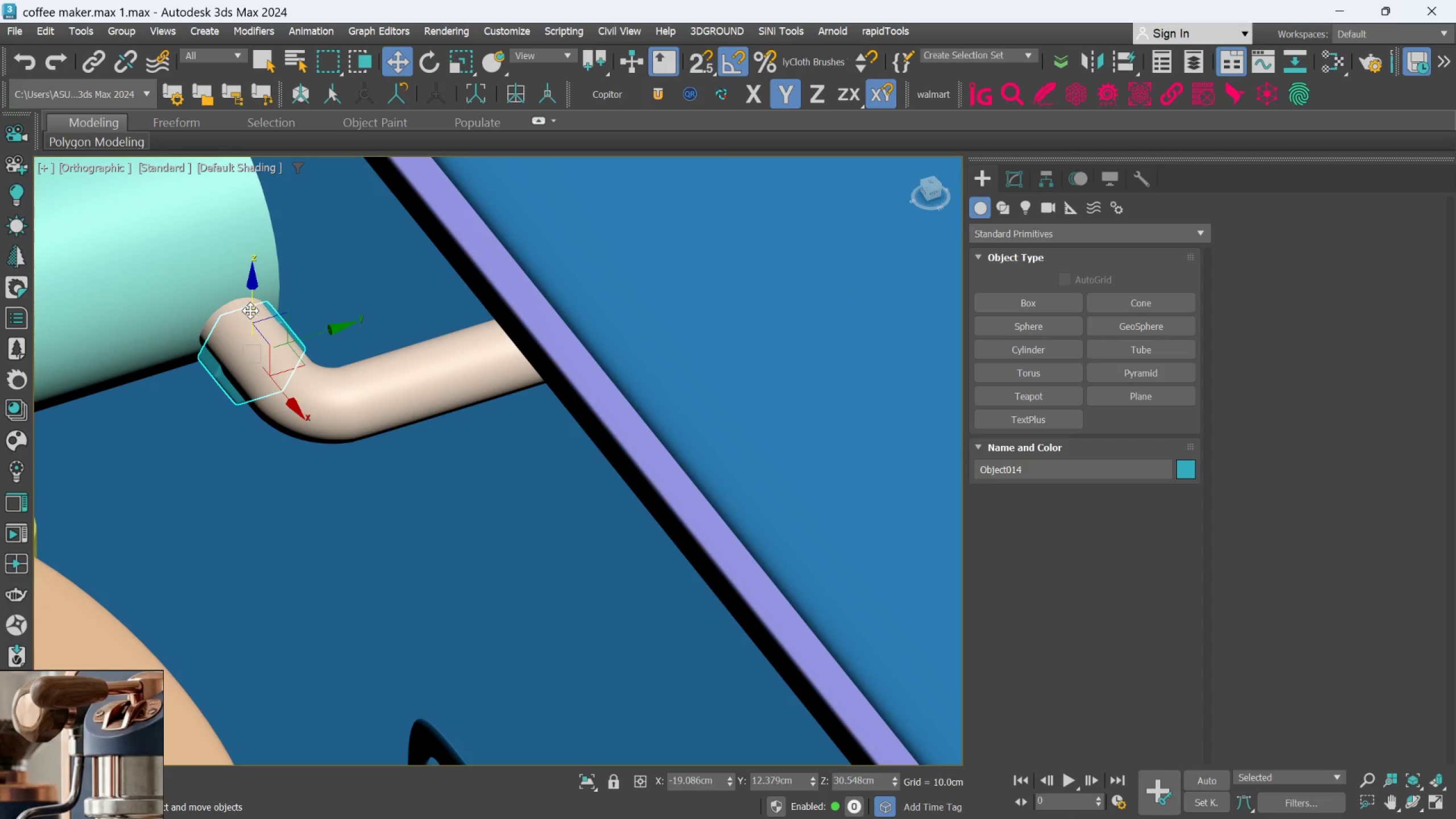 
left_click_drag(start_coordinate=[250, 308], to_coordinate=[250, 292])
 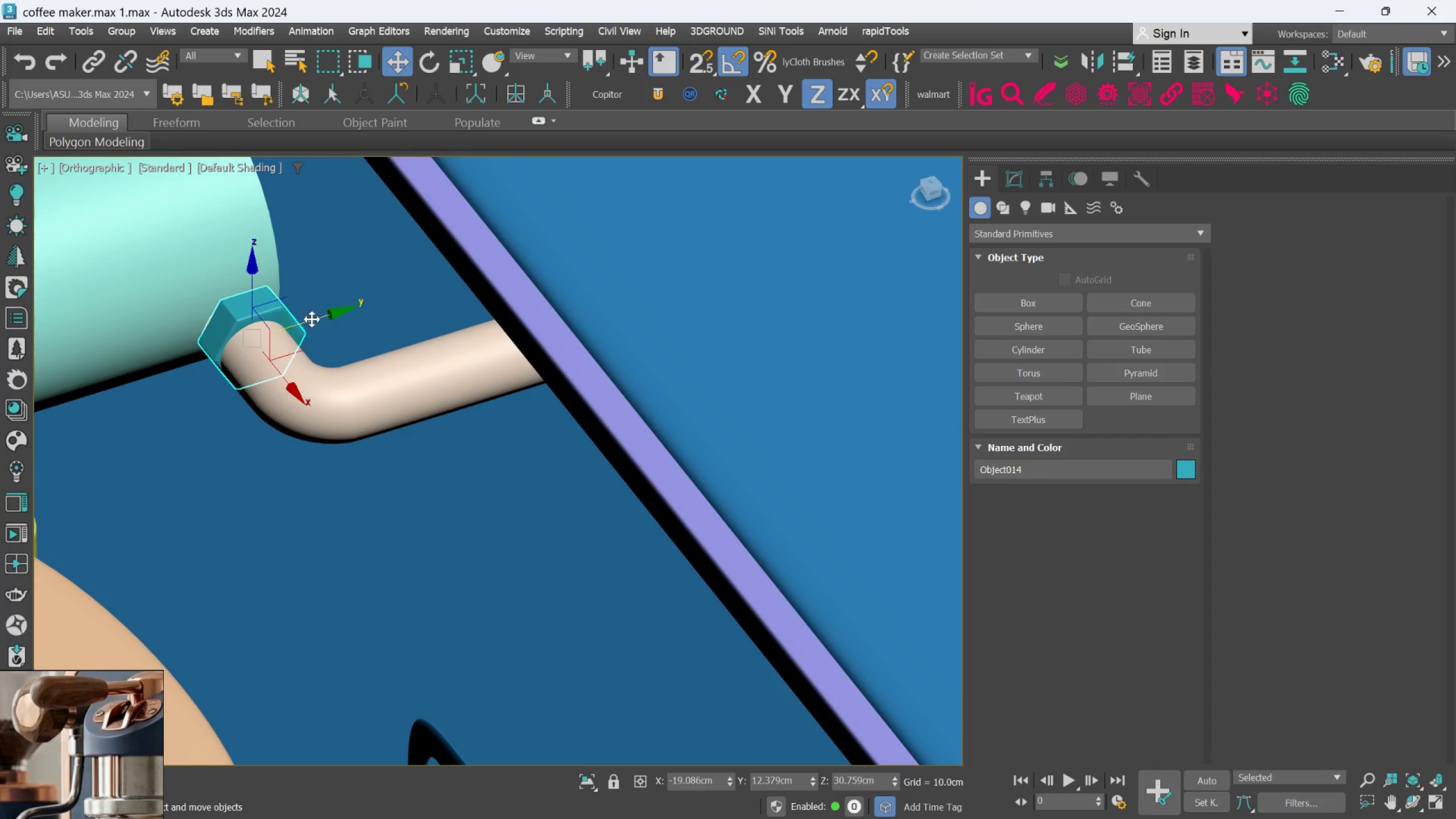 
left_click_drag(start_coordinate=[312, 319], to_coordinate=[308, 319])
 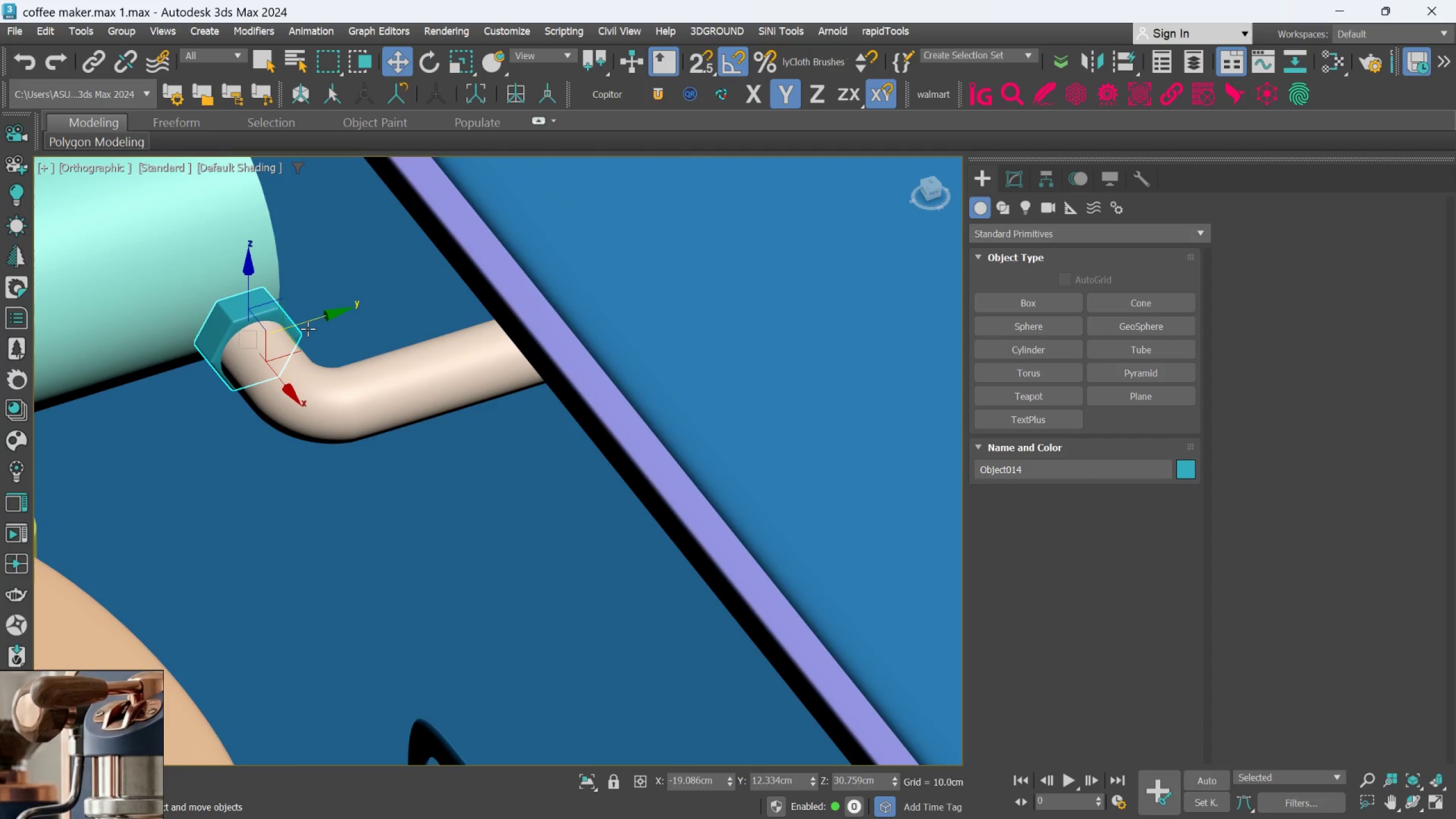 
hold_key(key=AltLeft, duration=3.11)
 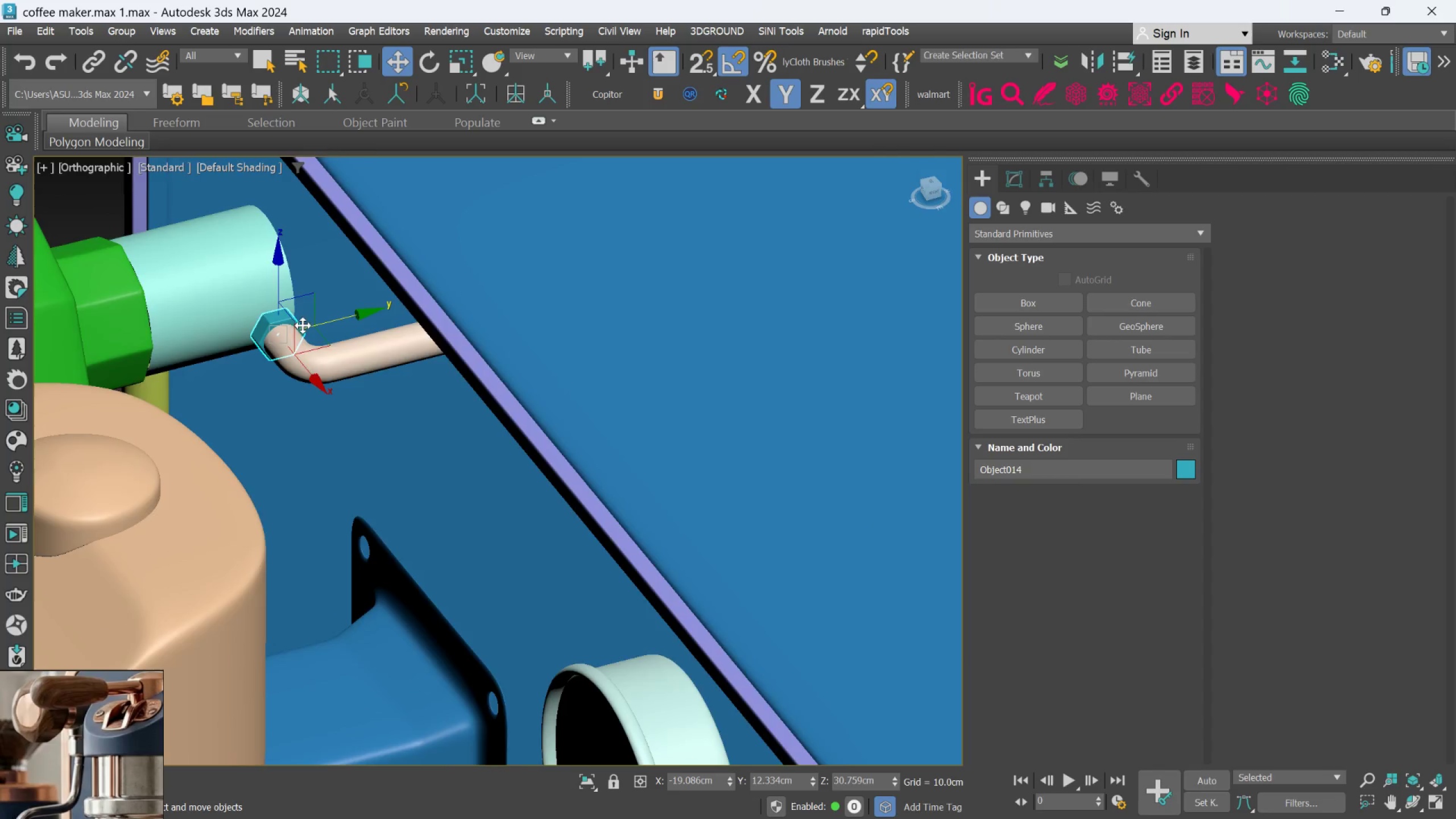 
scroll: coordinate [308, 330], scroll_direction: down, amount: 2.0
 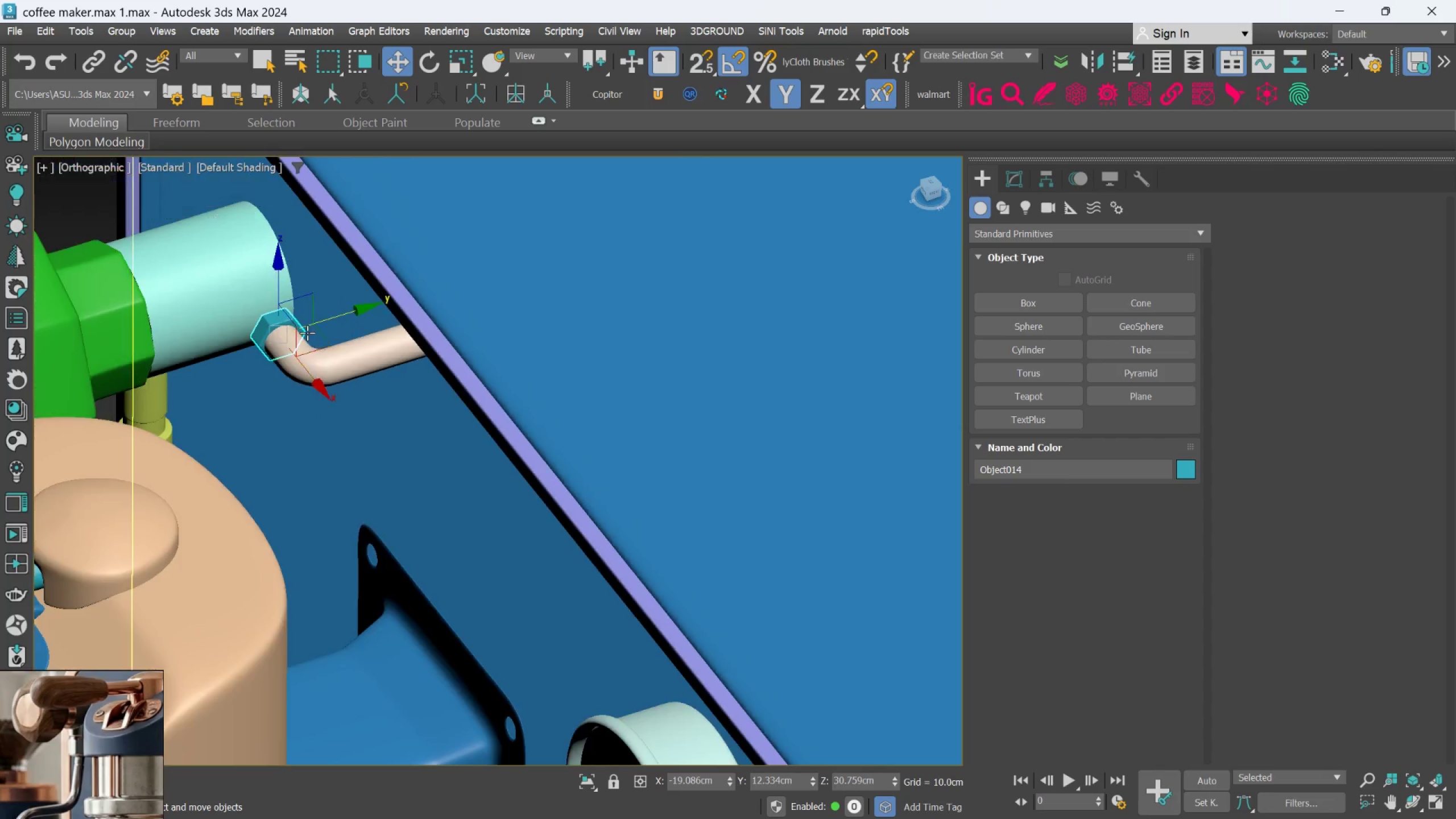 
scroll: coordinate [303, 317], scroll_direction: up, amount: 1.0
 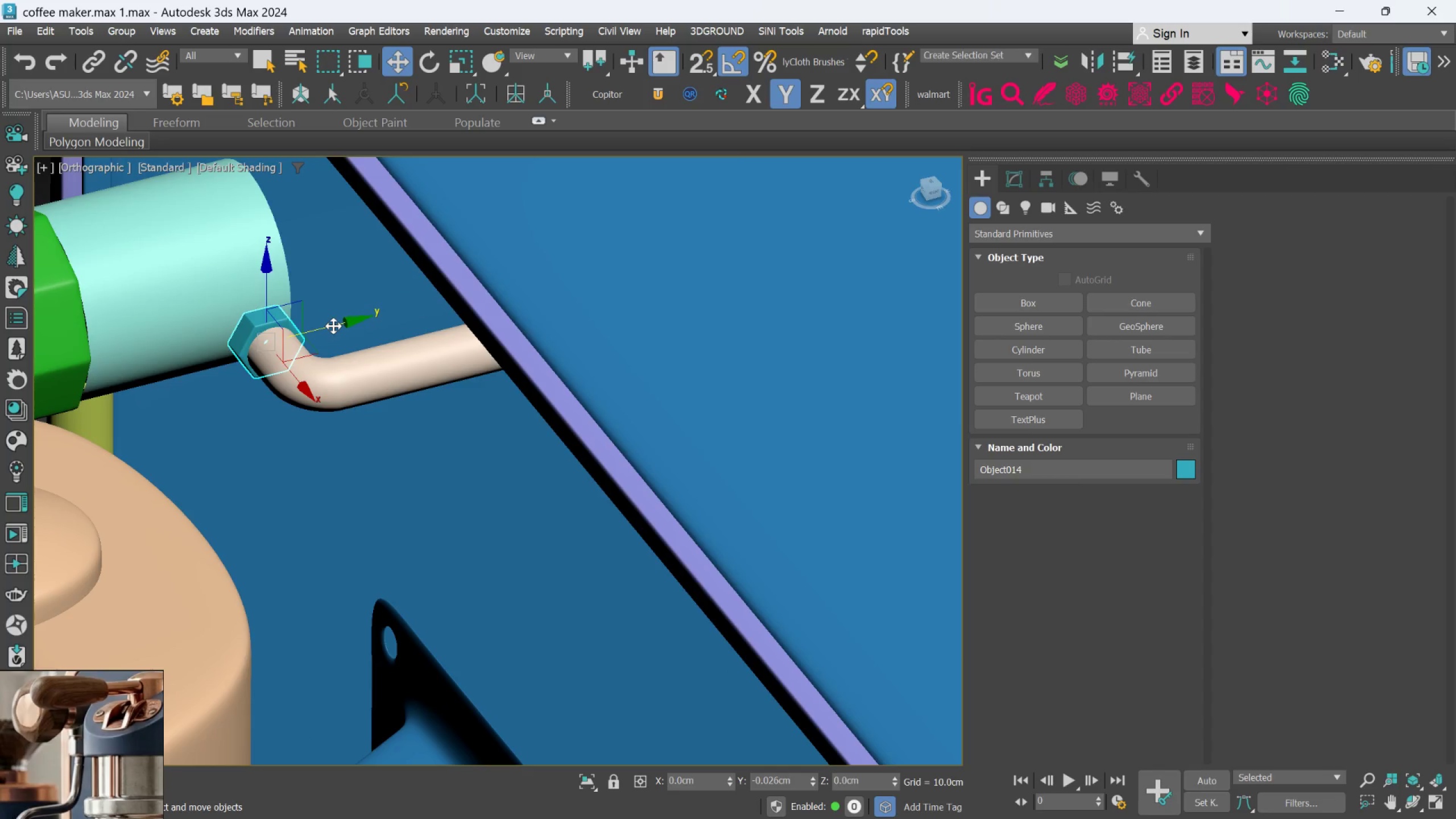 
hold_key(key=AltLeft, duration=2.84)
 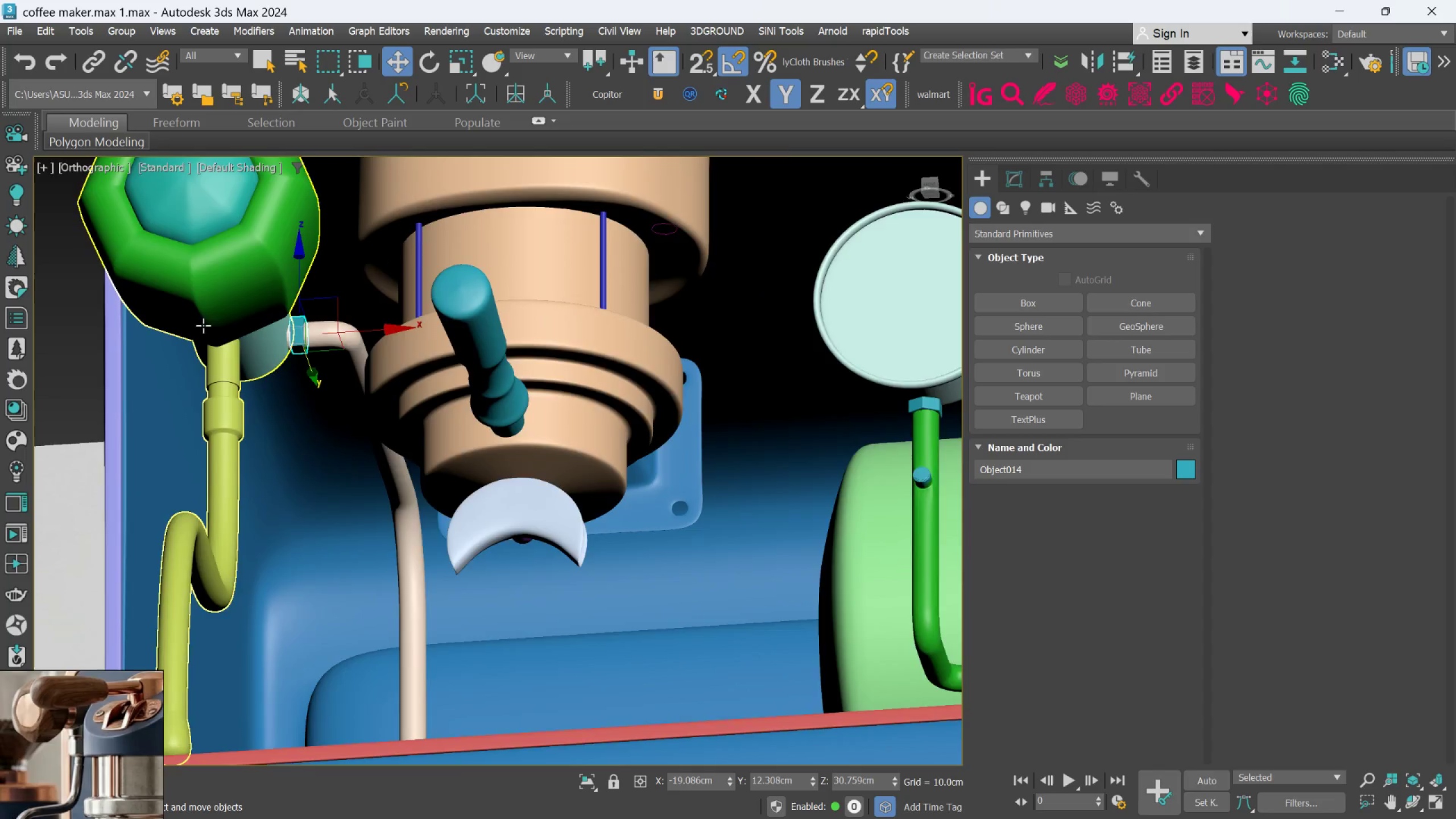 
scroll: coordinate [331, 328], scroll_direction: down, amount: 2.0
 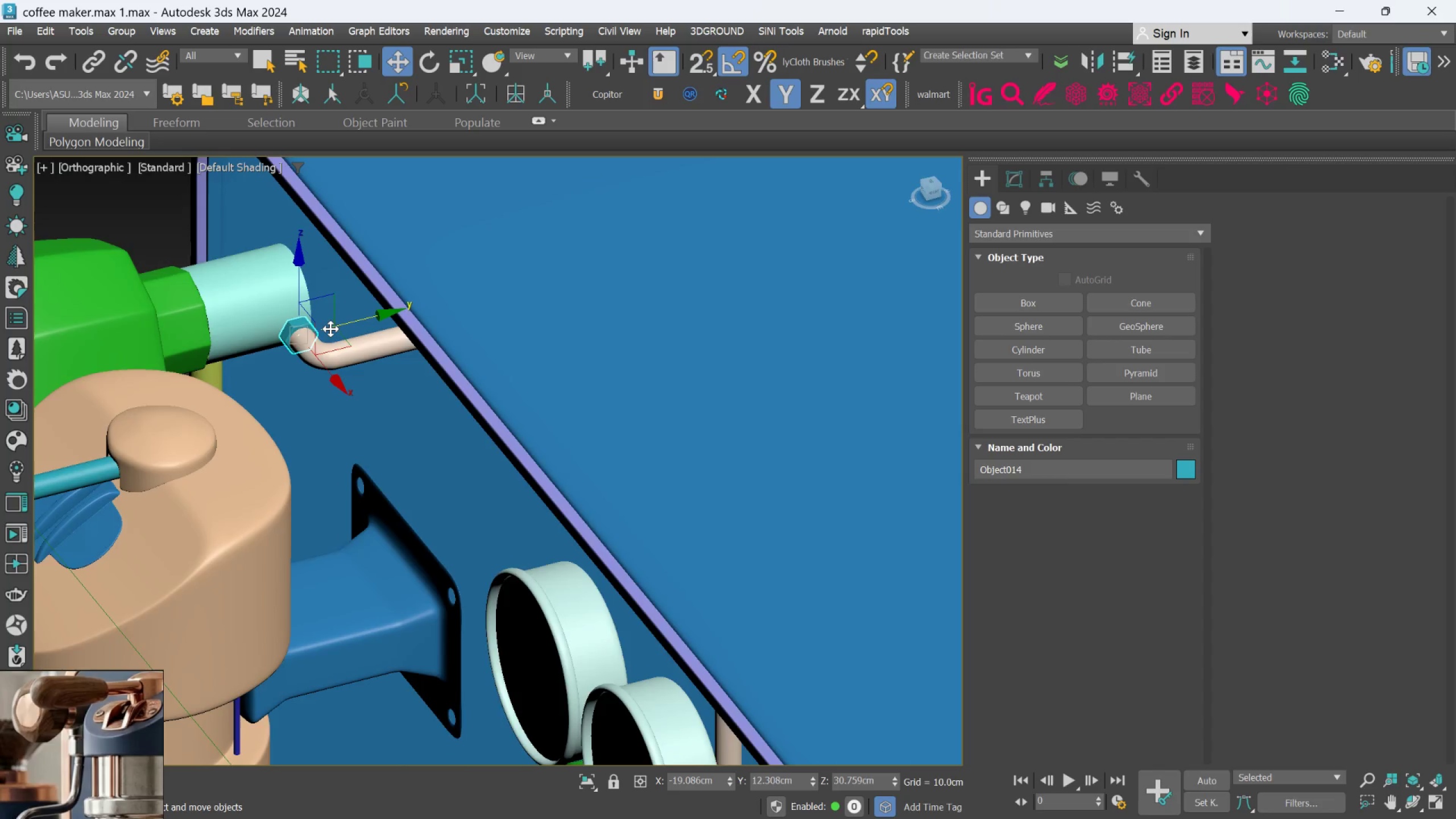 
scroll: coordinate [253, 322], scroll_direction: up, amount: 3.0
 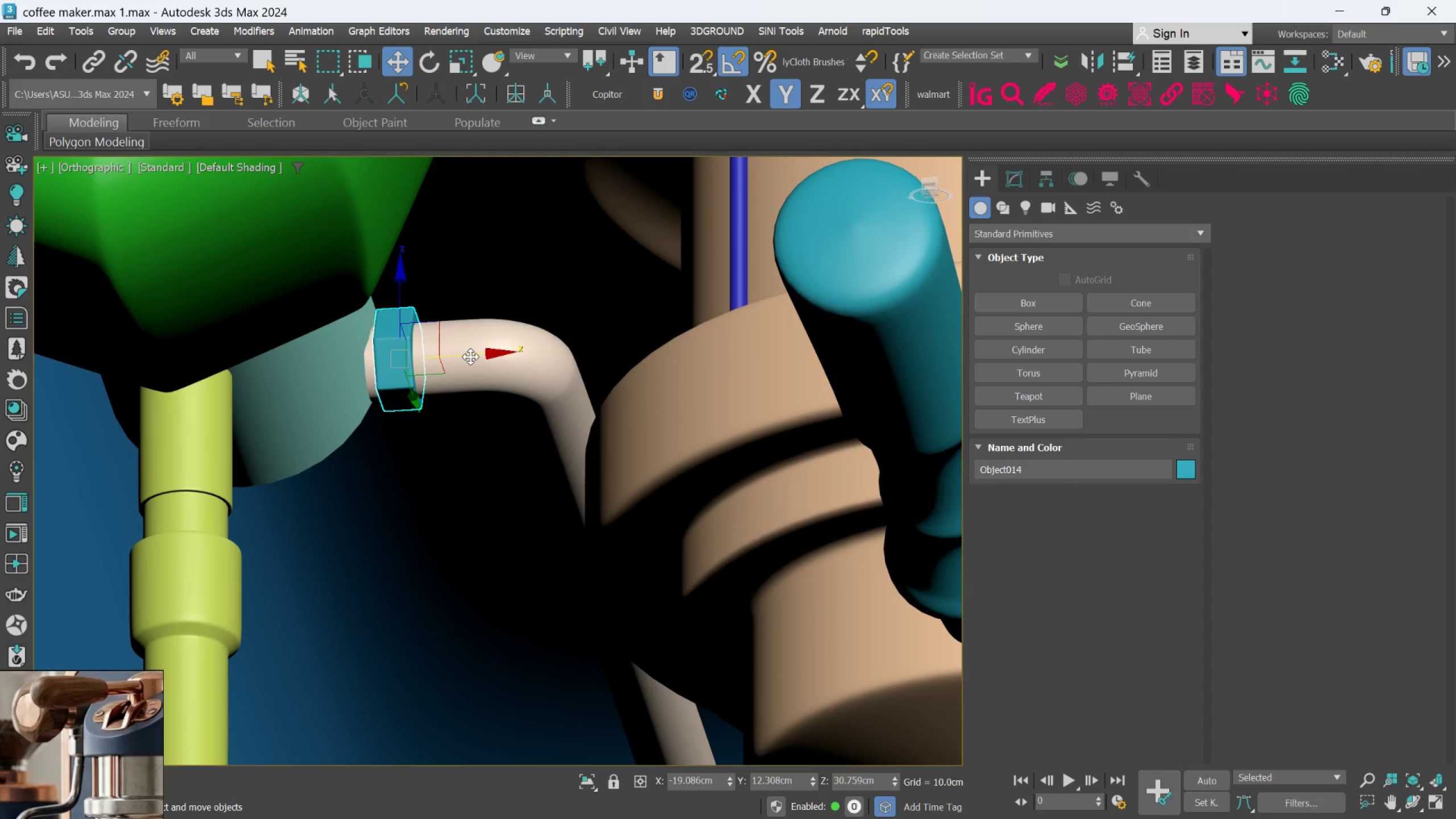 
left_click_drag(start_coordinate=[470, 355], to_coordinate=[464, 358])
 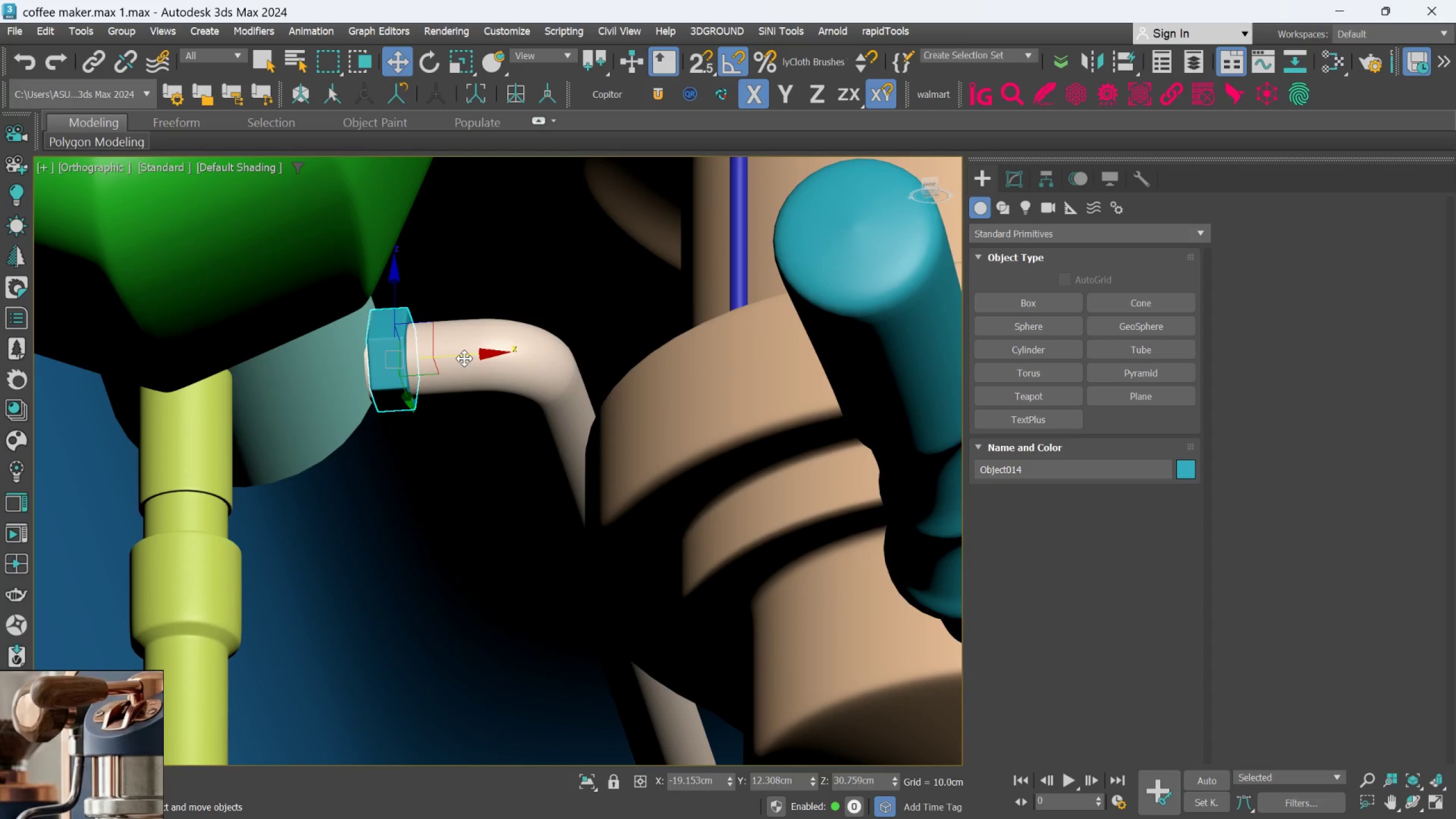 
hold_key(key=AltLeft, duration=0.83)
 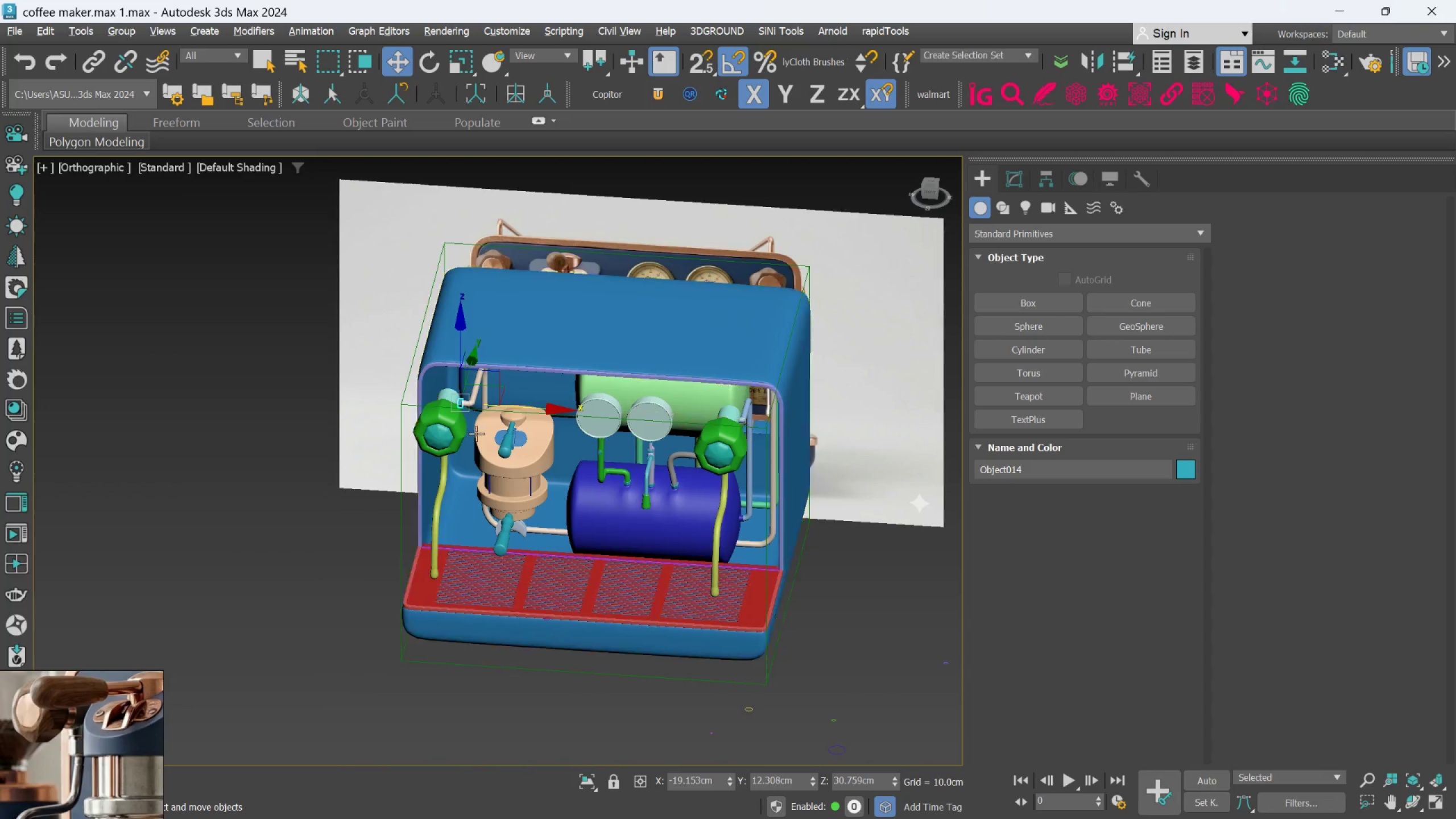 
scroll: coordinate [465, 369], scroll_direction: down, amount: 5.0
 